 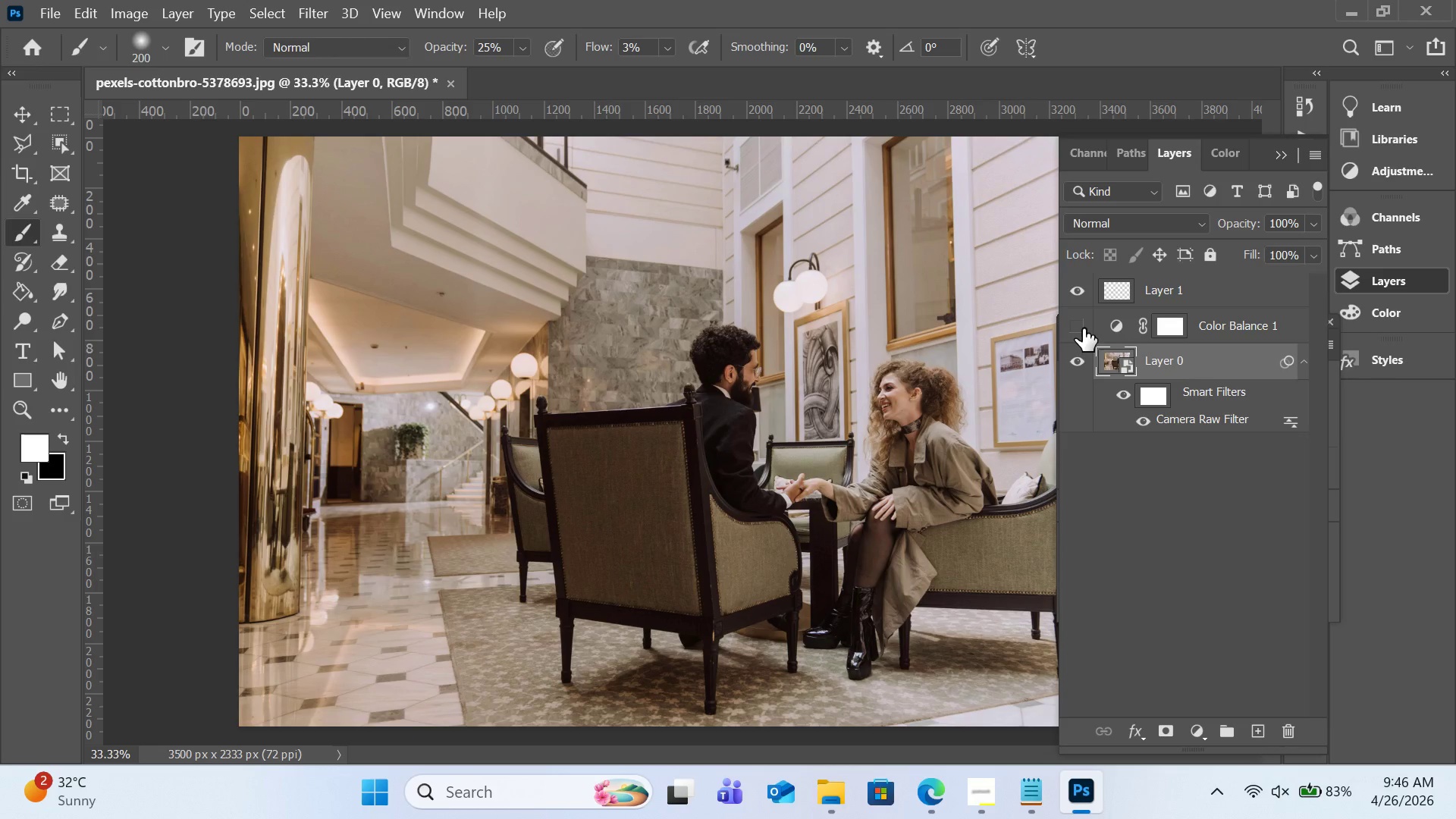 
left_click([1083, 328])
 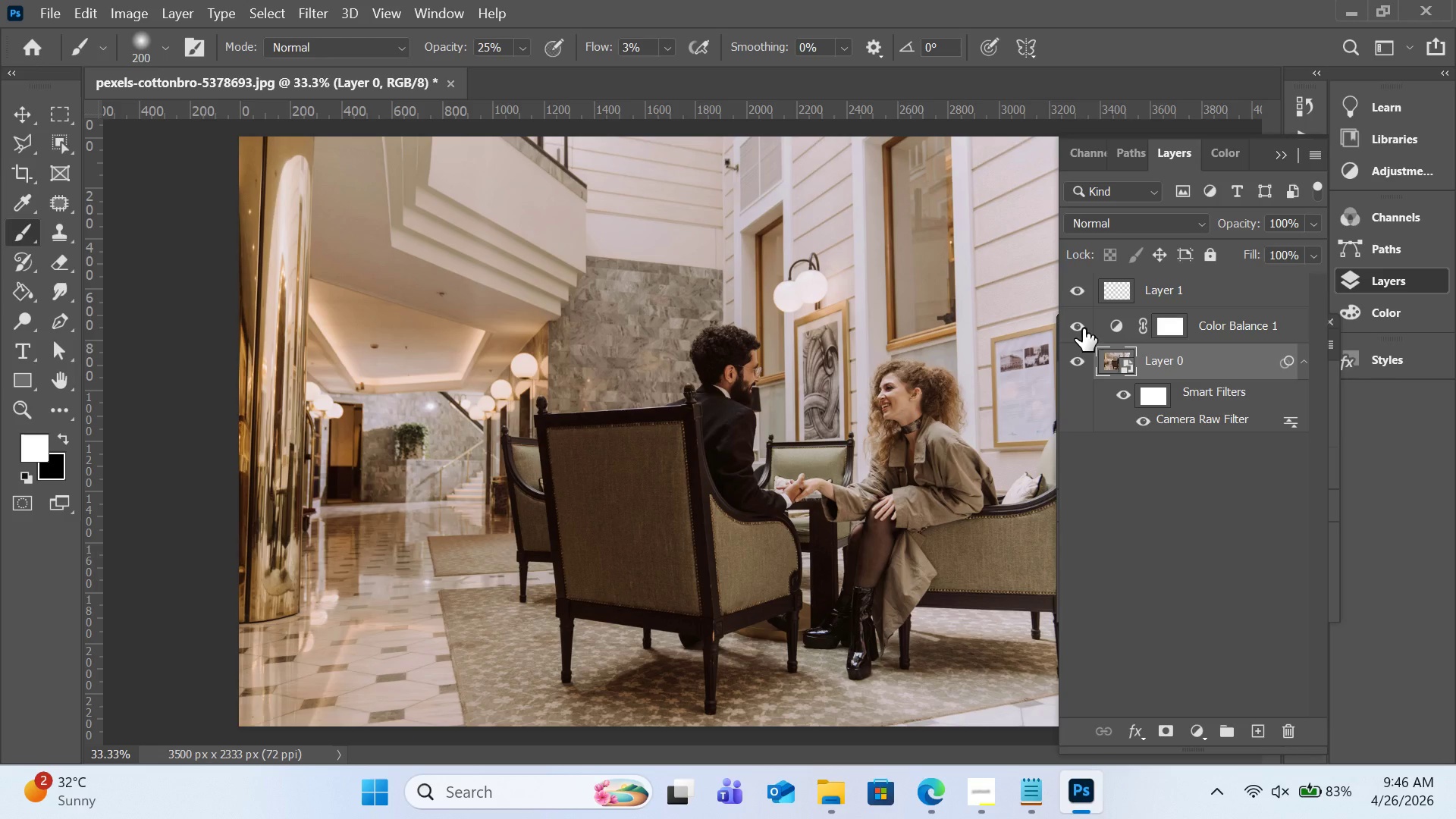 
left_click([1083, 328])
 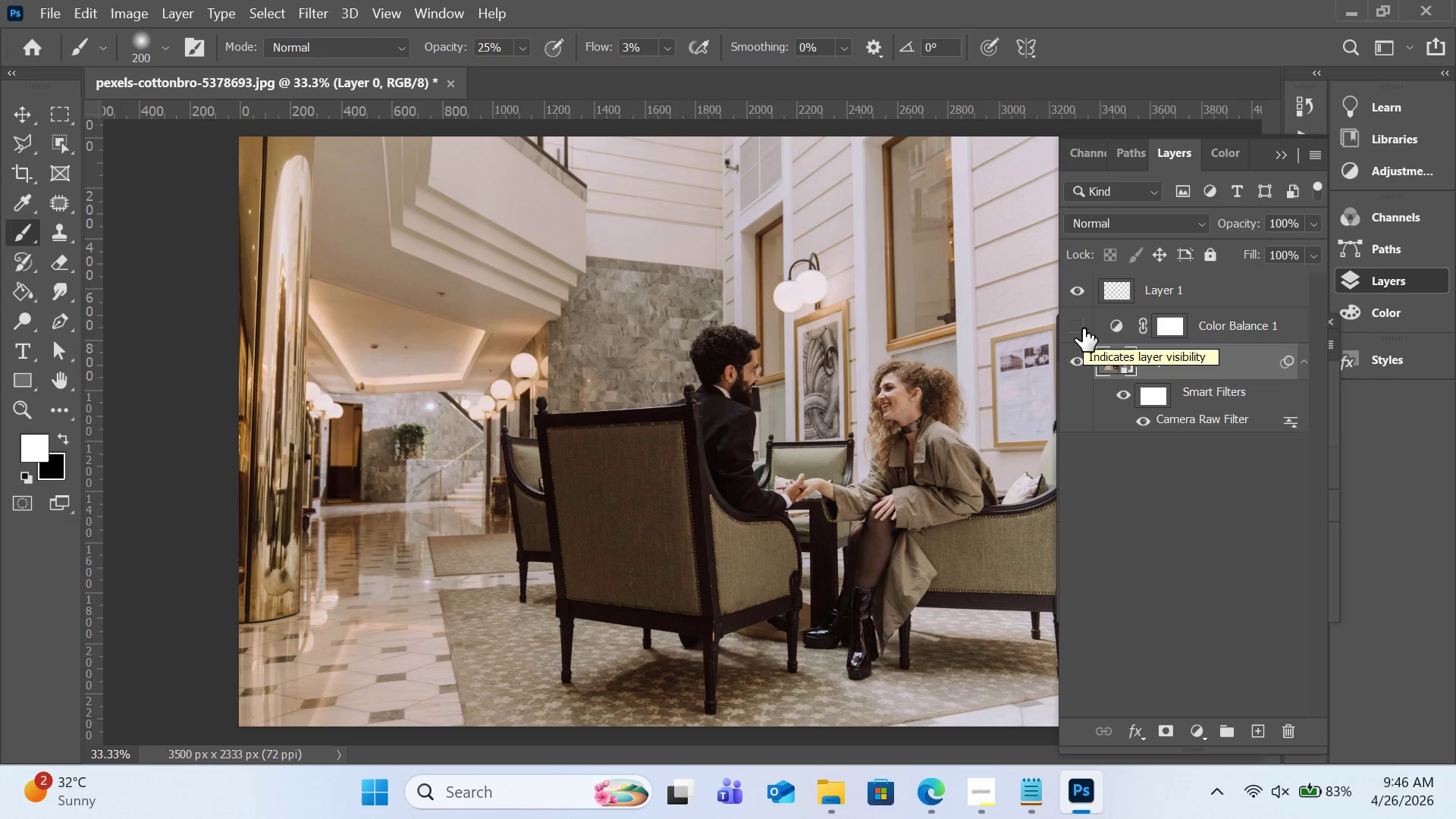 
left_click([1083, 328])
 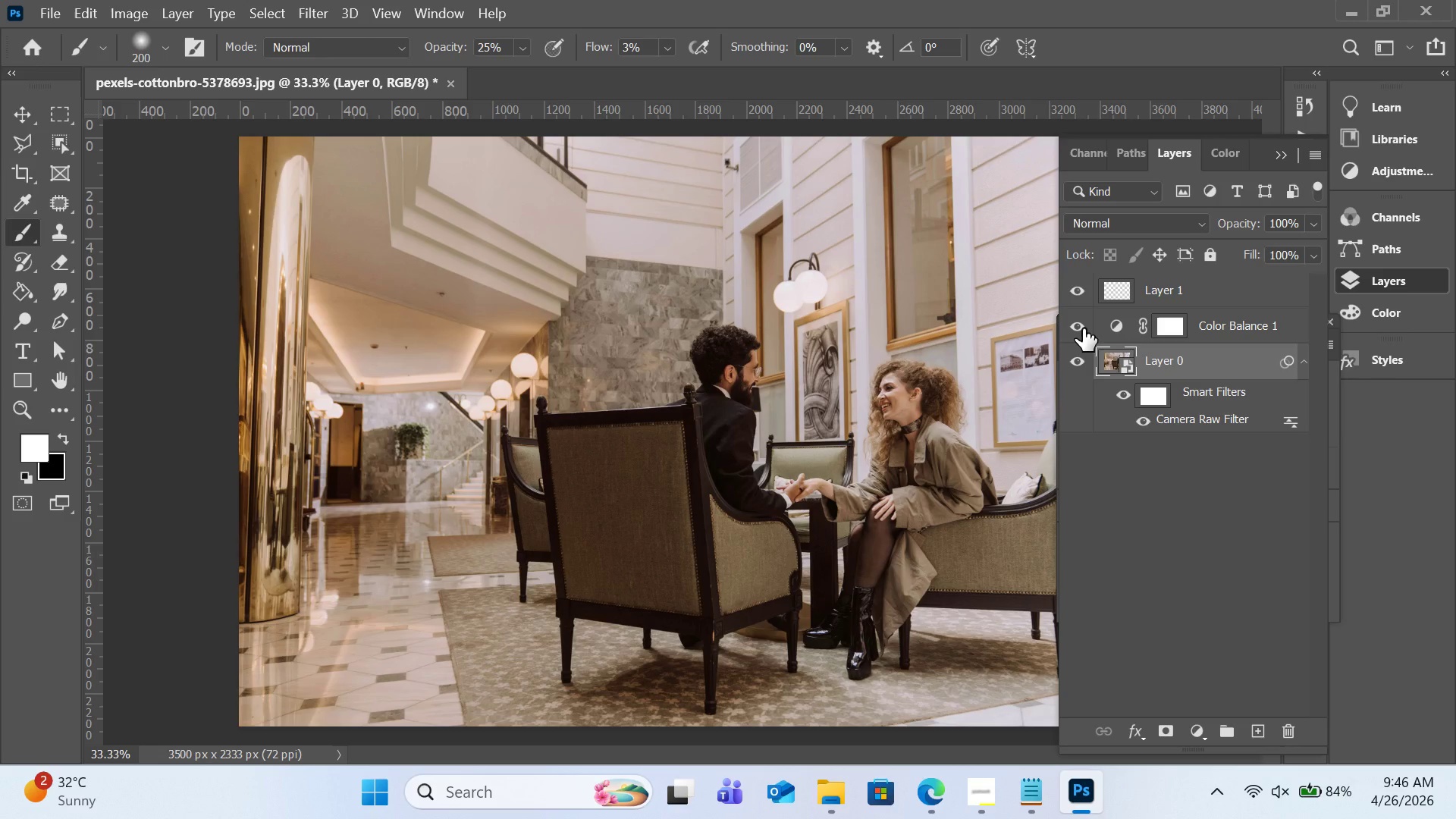 
wait(17.72)
 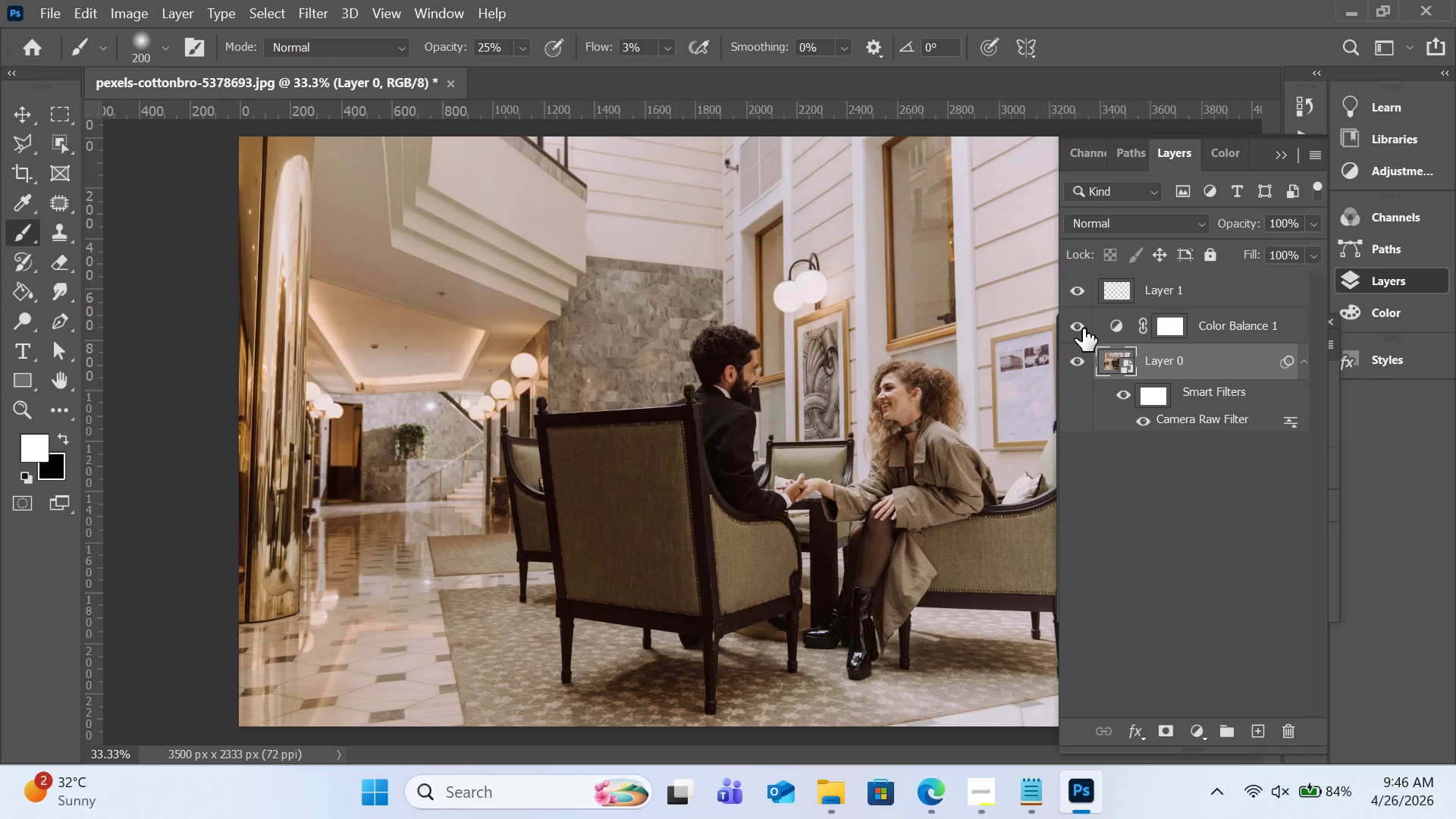 
left_click([1194, 726])
 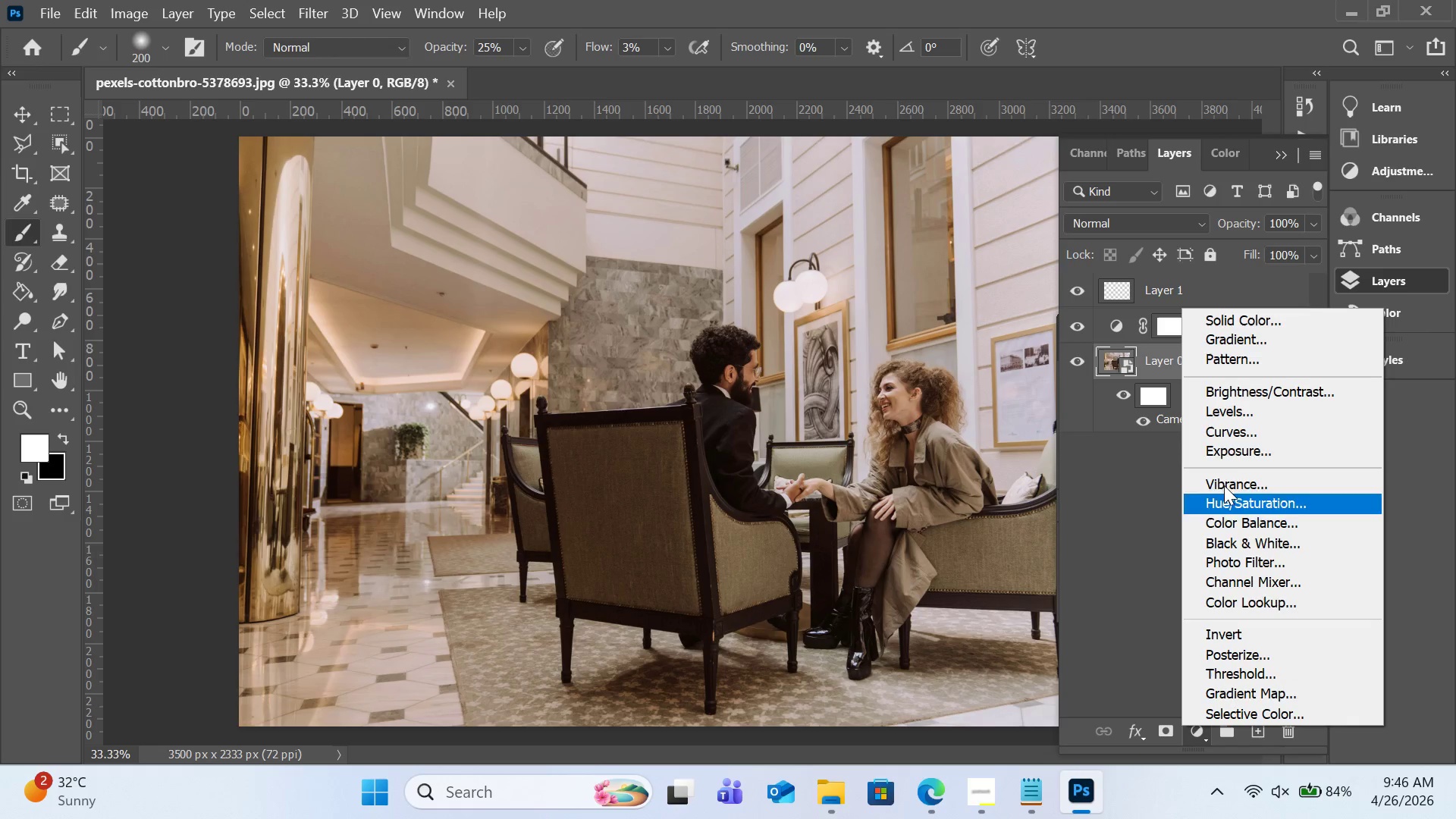 
left_click([1230, 460])
 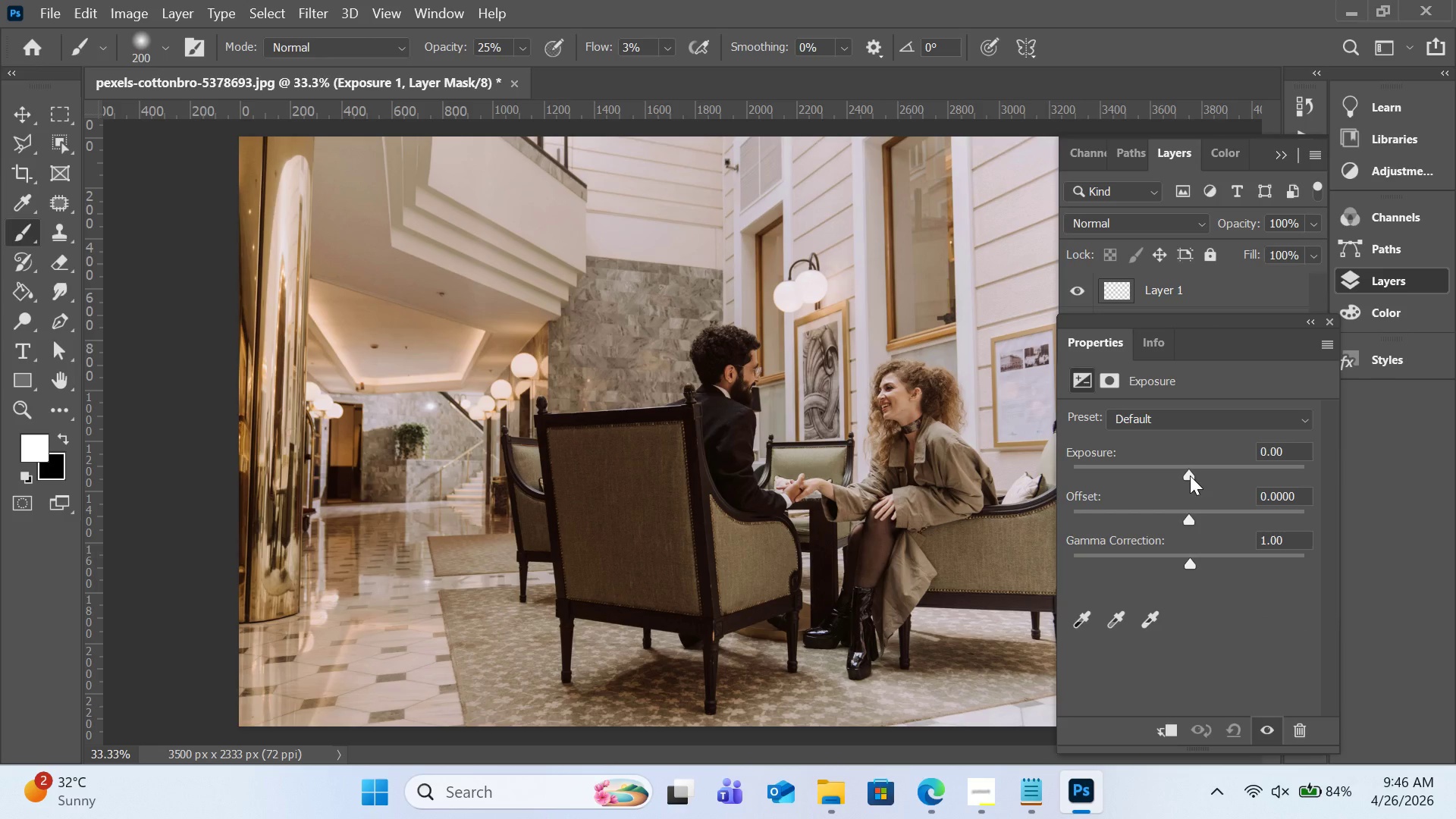 
left_click_drag(start_coordinate=[1188, 475], to_coordinate=[1192, 477])
 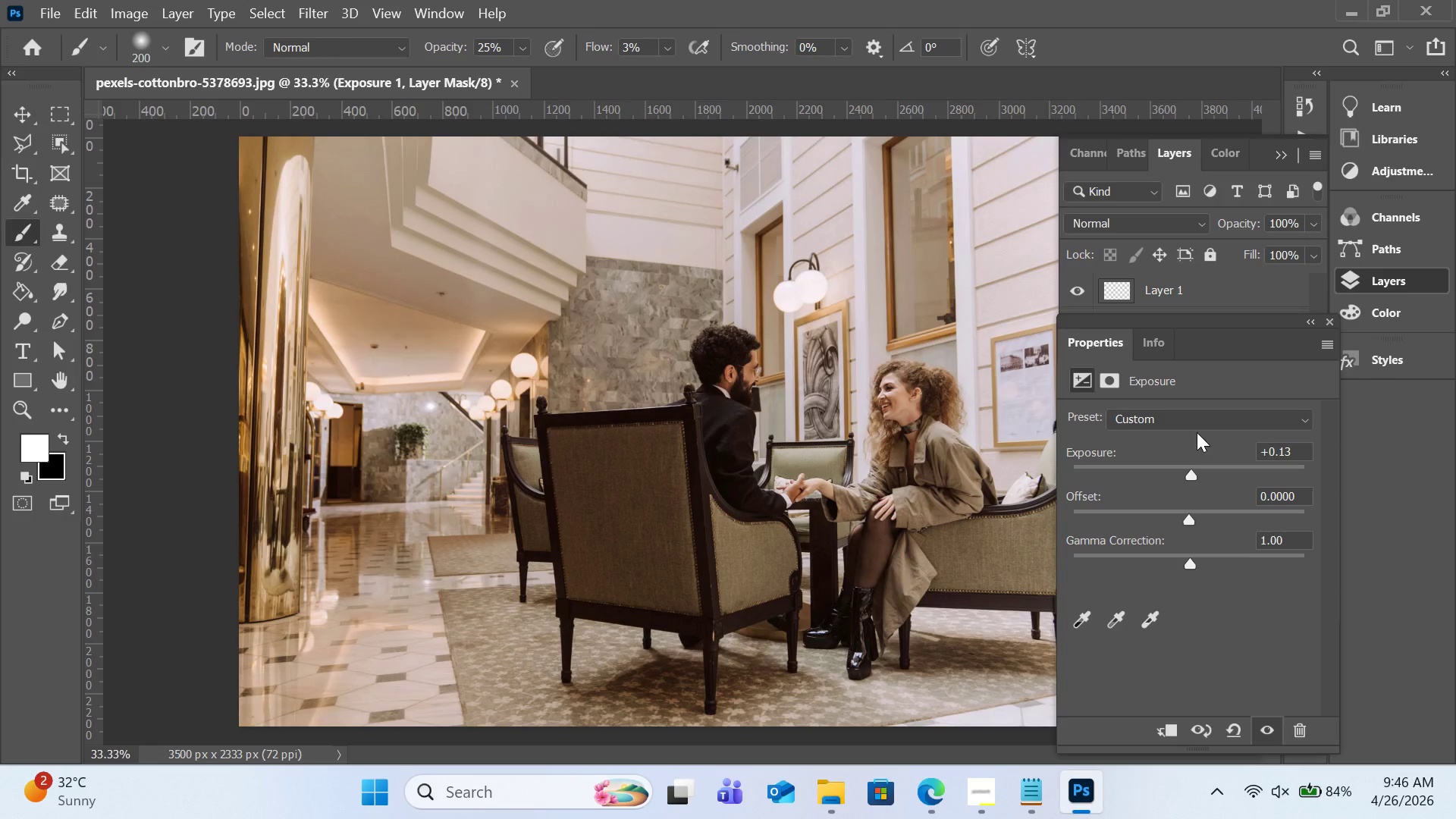 
left_click([1197, 418])
 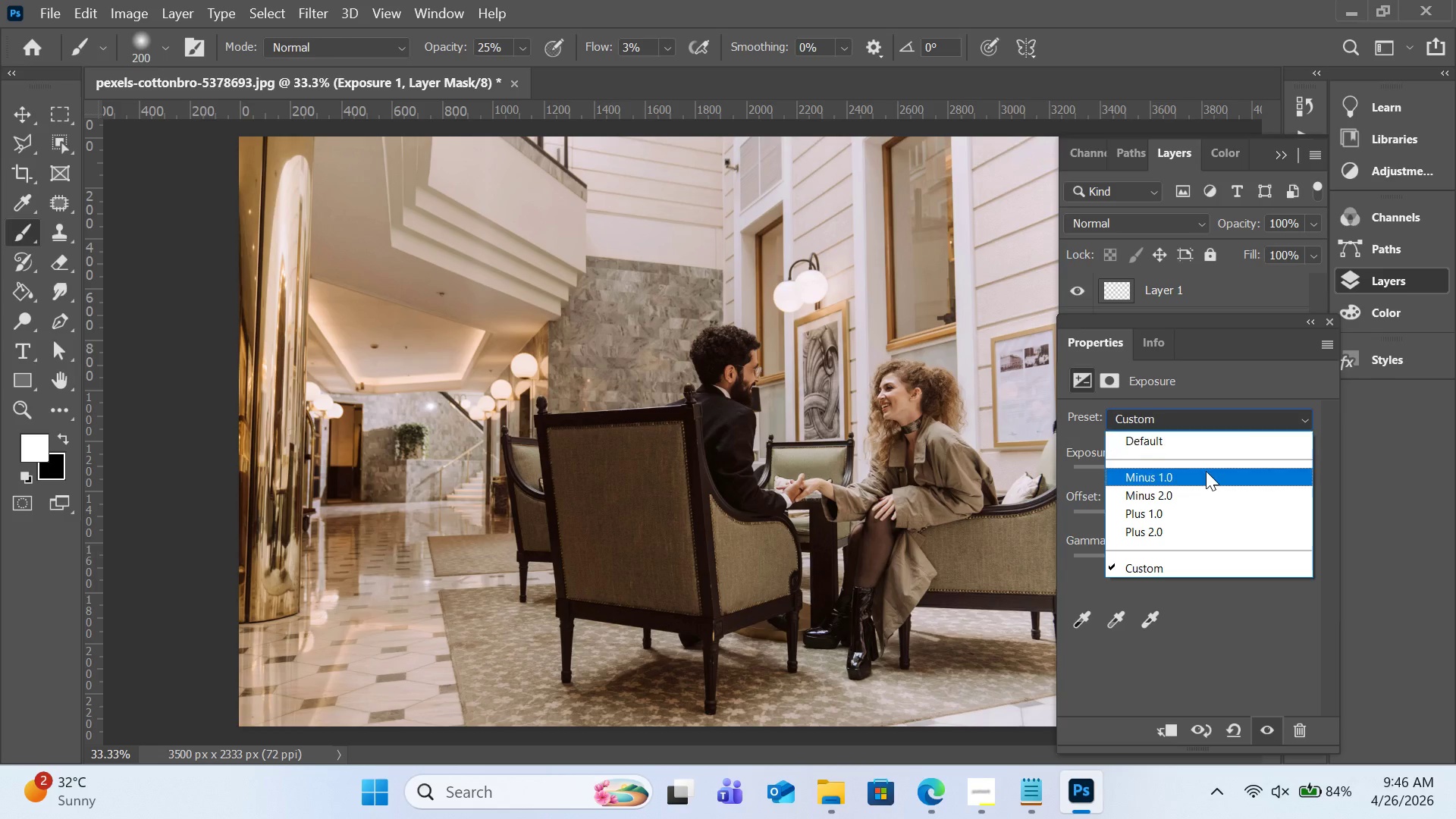 
left_click([1206, 471])
 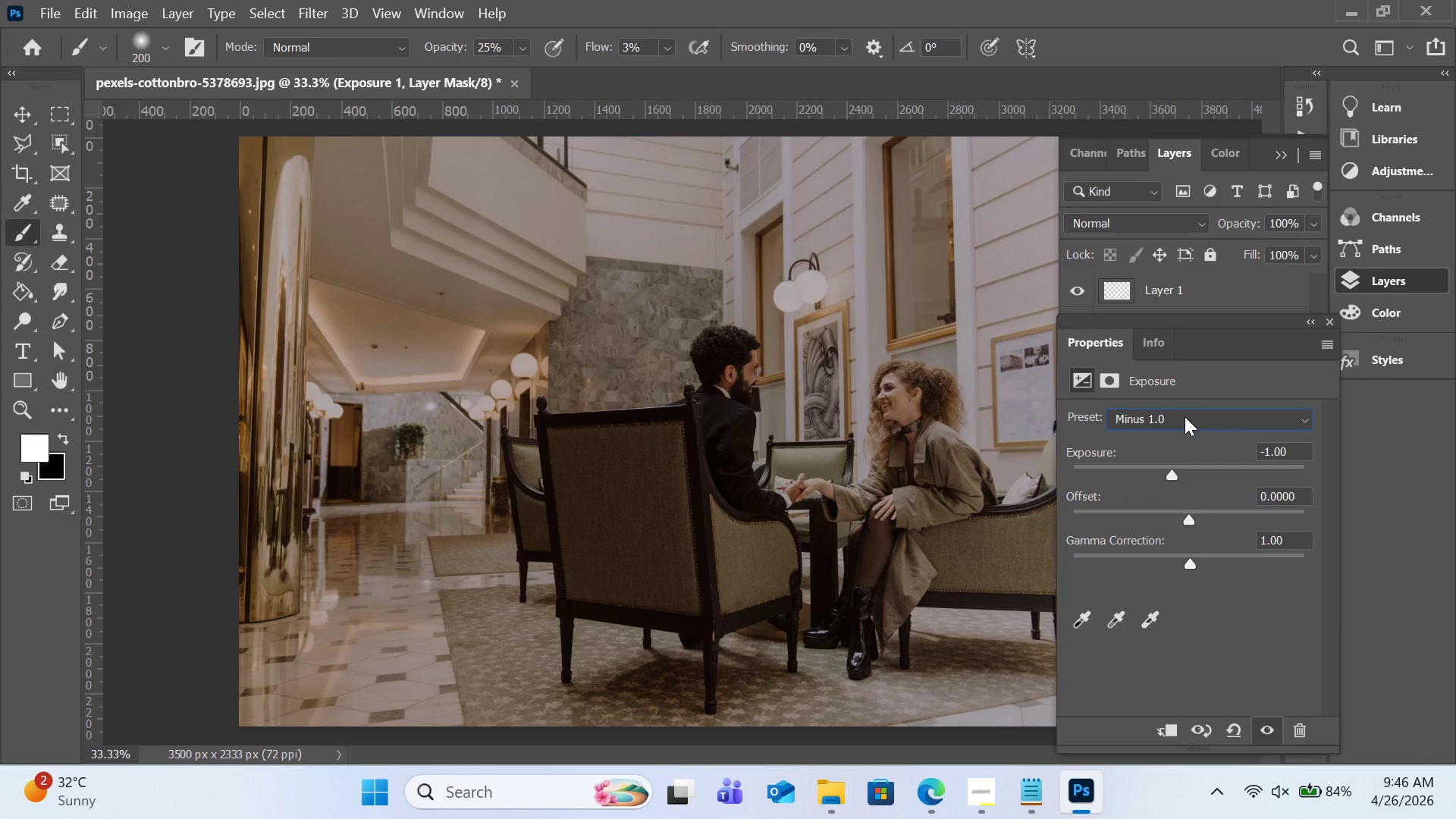 
left_click([1185, 416])
 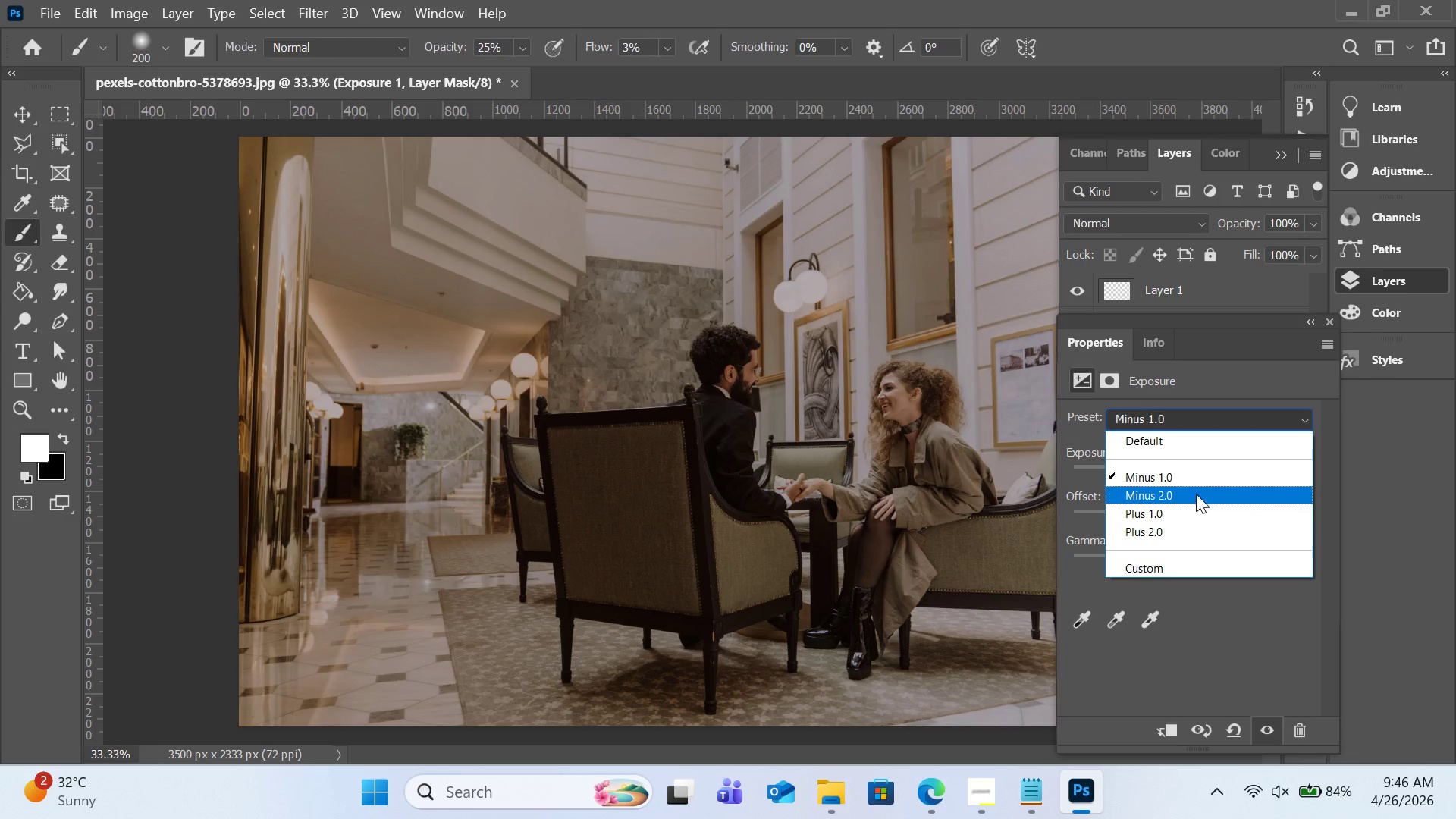 
left_click([1196, 494])
 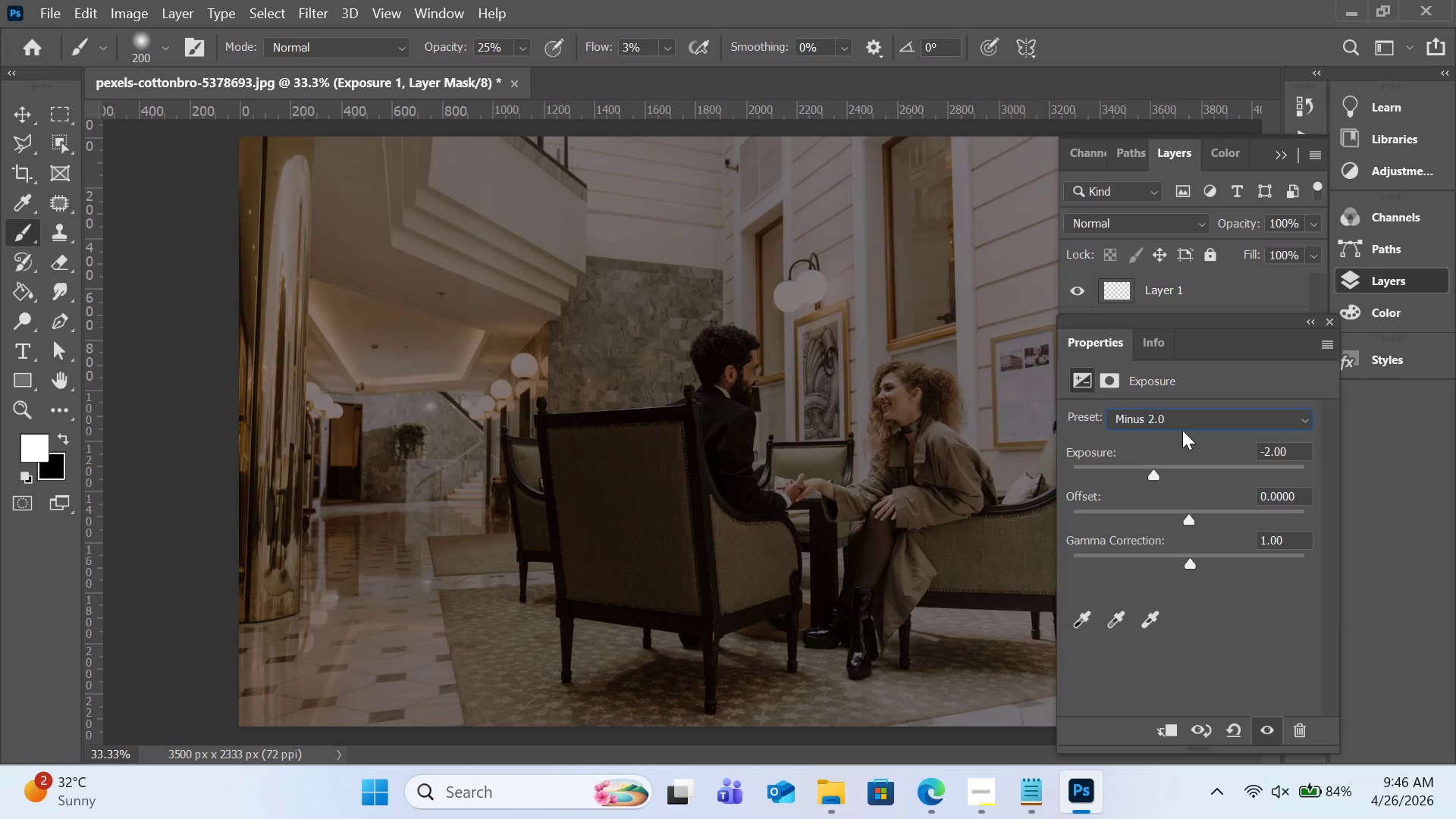 
left_click([1182, 430])
 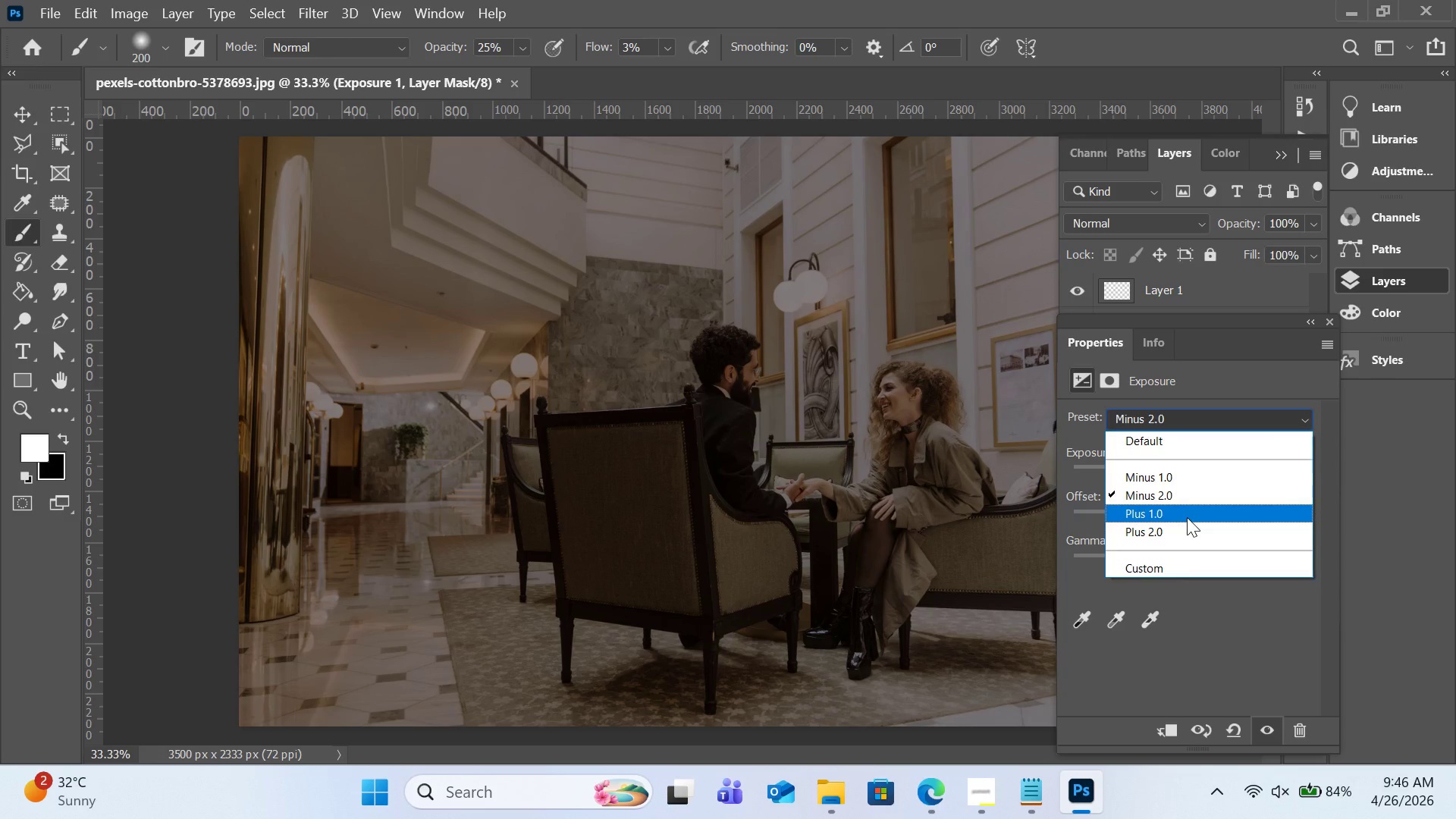 
left_click([1187, 517])
 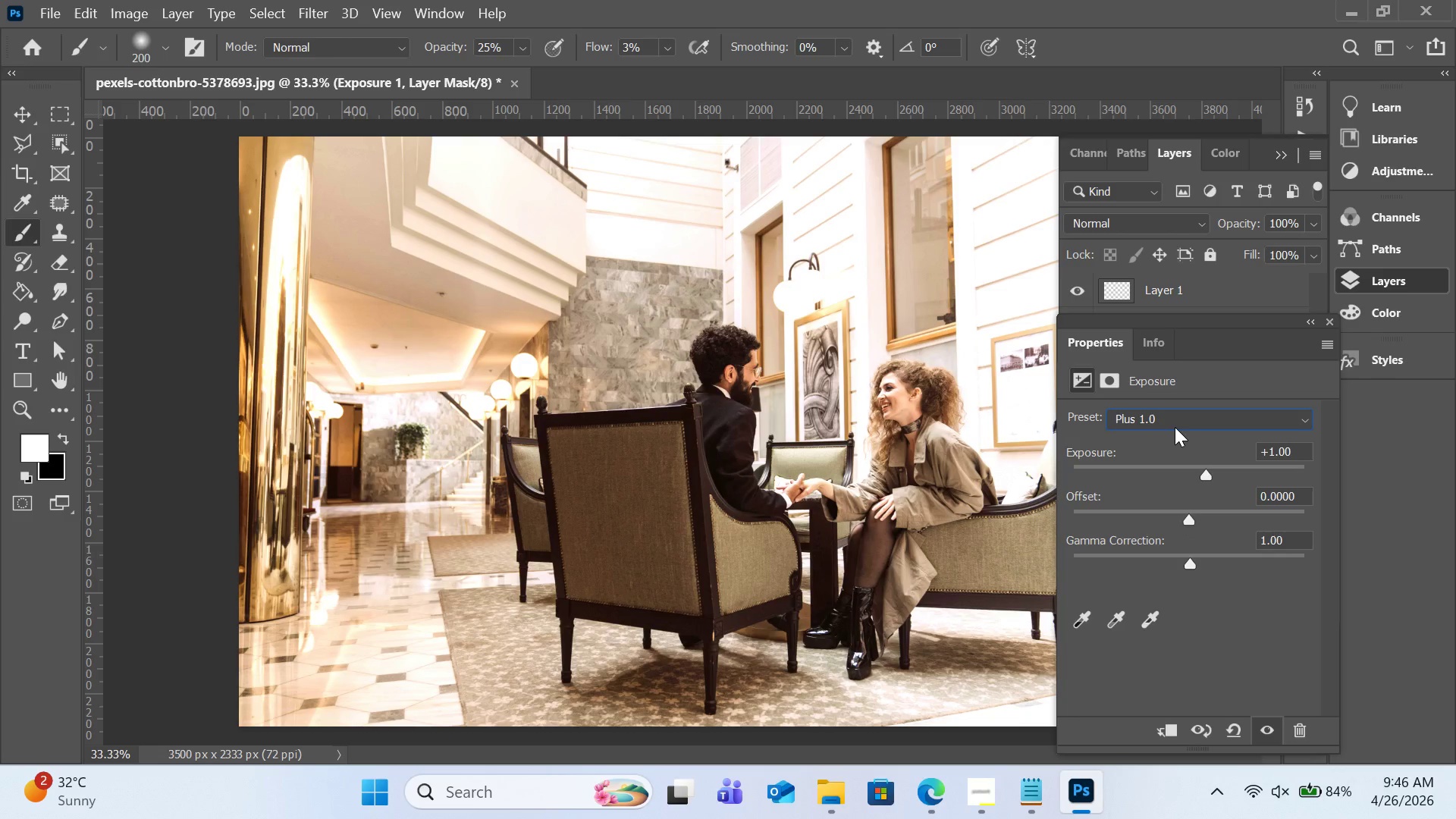 
left_click([1178, 416])
 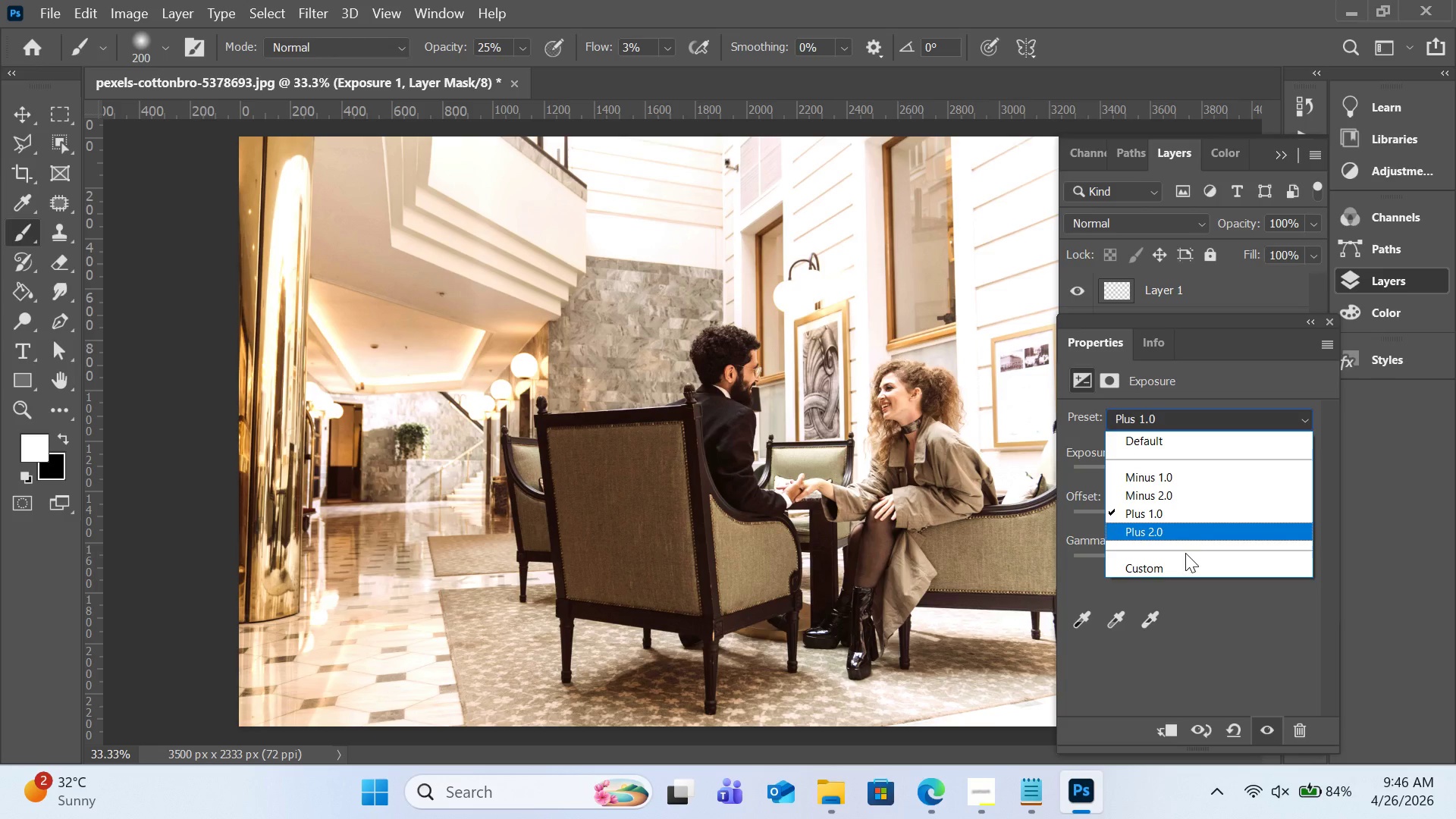 
left_click([1183, 533])
 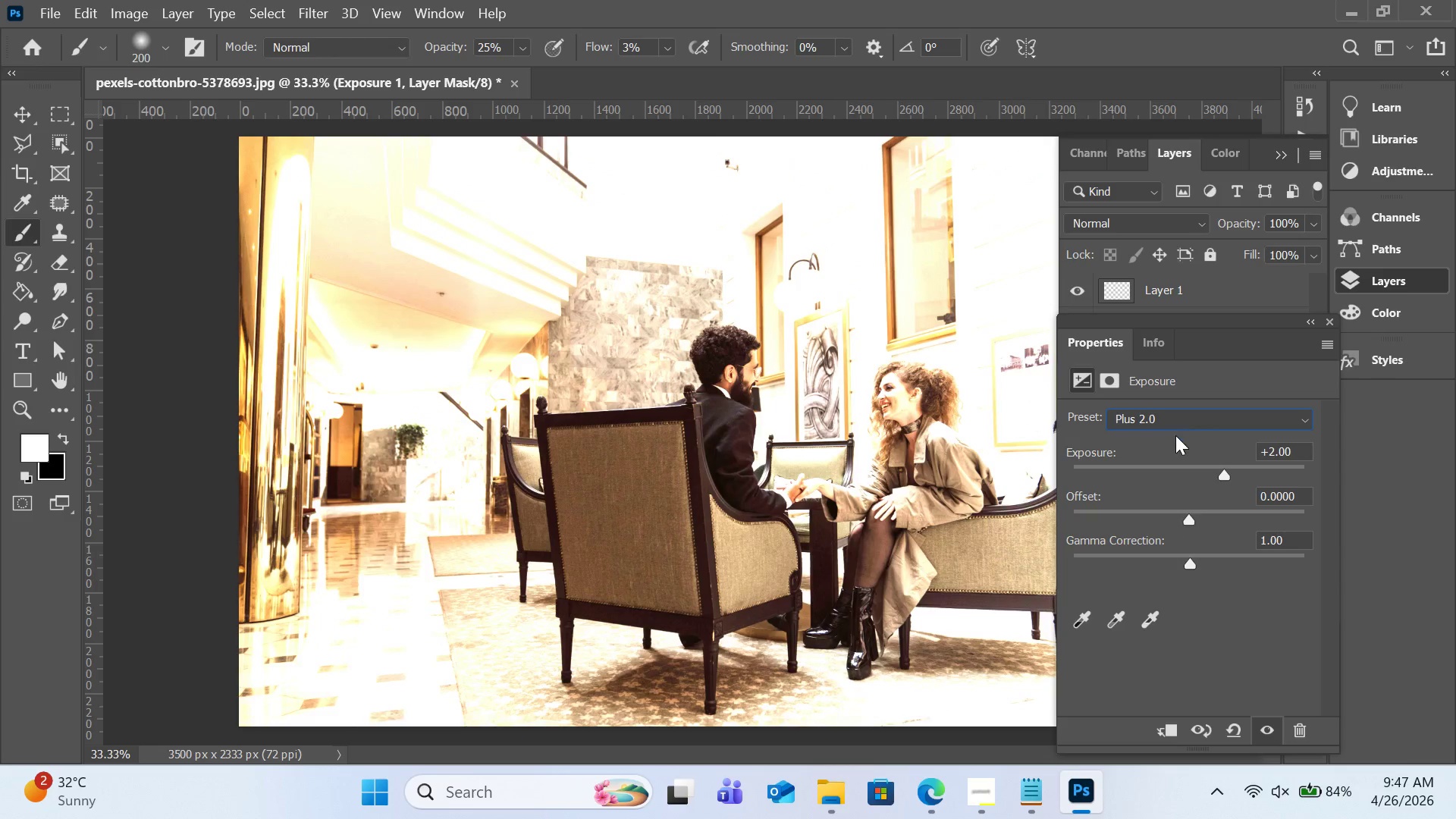 
left_click([1163, 416])
 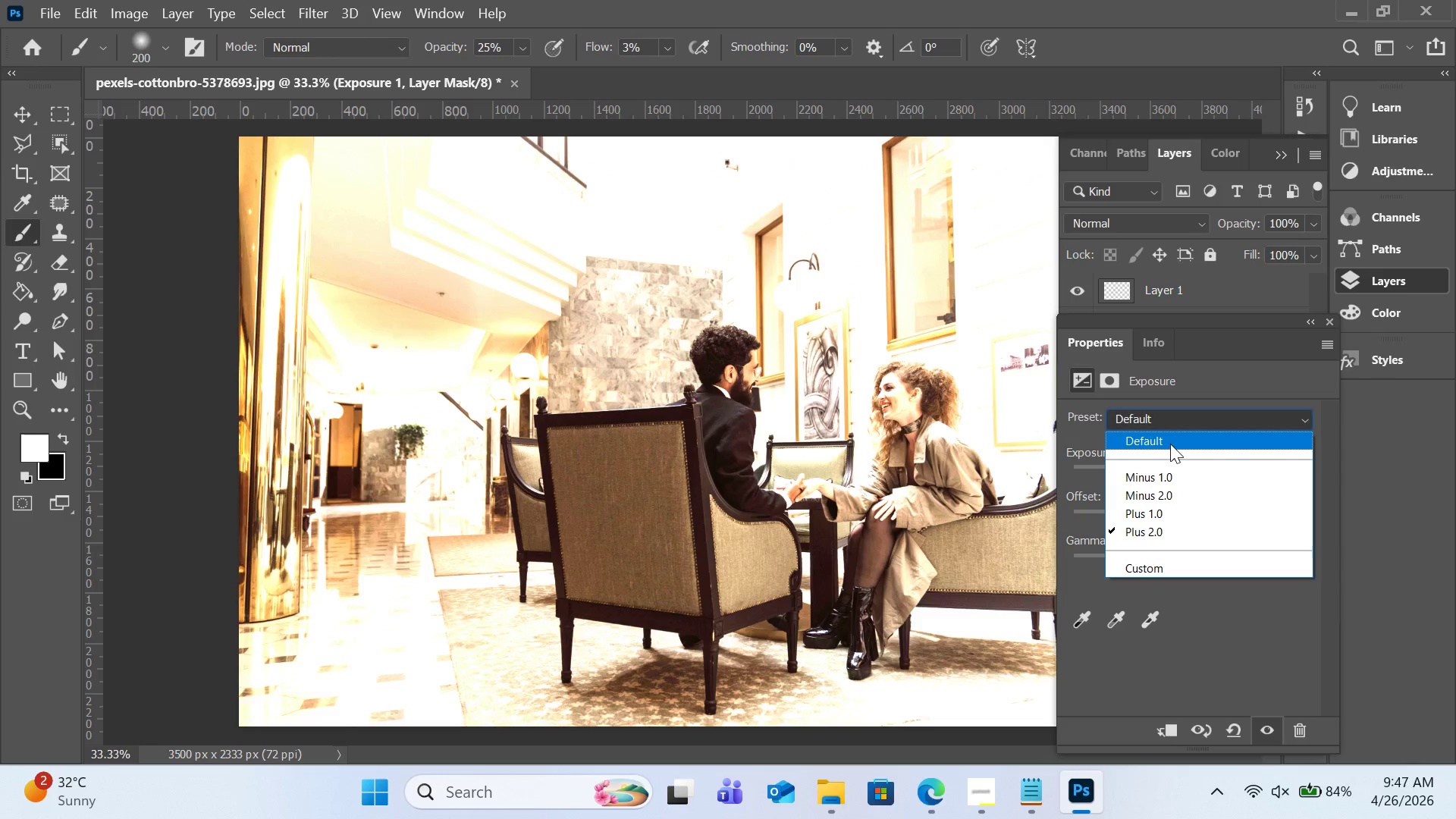 
left_click([1170, 444])
 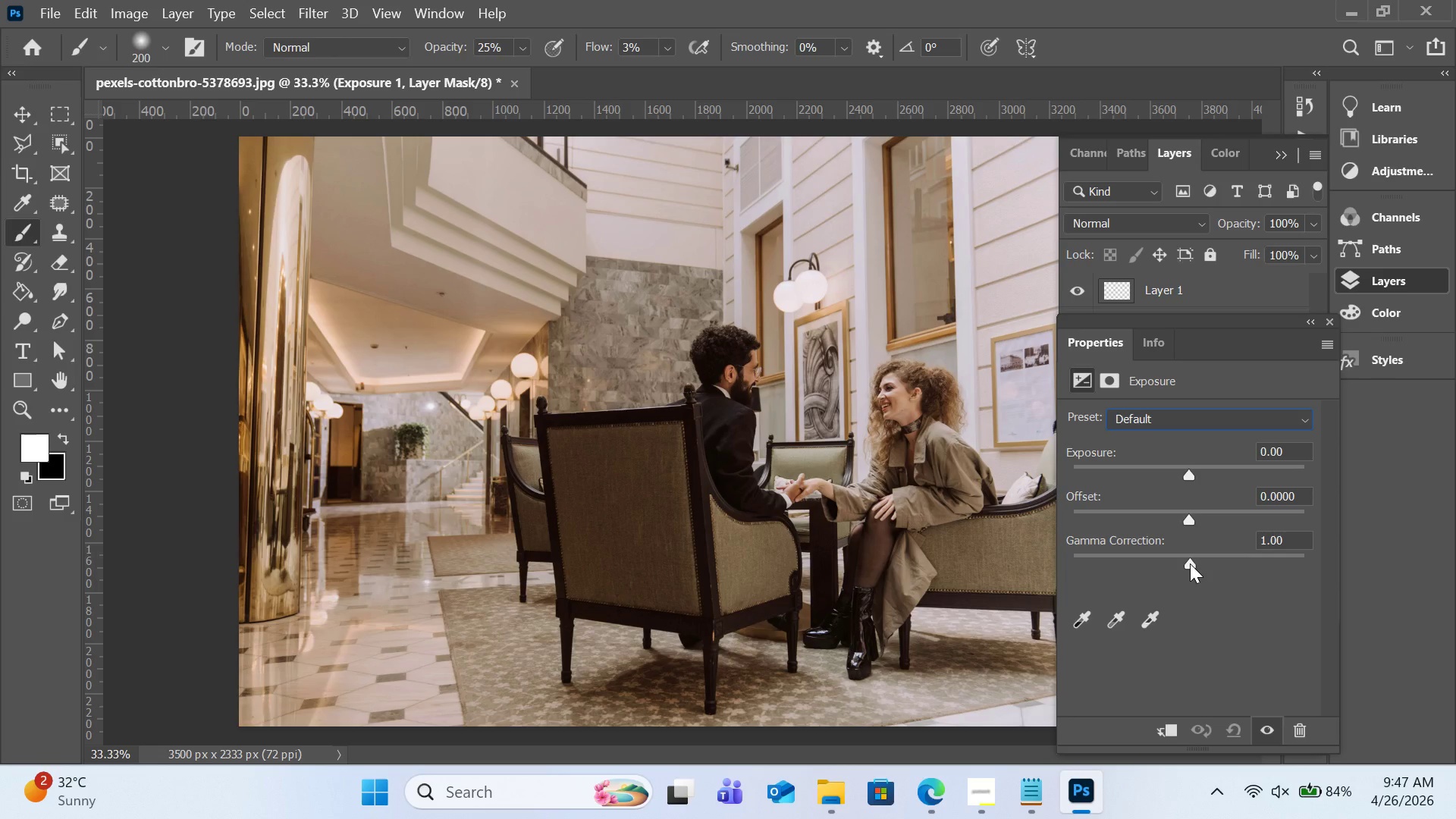 
left_click([1119, 622])
 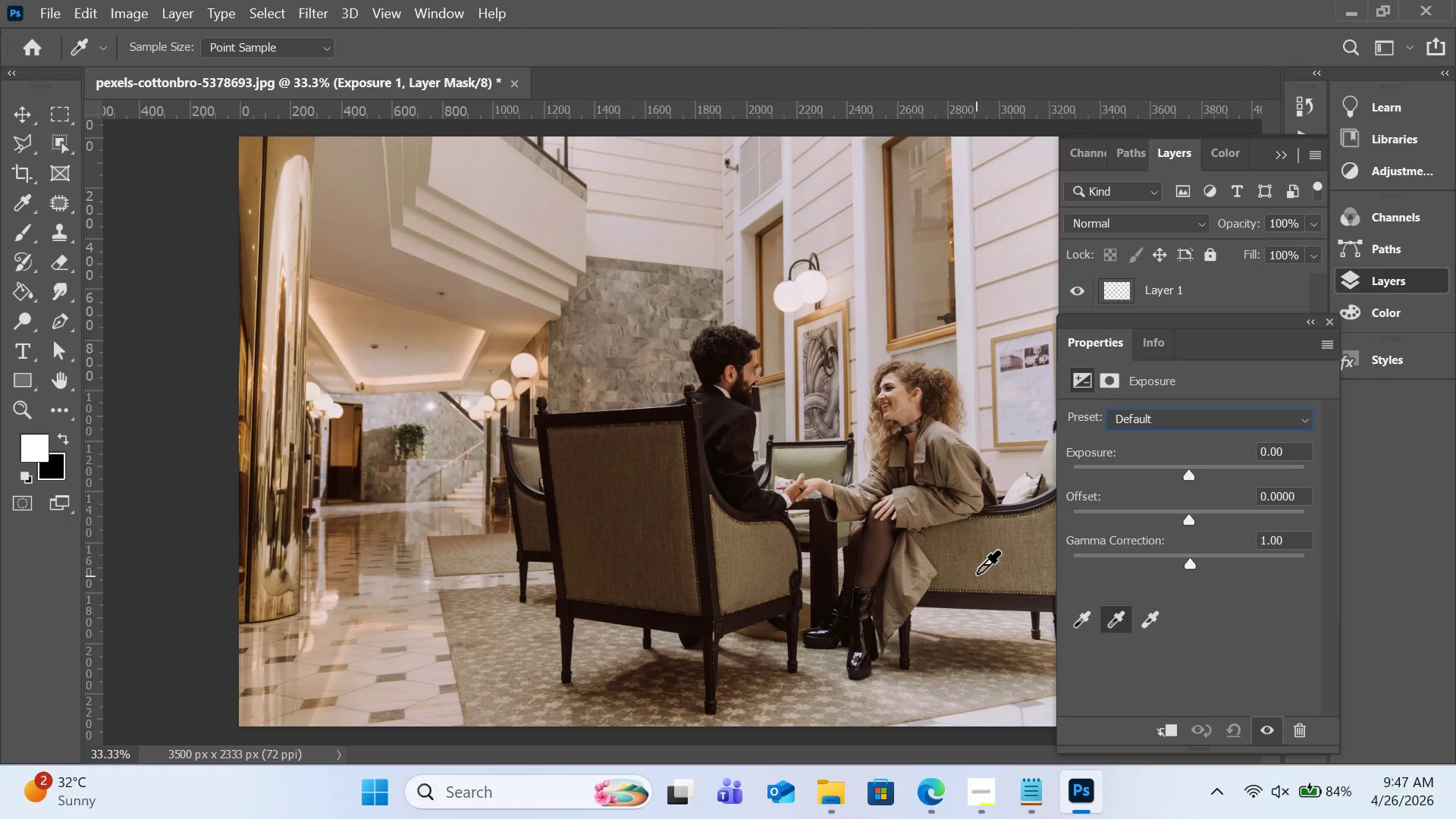 
left_click([977, 571])
 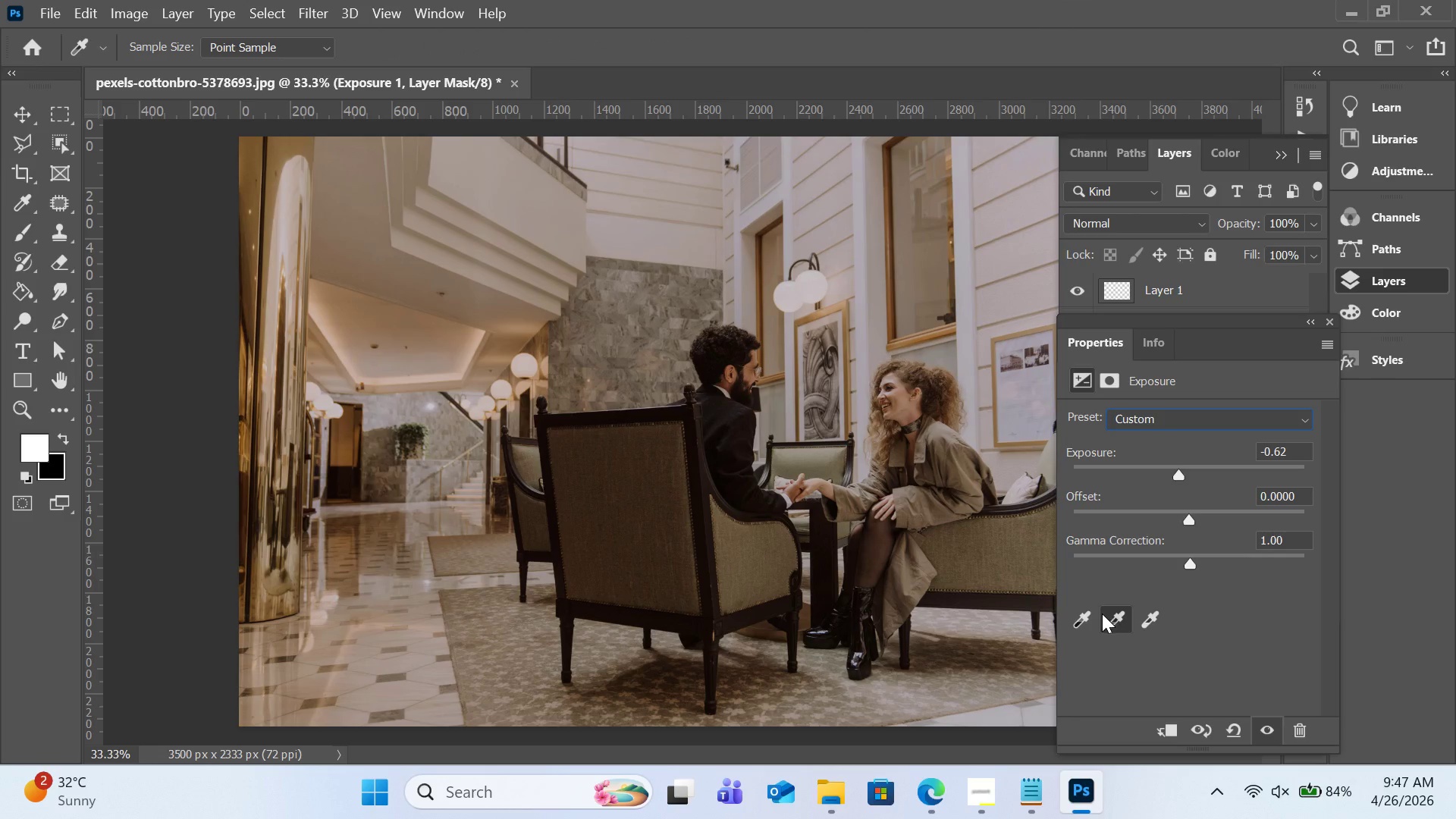 
left_click([1090, 615])
 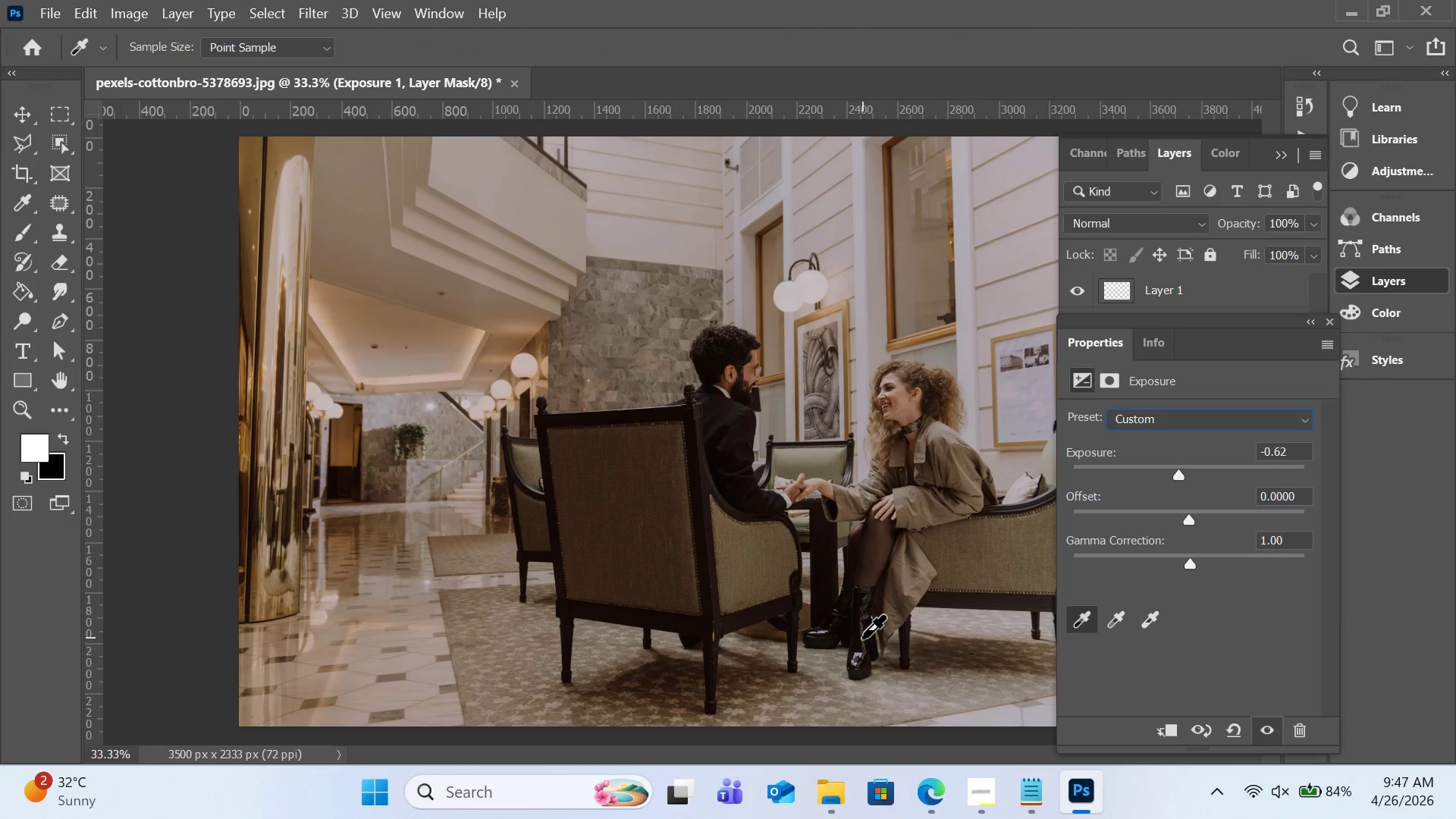 
left_click([864, 639])
 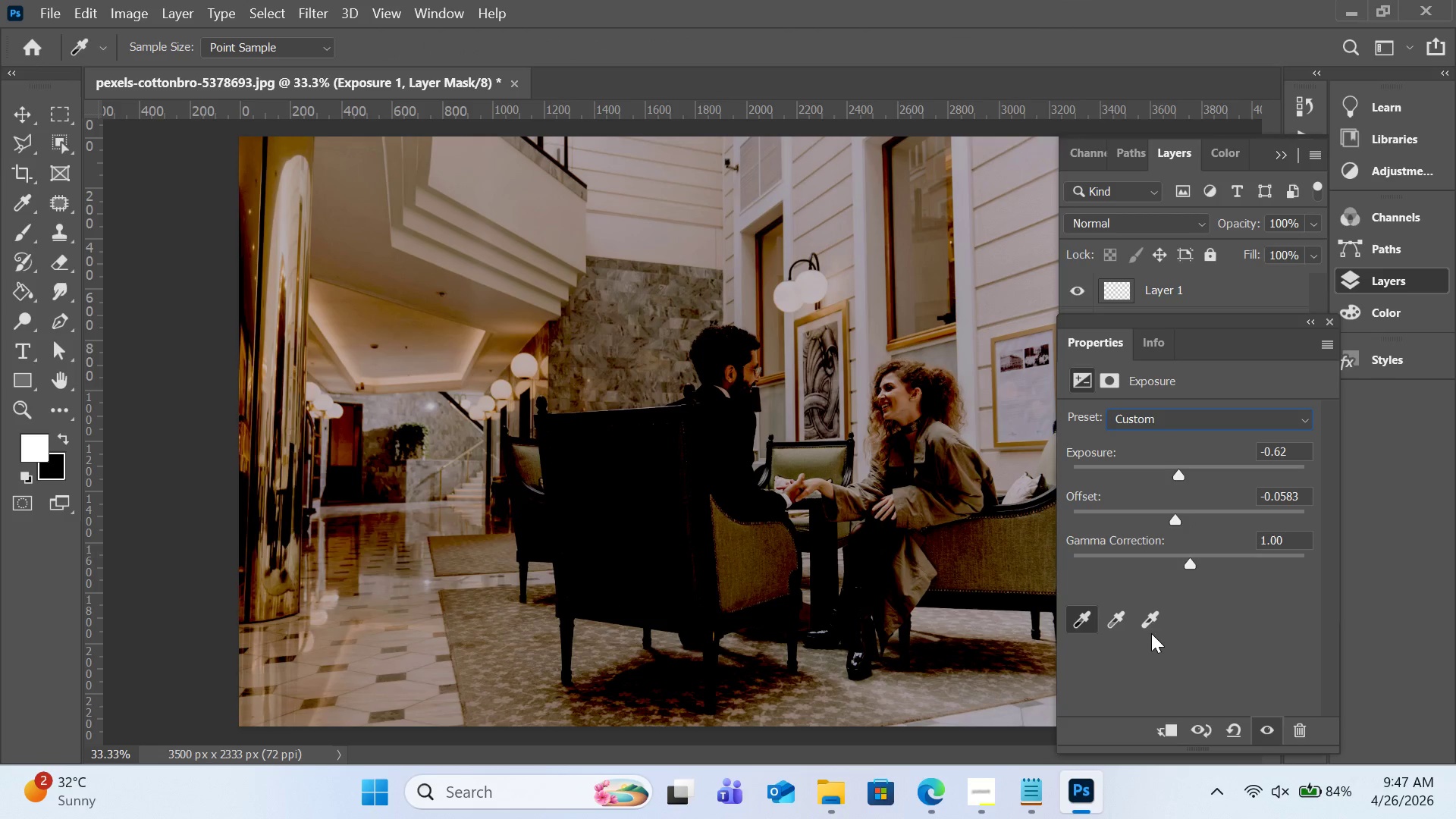 
left_click([1148, 617])
 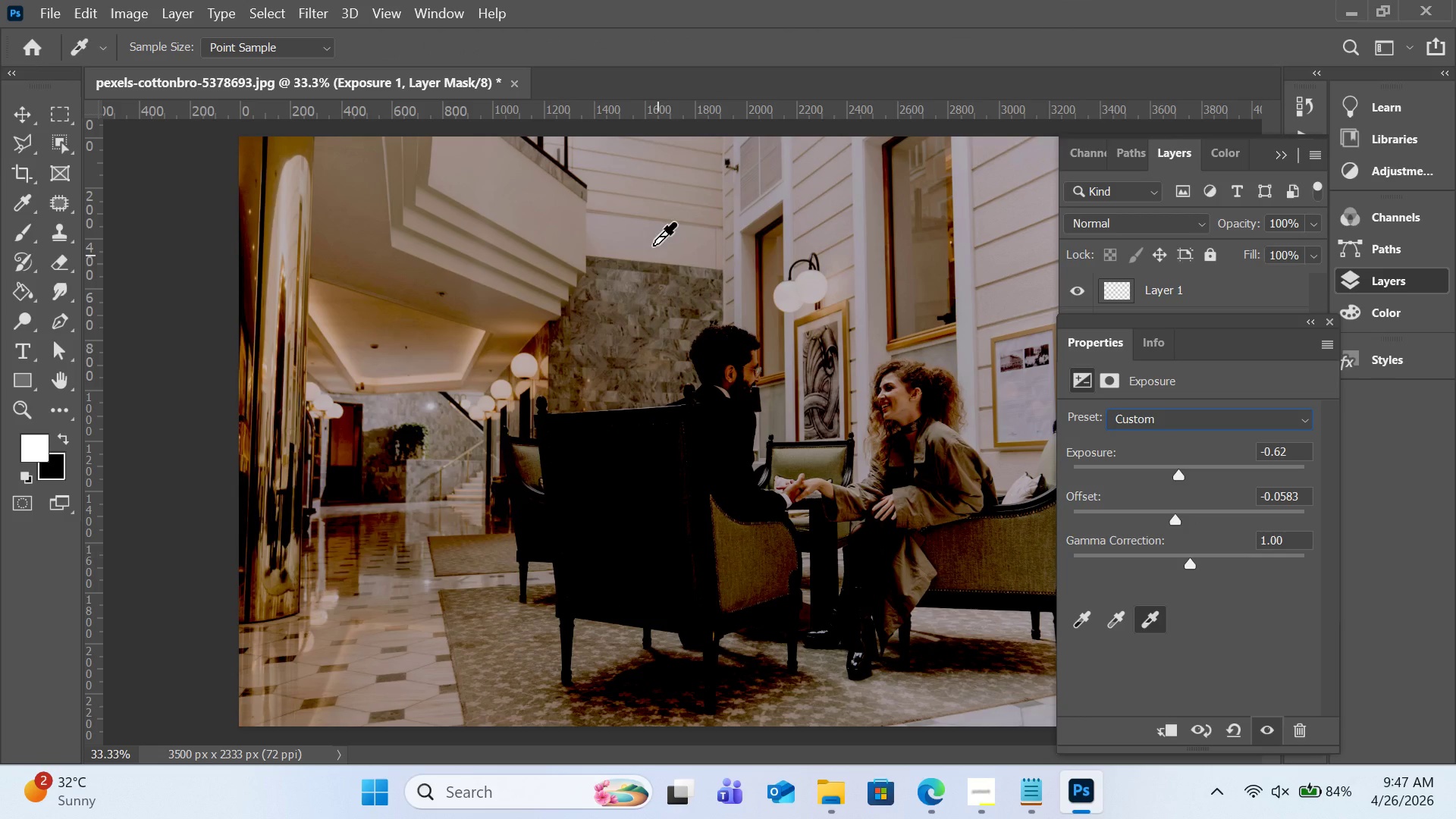 
left_click([647, 227])
 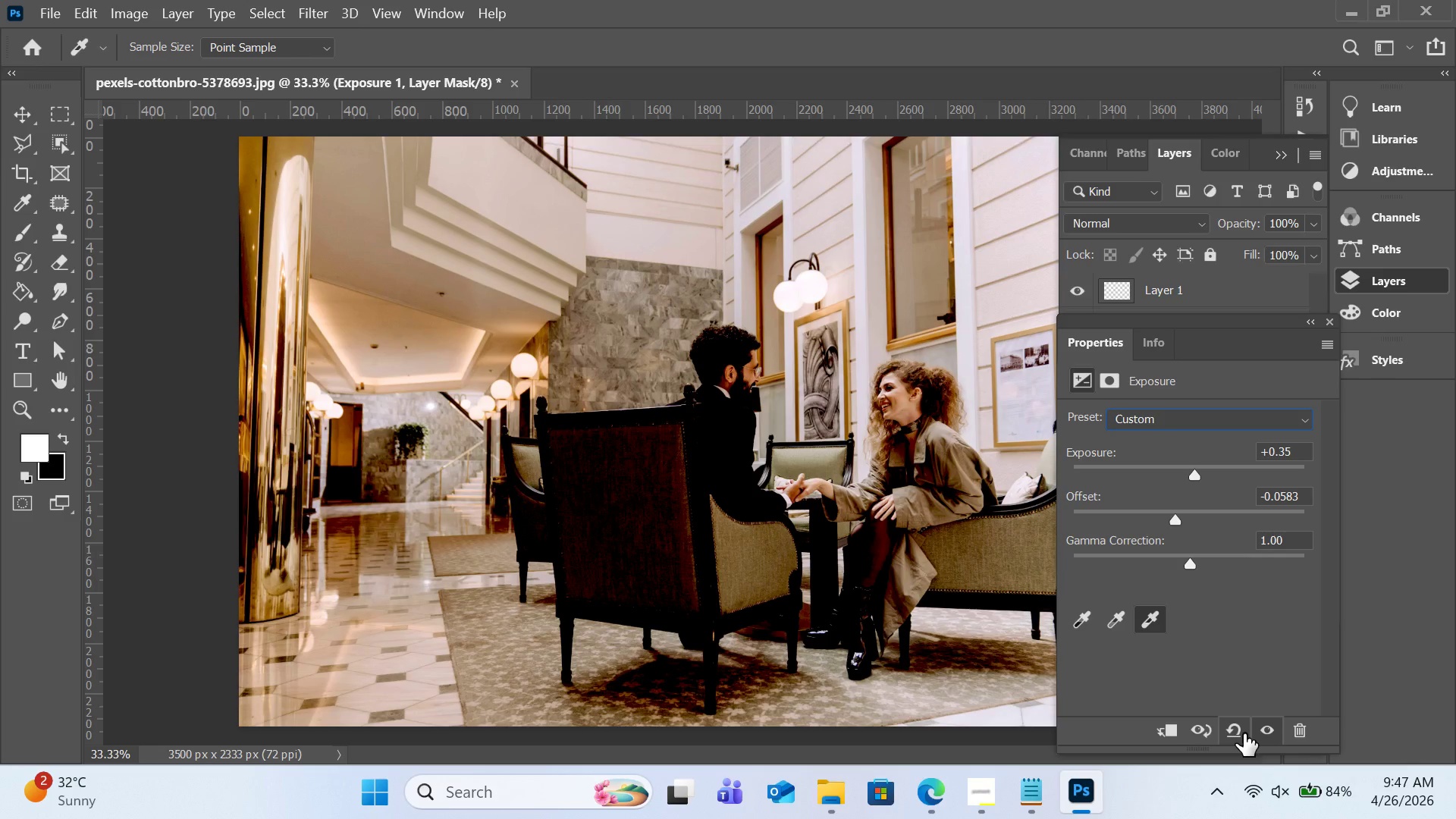 
left_click([1291, 732])
 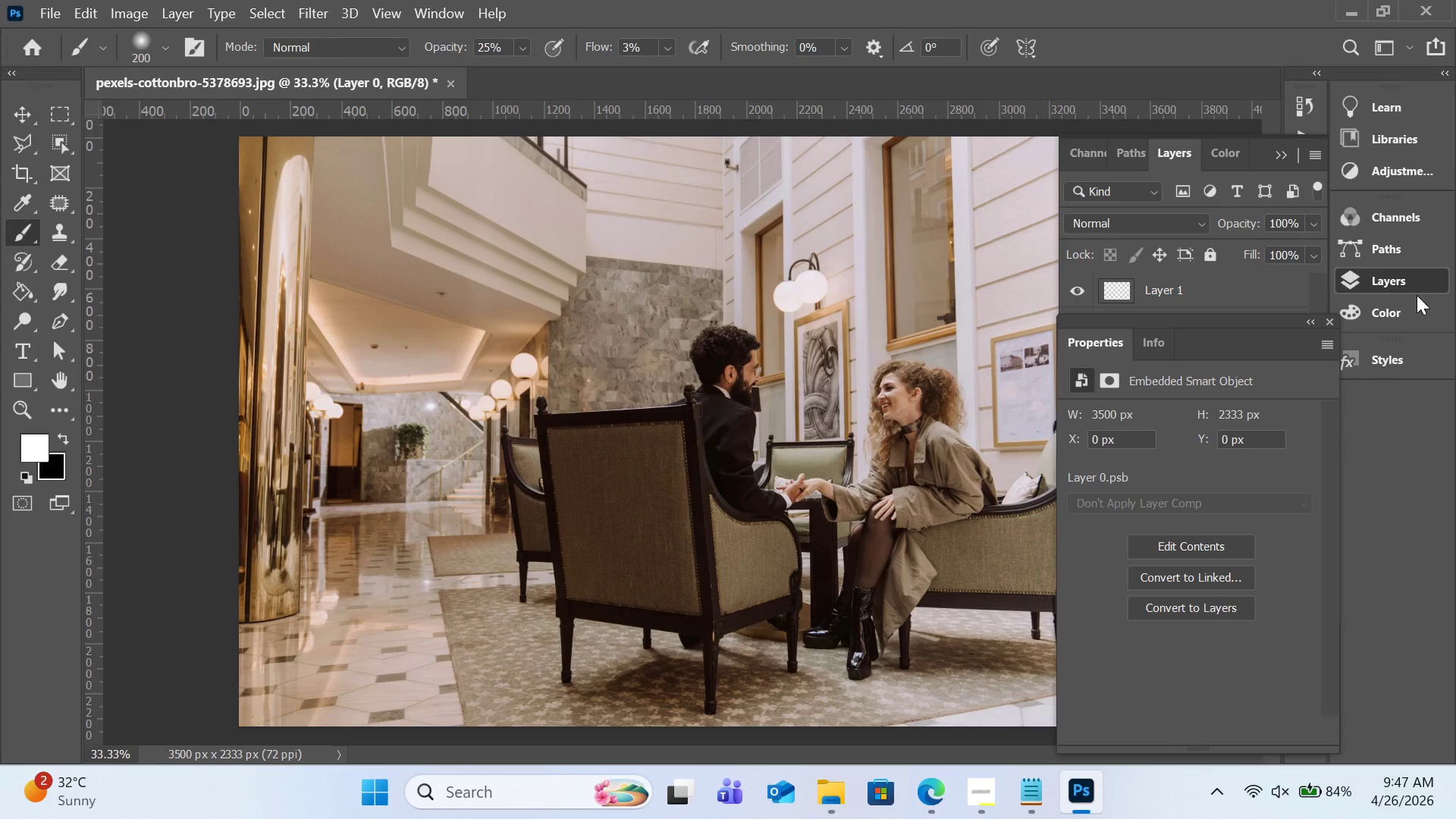 
left_click([1404, 281])
 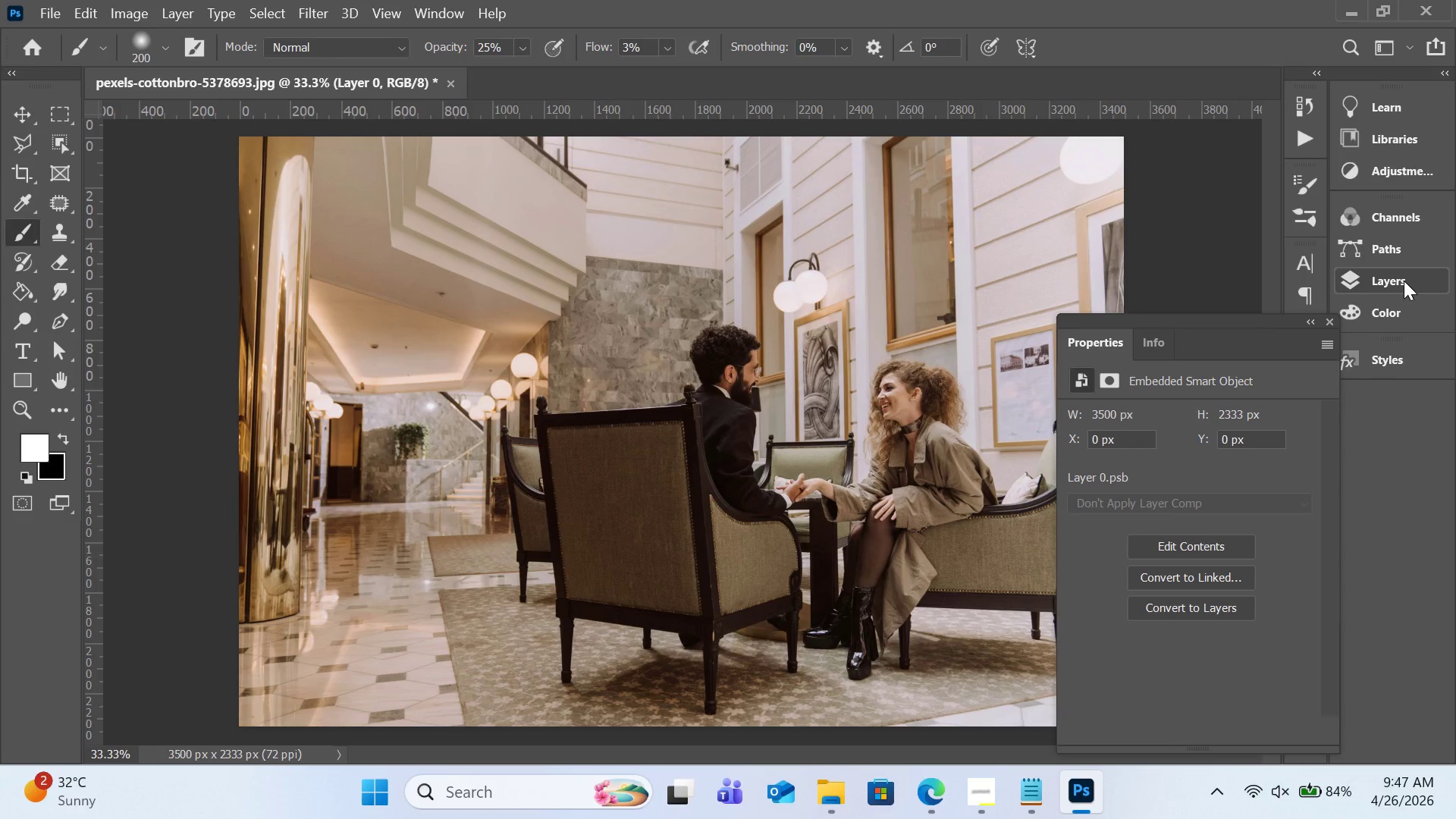 
left_click([1404, 281])
 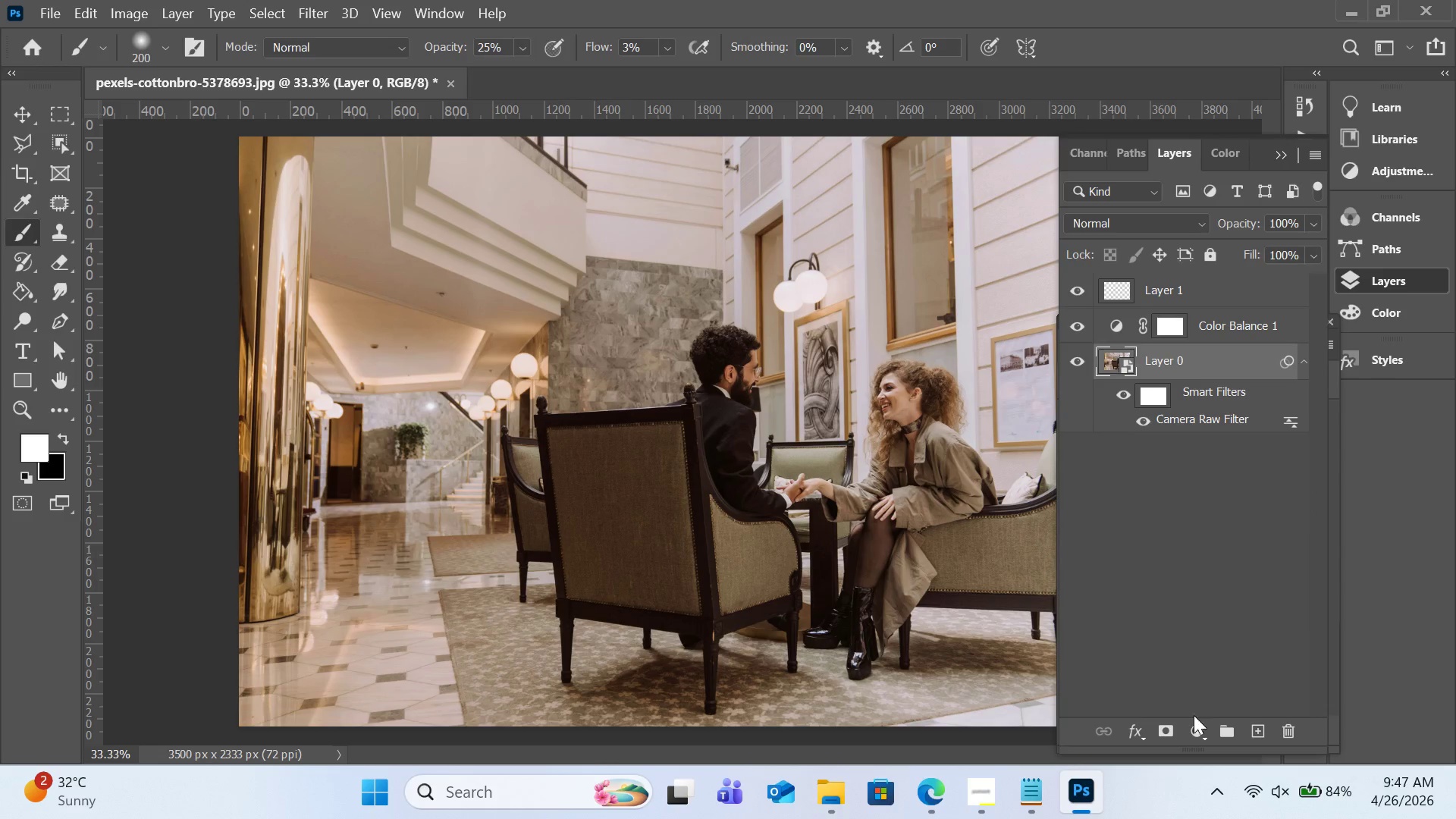 
left_click([1195, 732])
 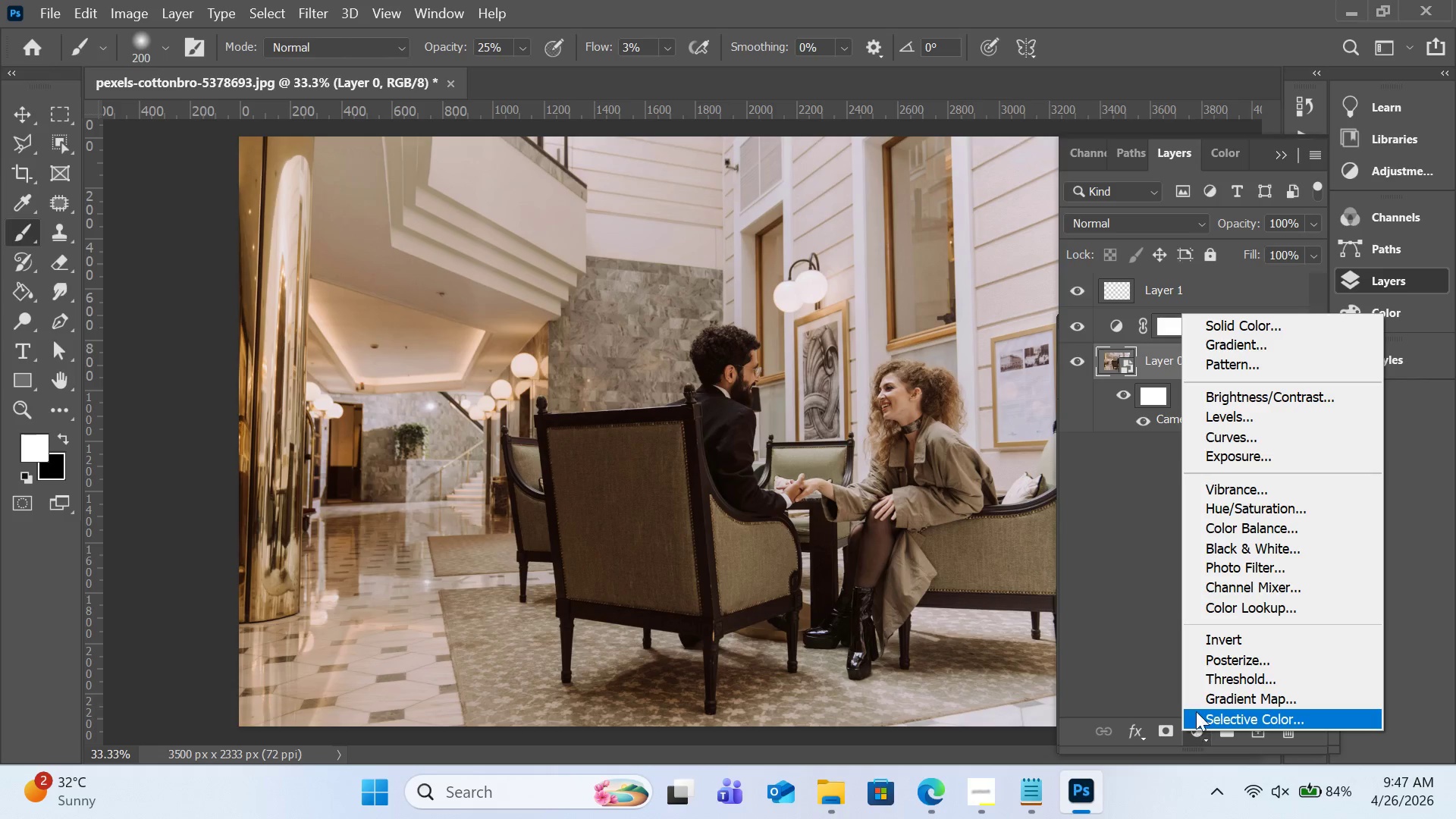 
wait(6.11)
 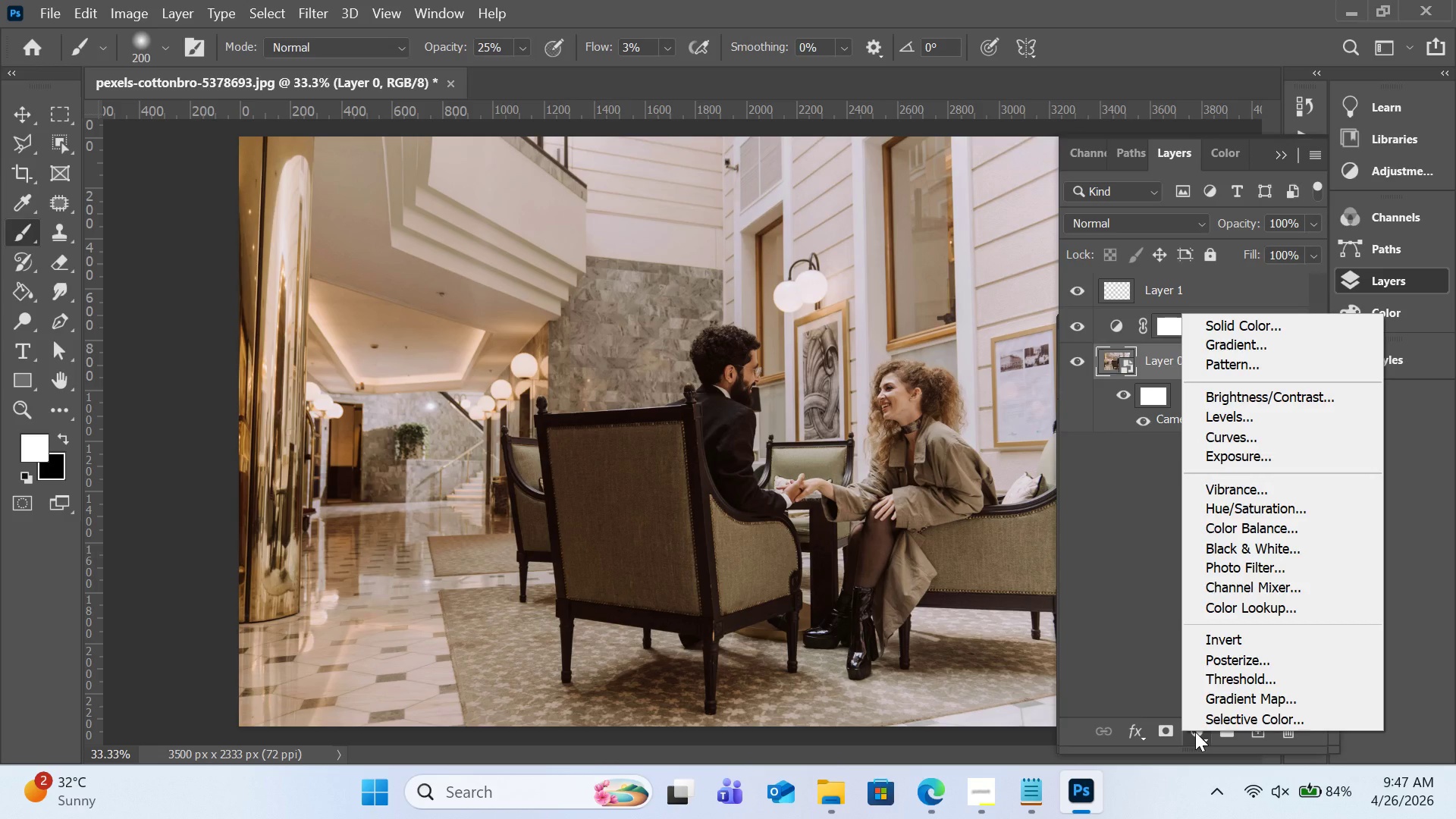 
left_click([1240, 604])
 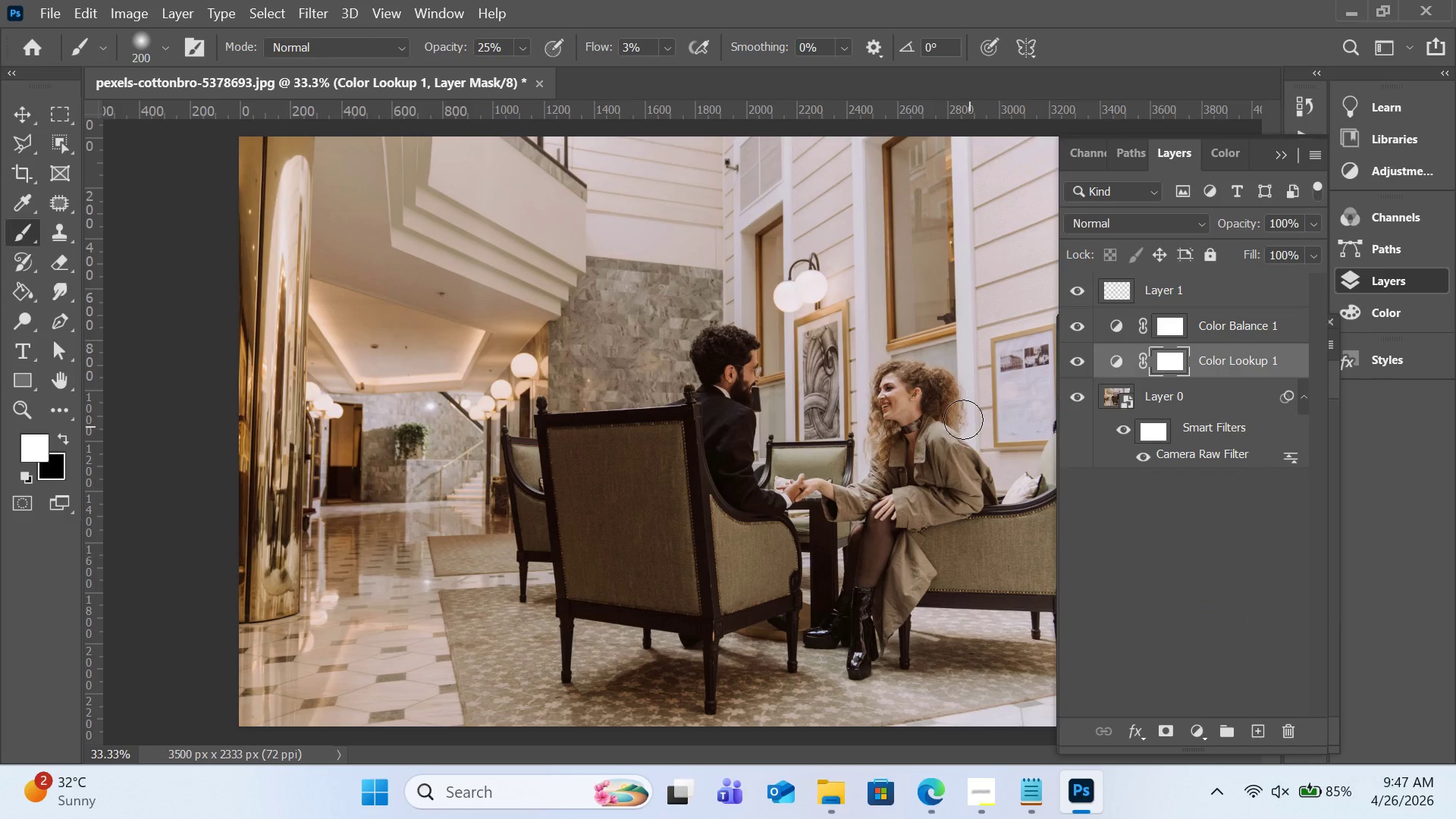 
left_click_drag(start_coordinate=[899, 393], to_coordinate=[895, 414])
 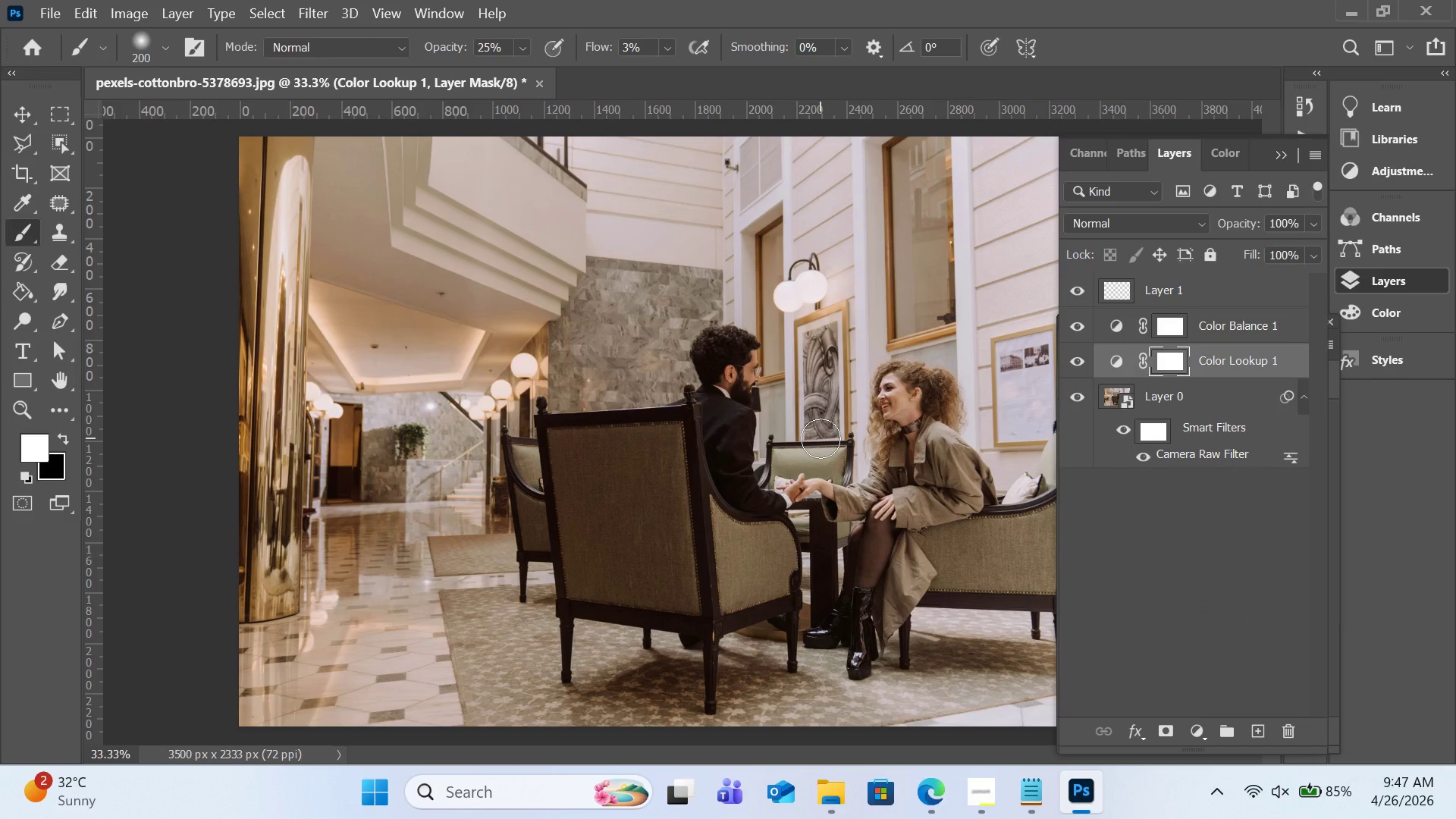 
key(Control+Z)
 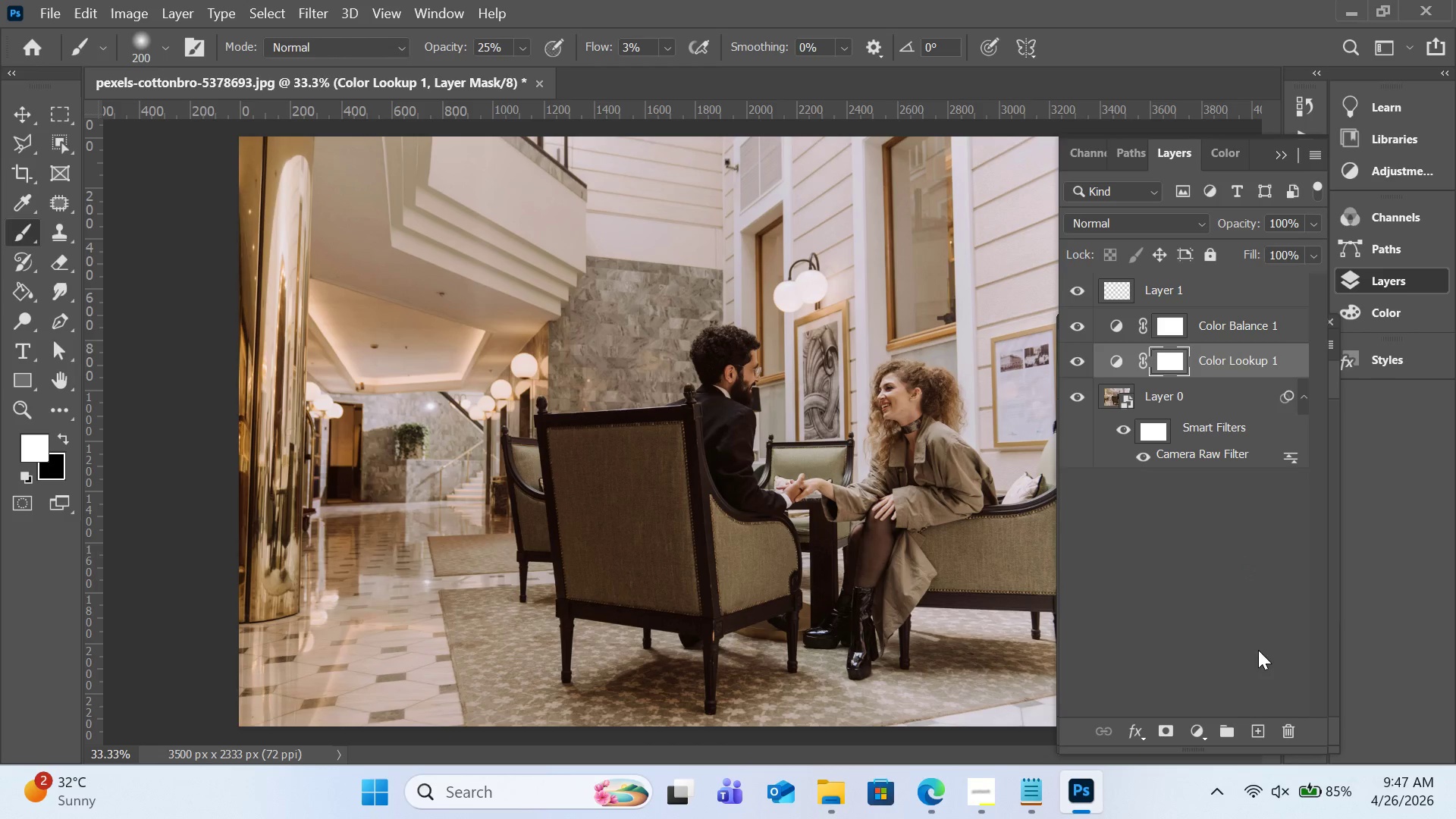 
left_click([1279, 723])
 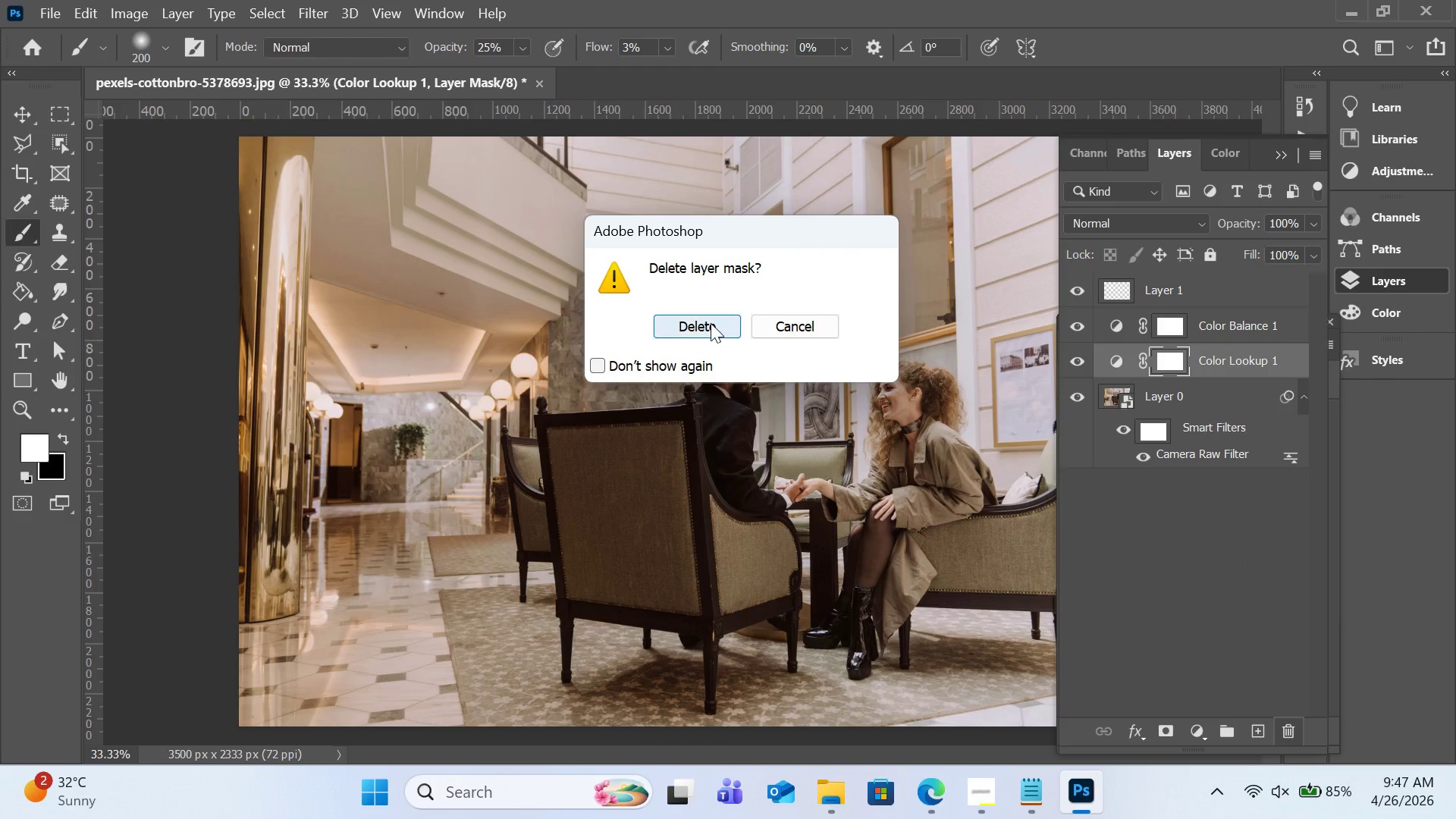 
left_click([714, 325])
 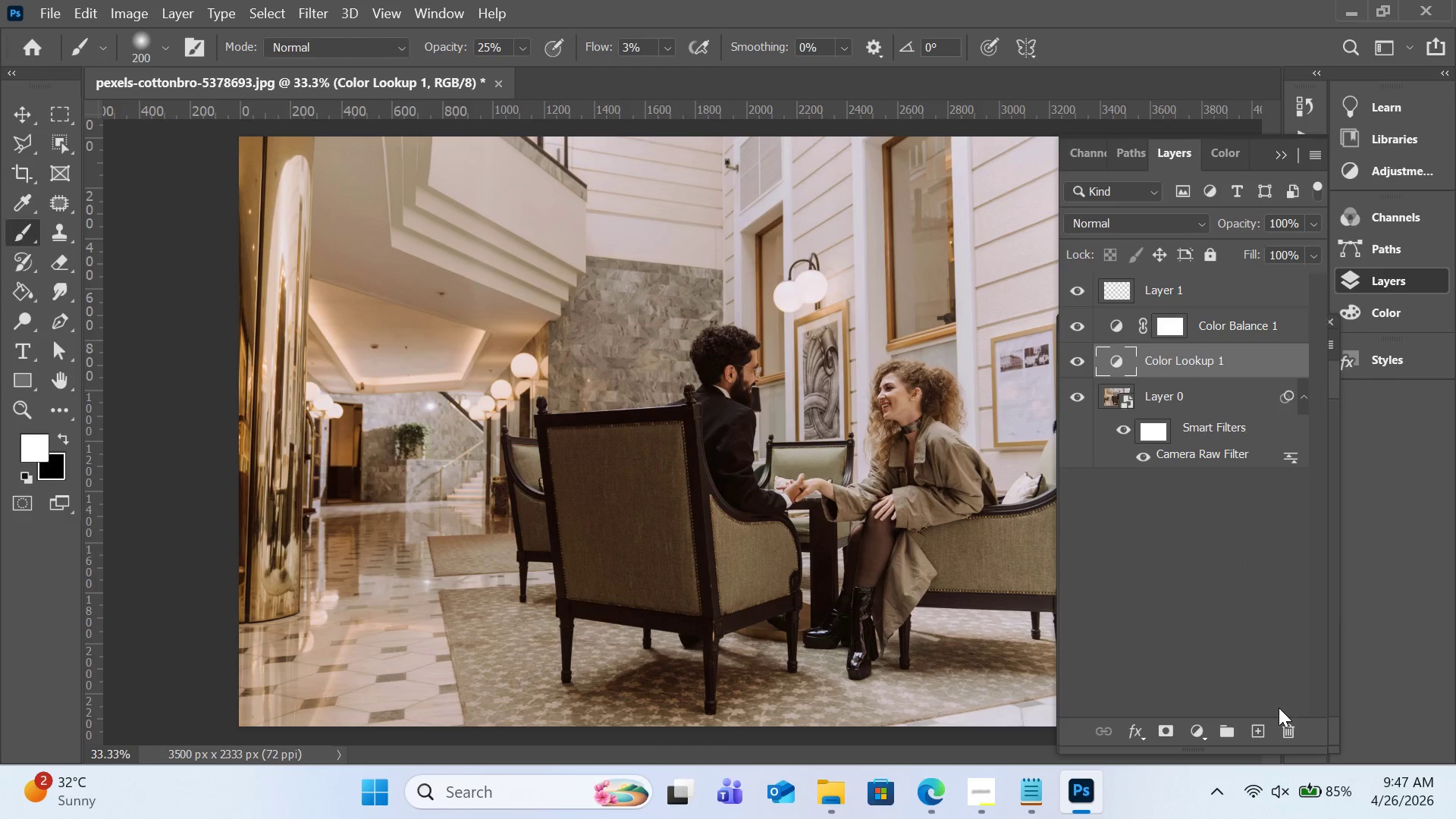 
left_click([1289, 724])
 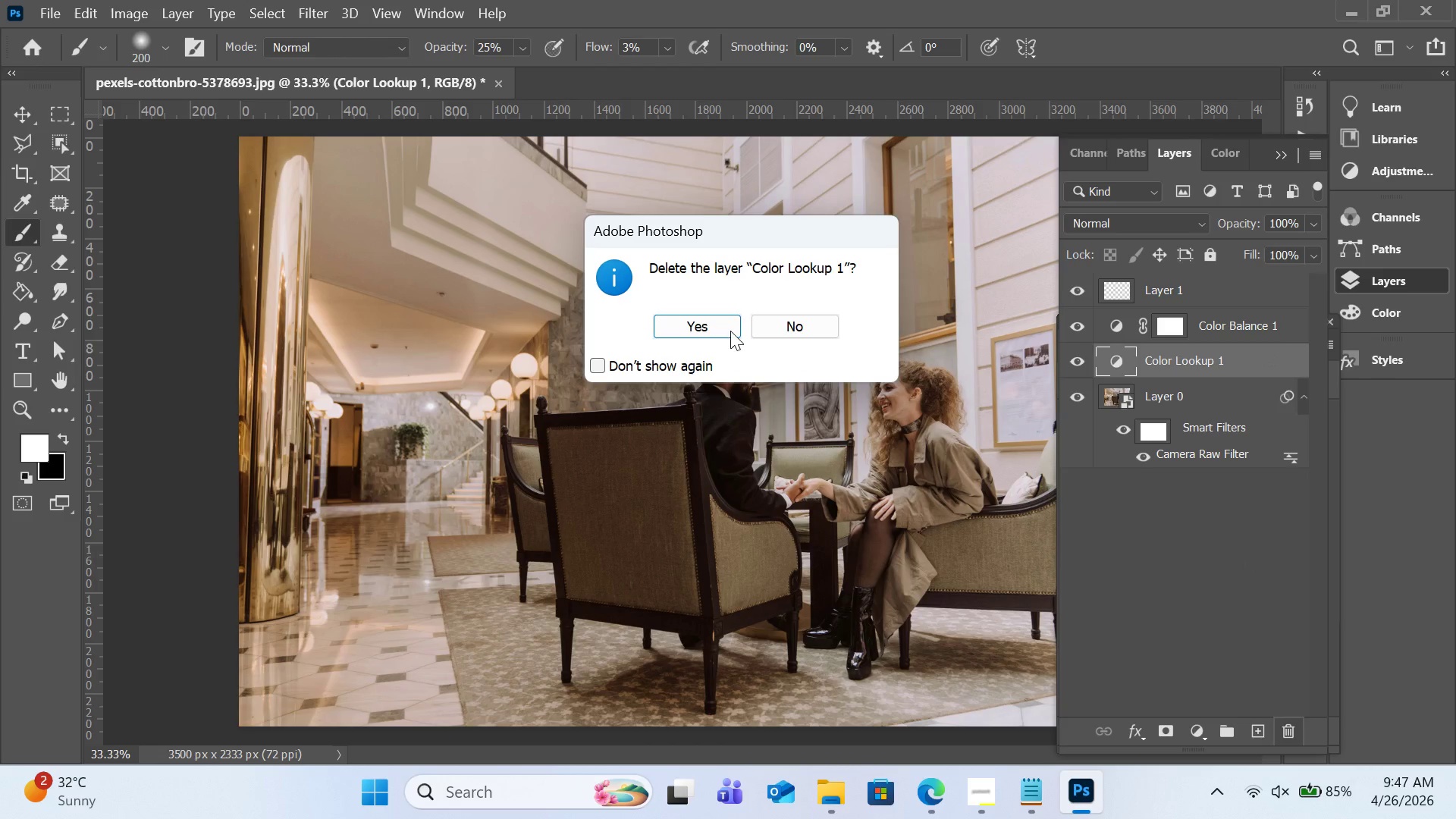 
left_click([724, 325])
 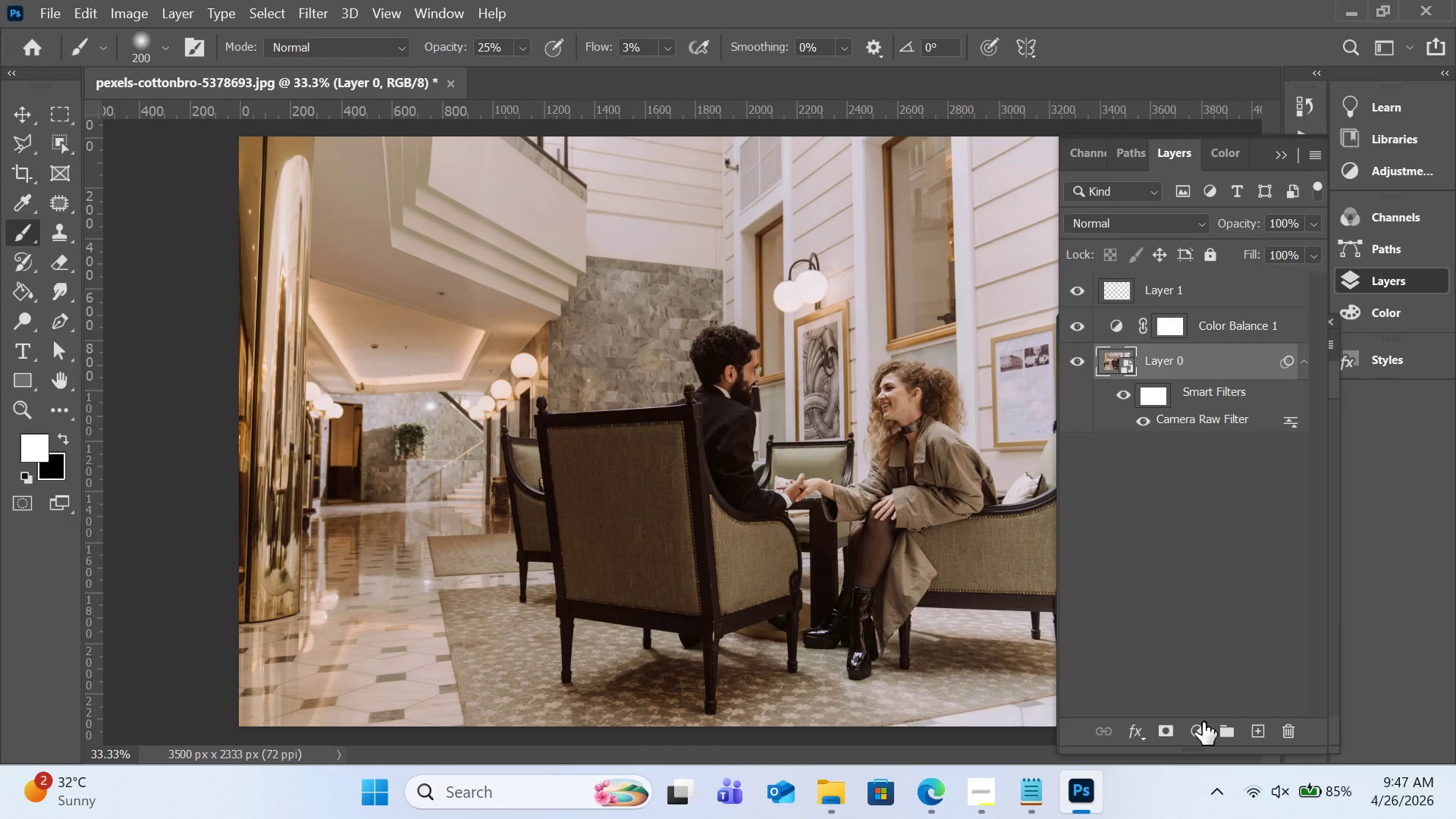 
left_click([1203, 730])
 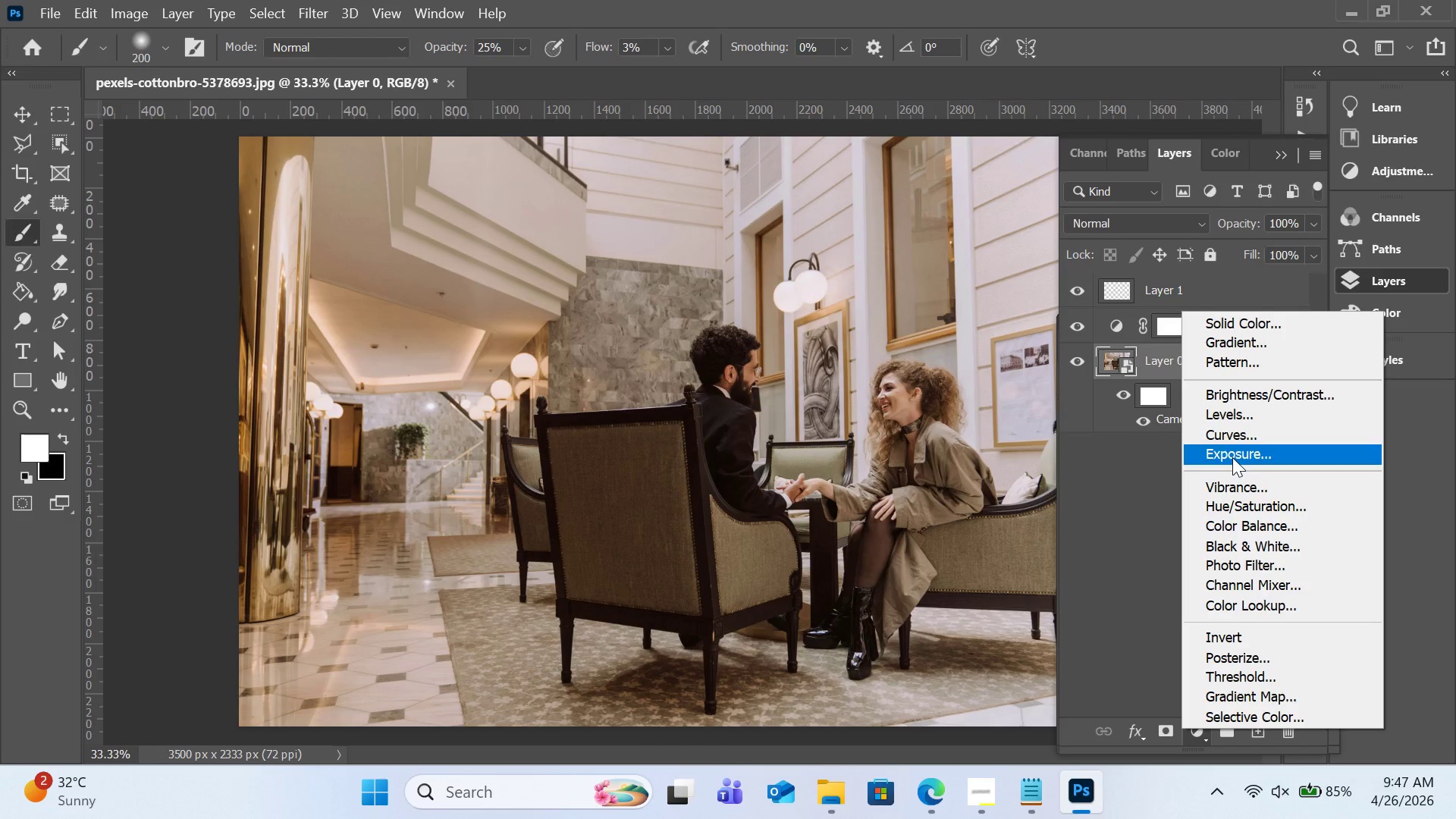 
left_click([1231, 416])
 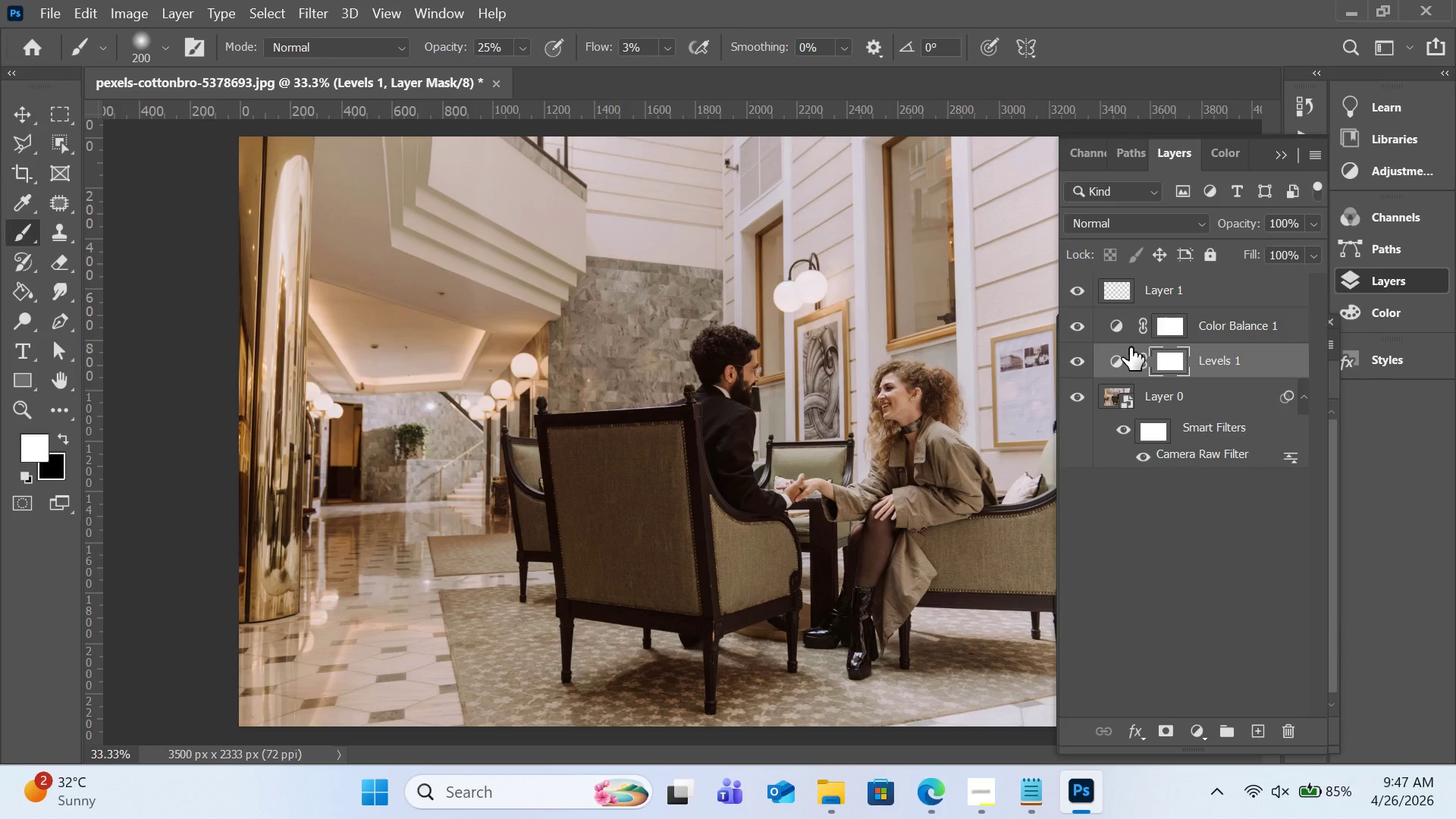 
left_click([1119, 356])
 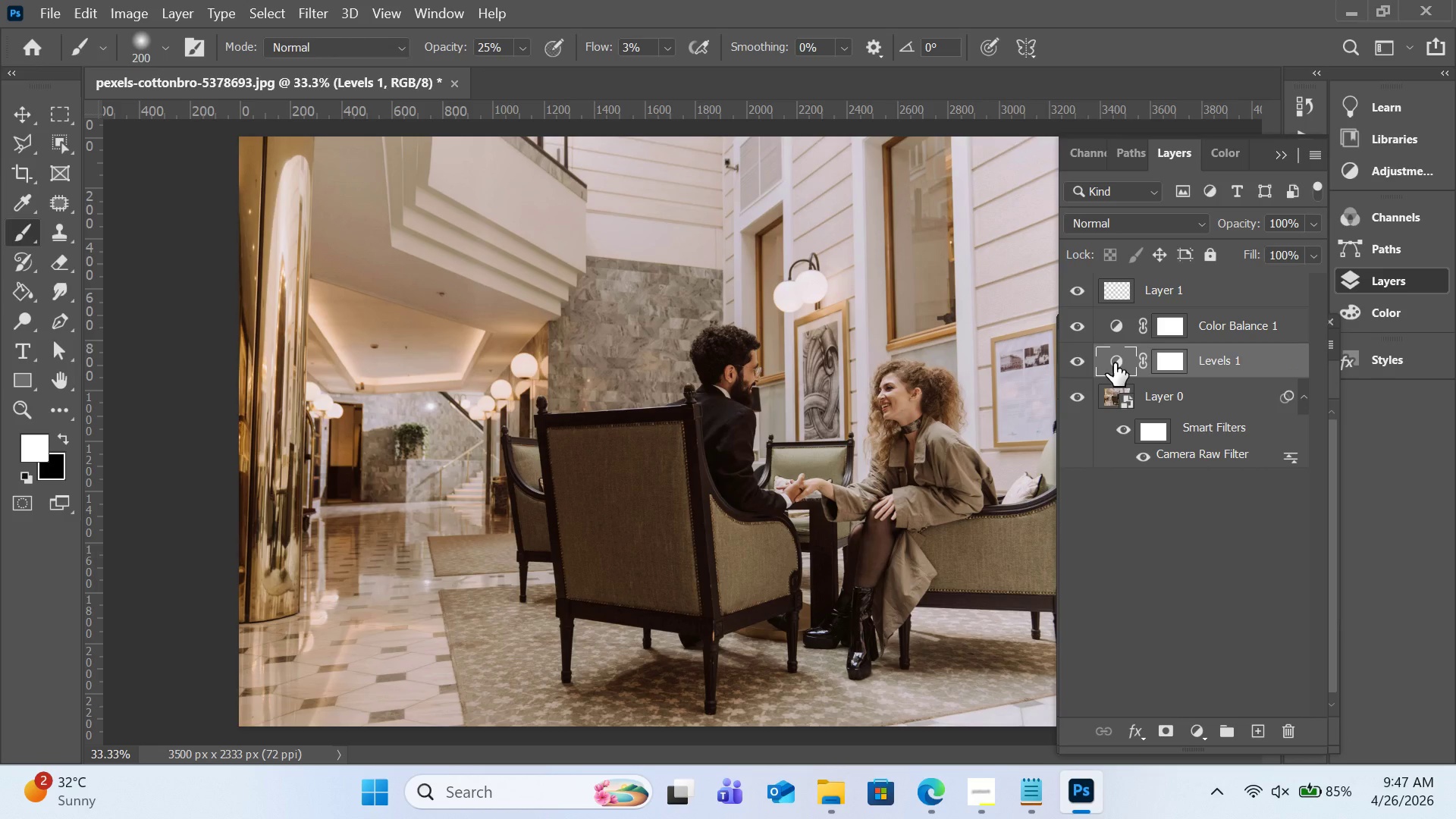 
double_click([1113, 368])
 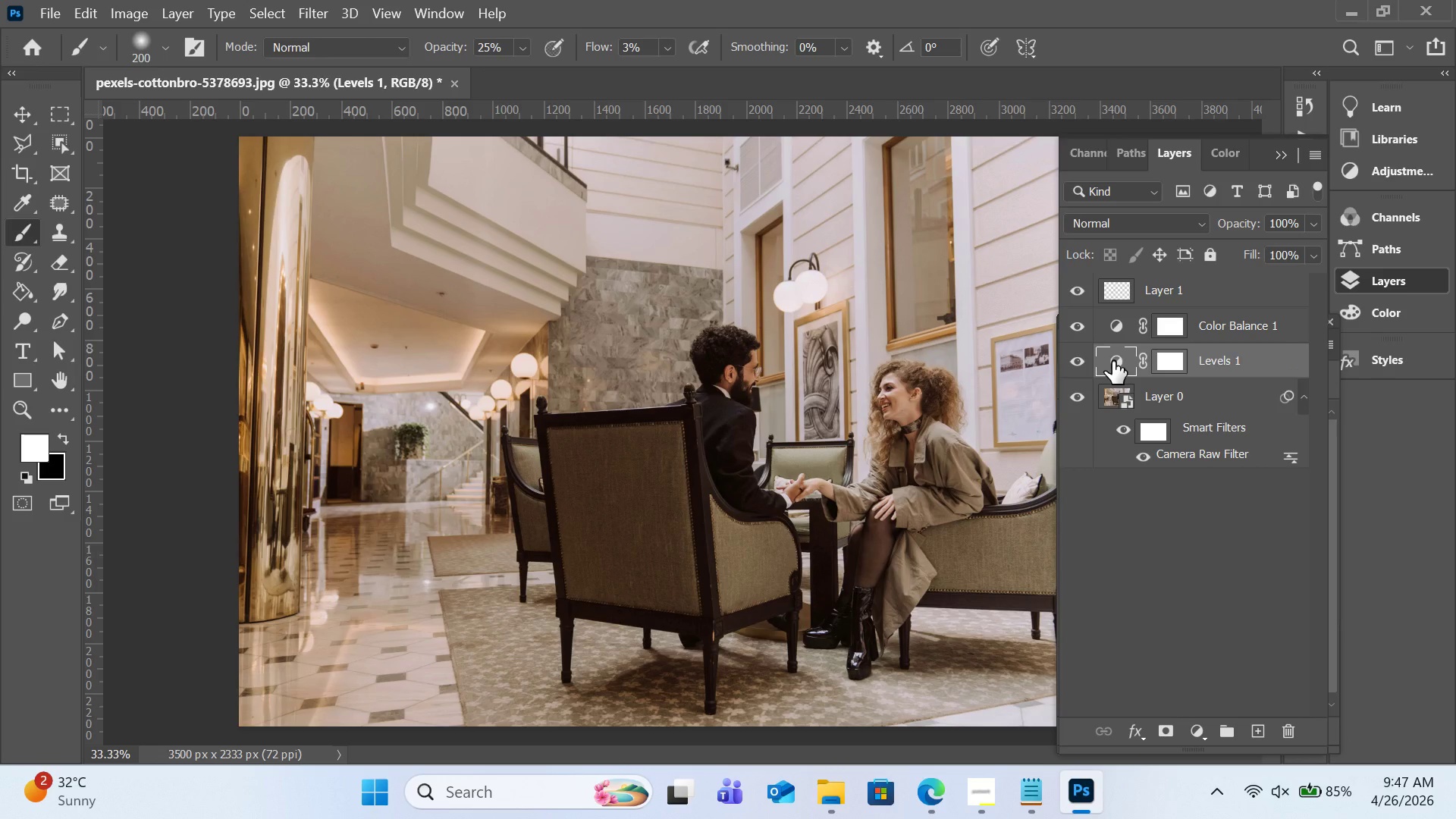 
left_click([1112, 361])
 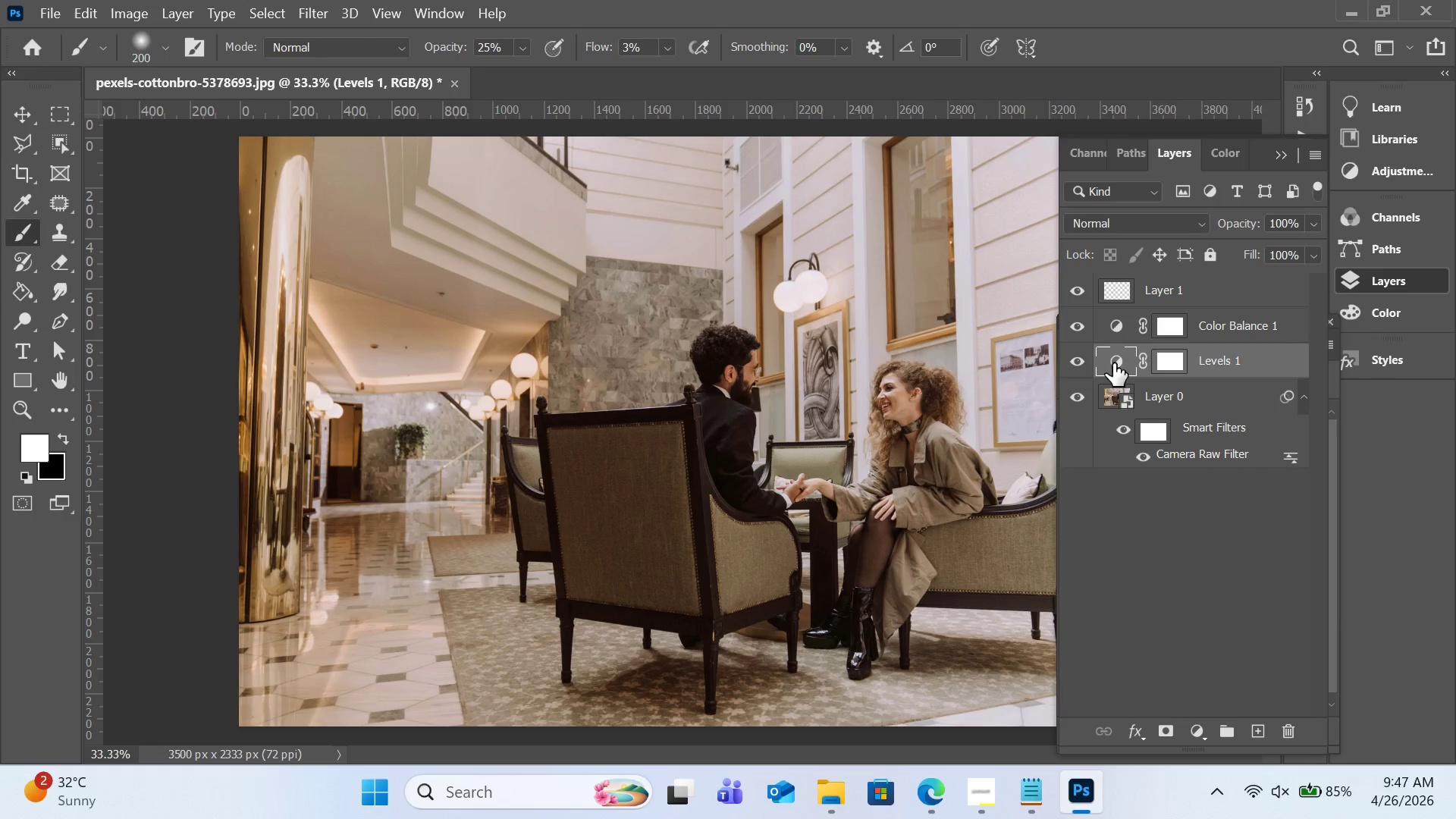 
triple_click([1113, 363])
 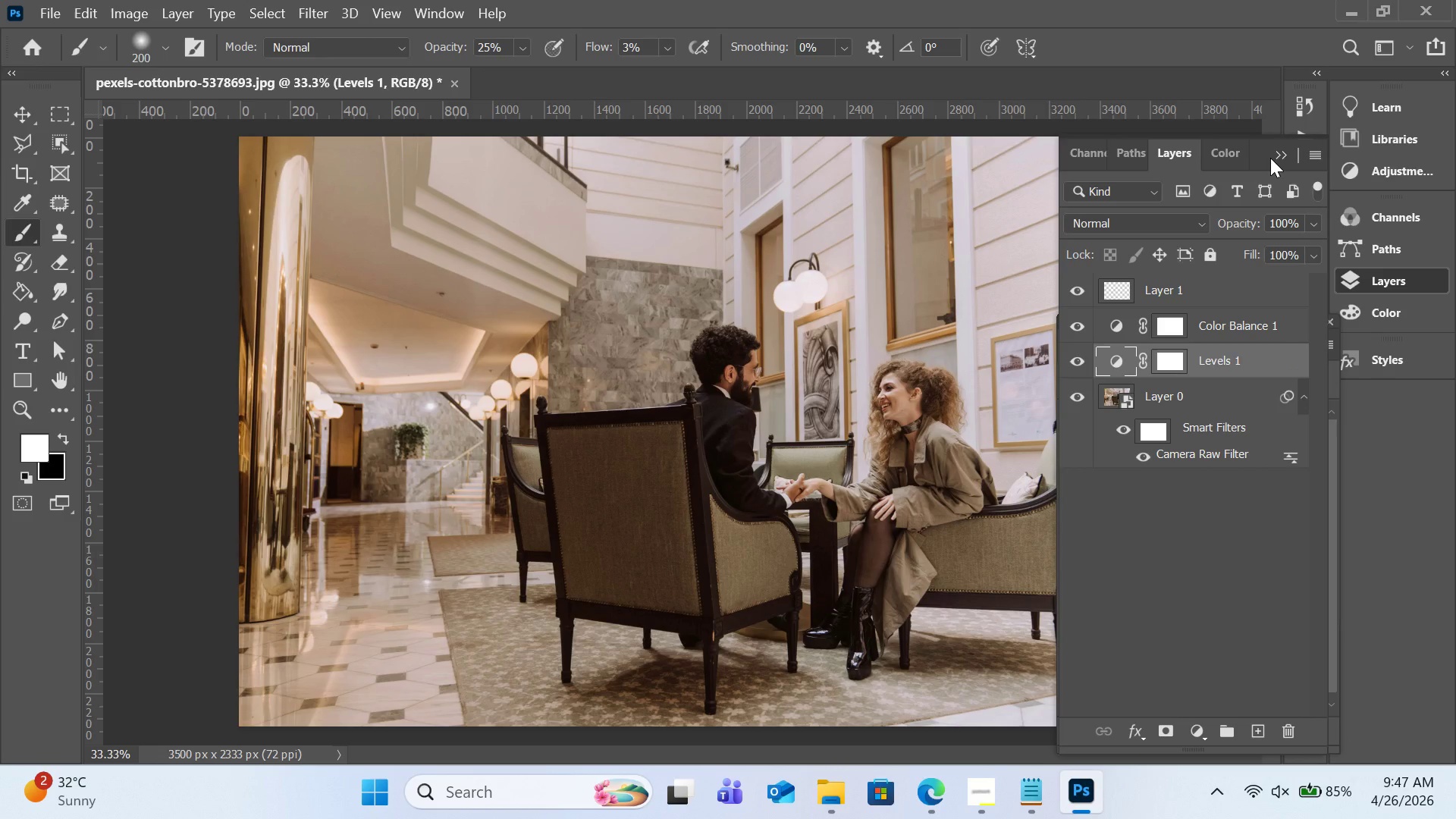 
double_click([1273, 158])
 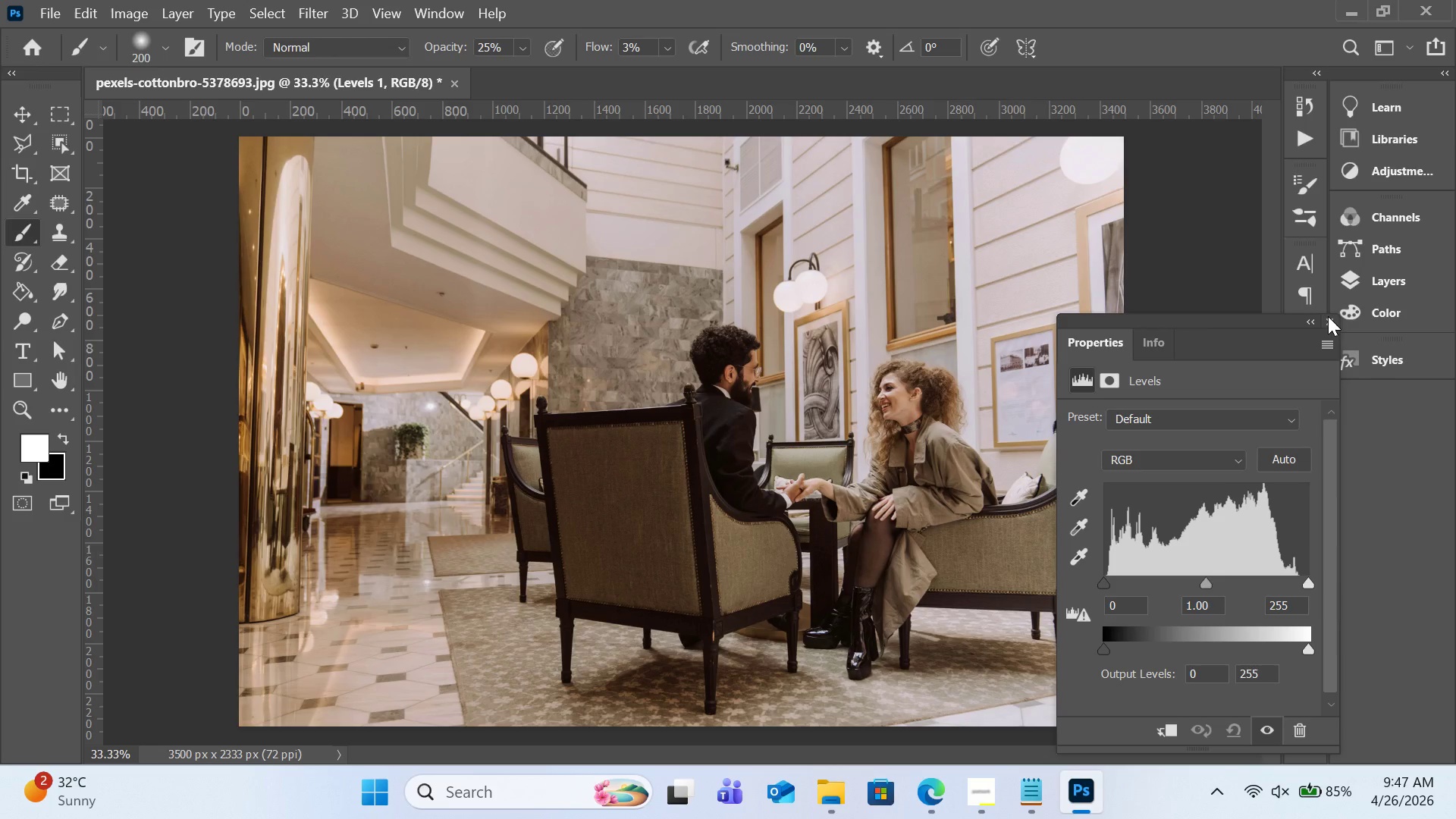 
left_click([1328, 316])
 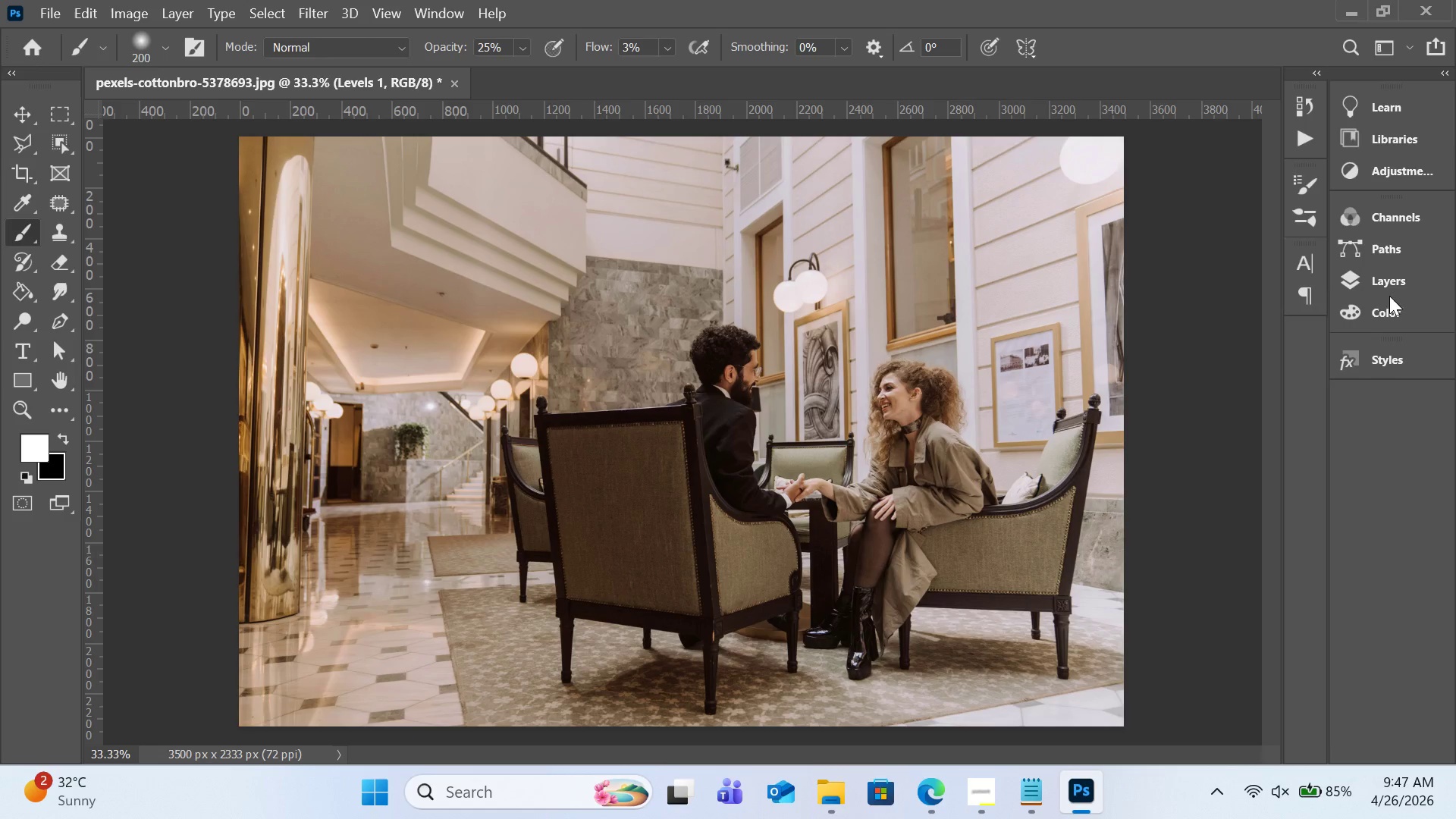 
left_click([1392, 284])
 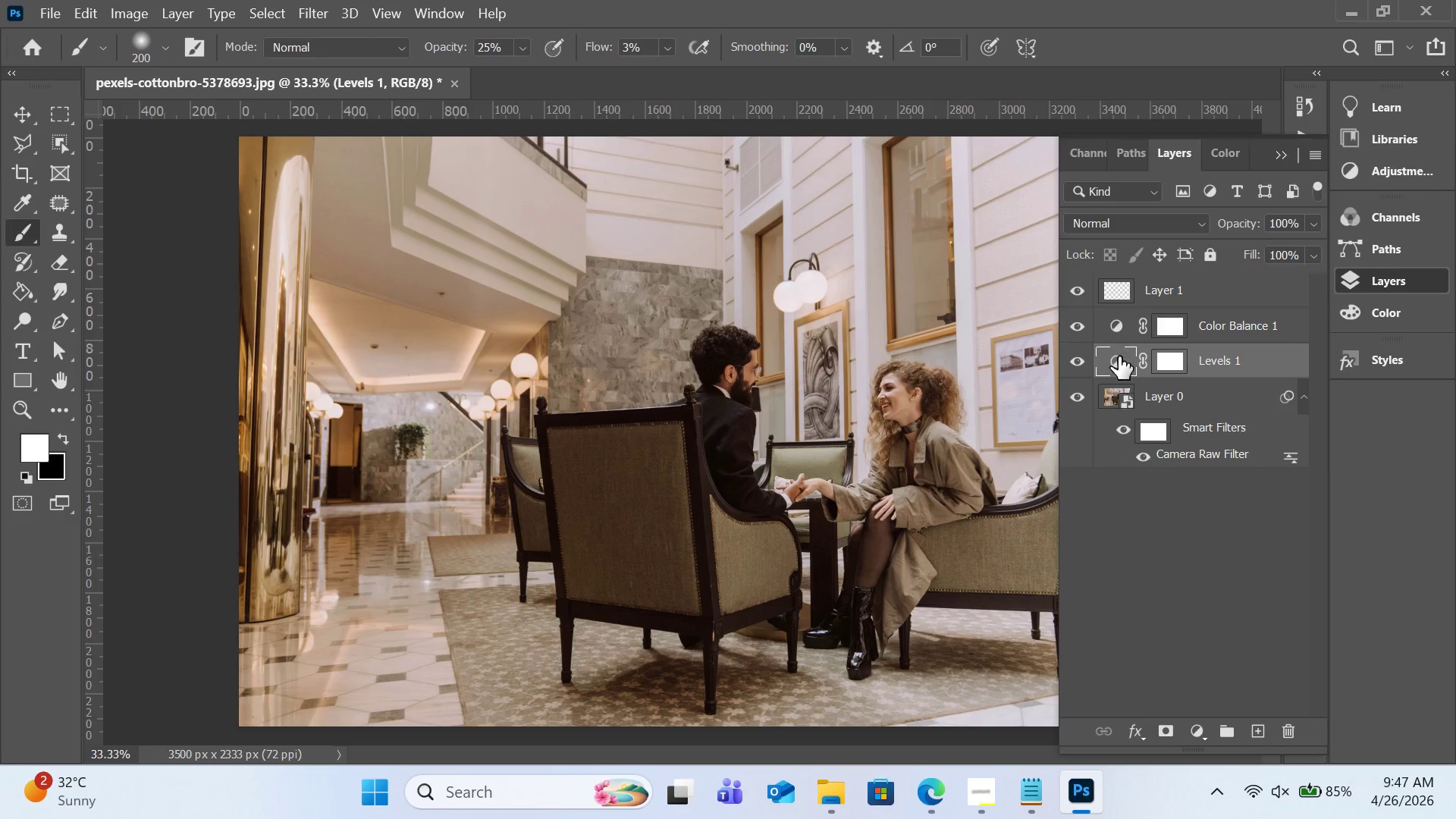 
left_click([1119, 359])
 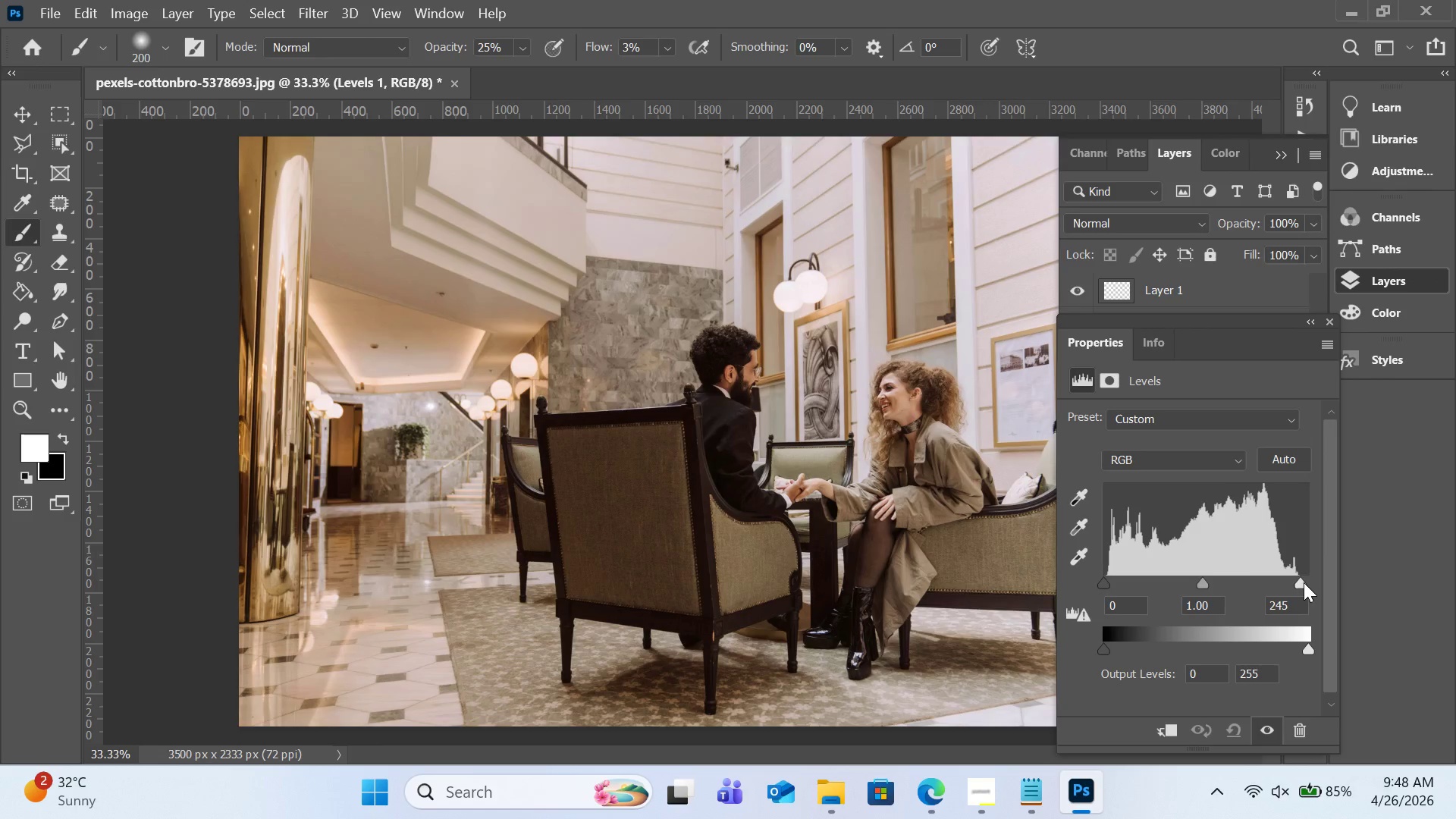 
wait(5.19)
 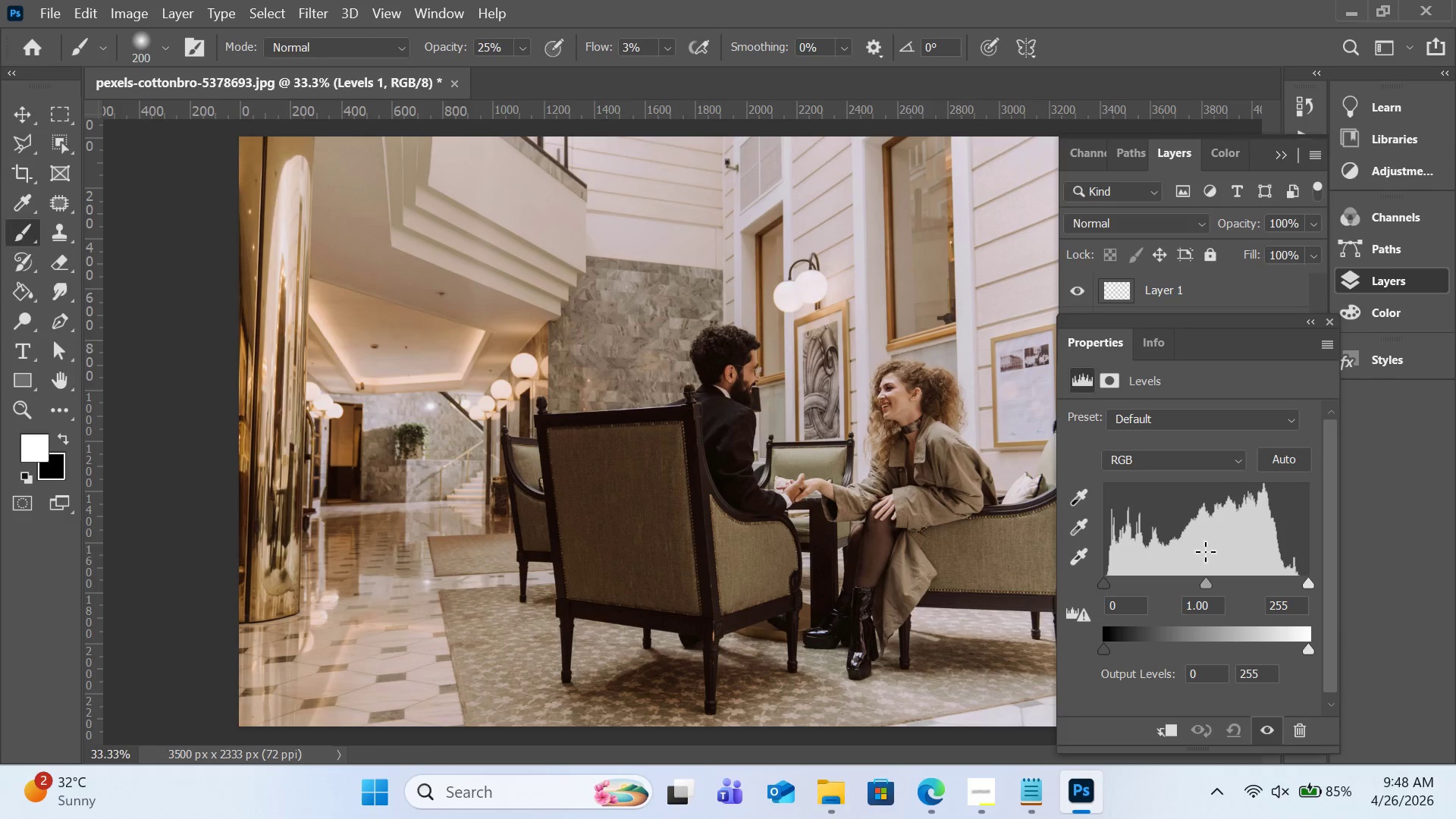 
left_click_drag(start_coordinate=[1205, 581], to_coordinate=[1211, 592])
 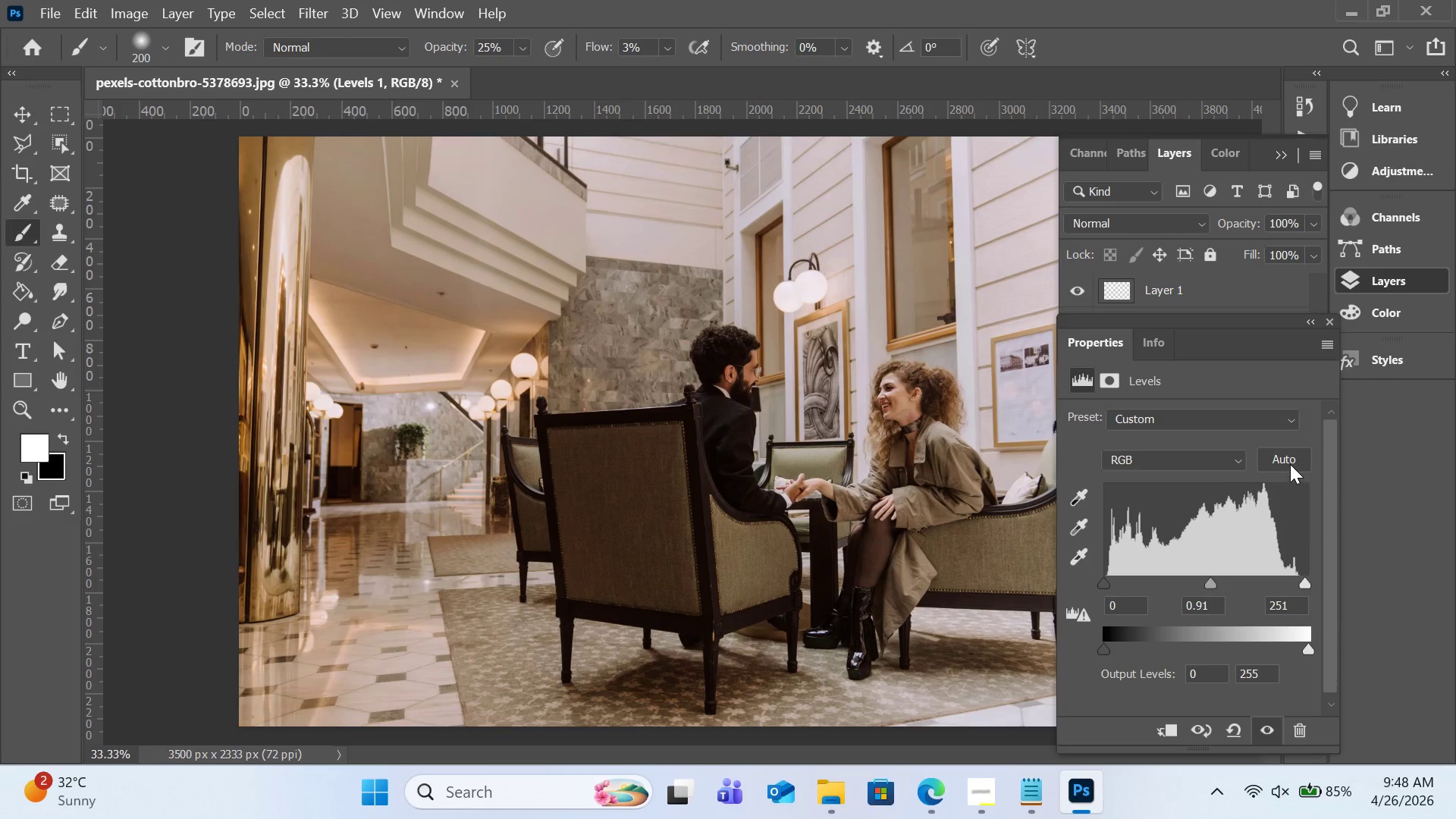 
left_click([1290, 464])
 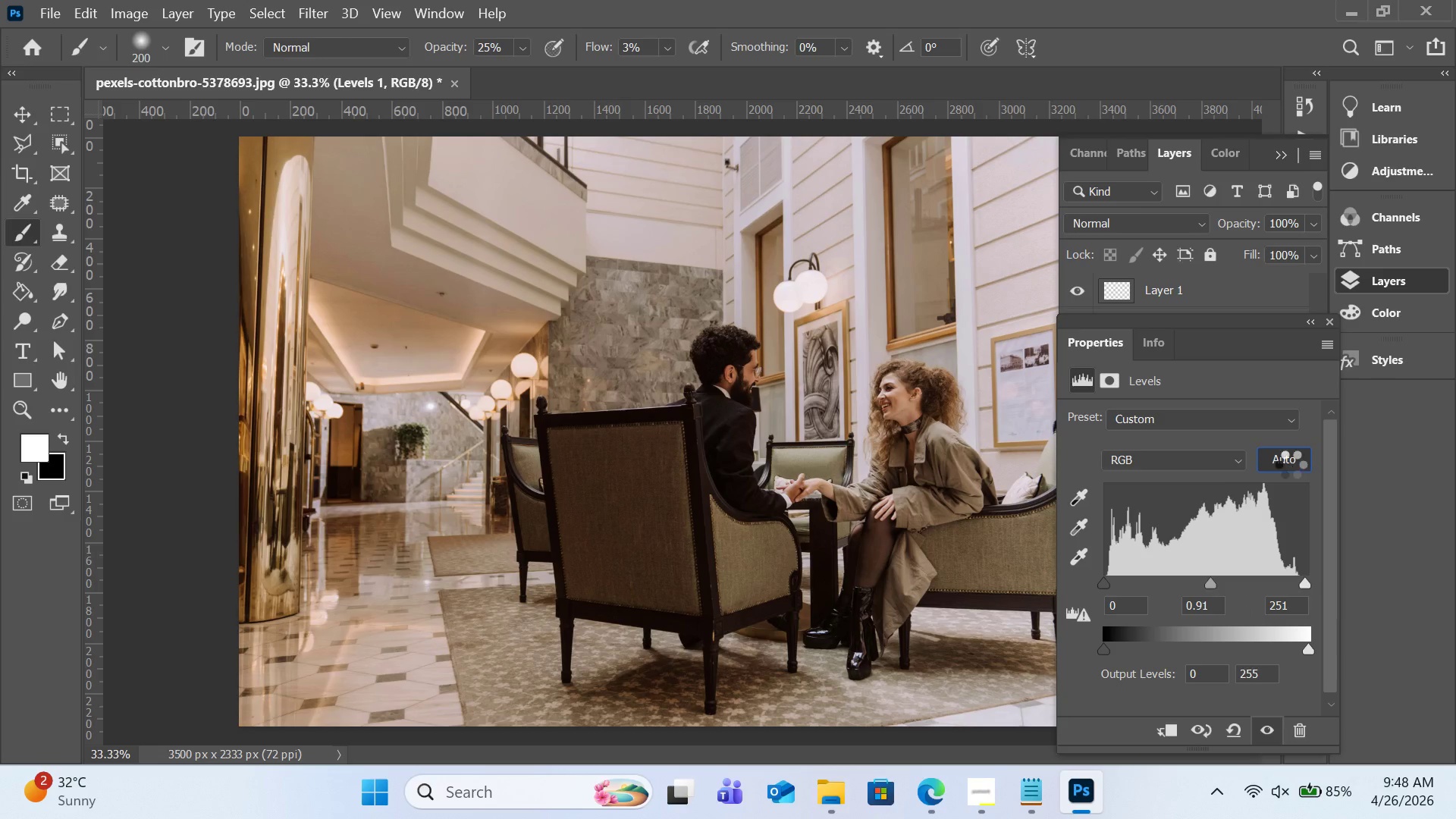 
left_click([1290, 464])
 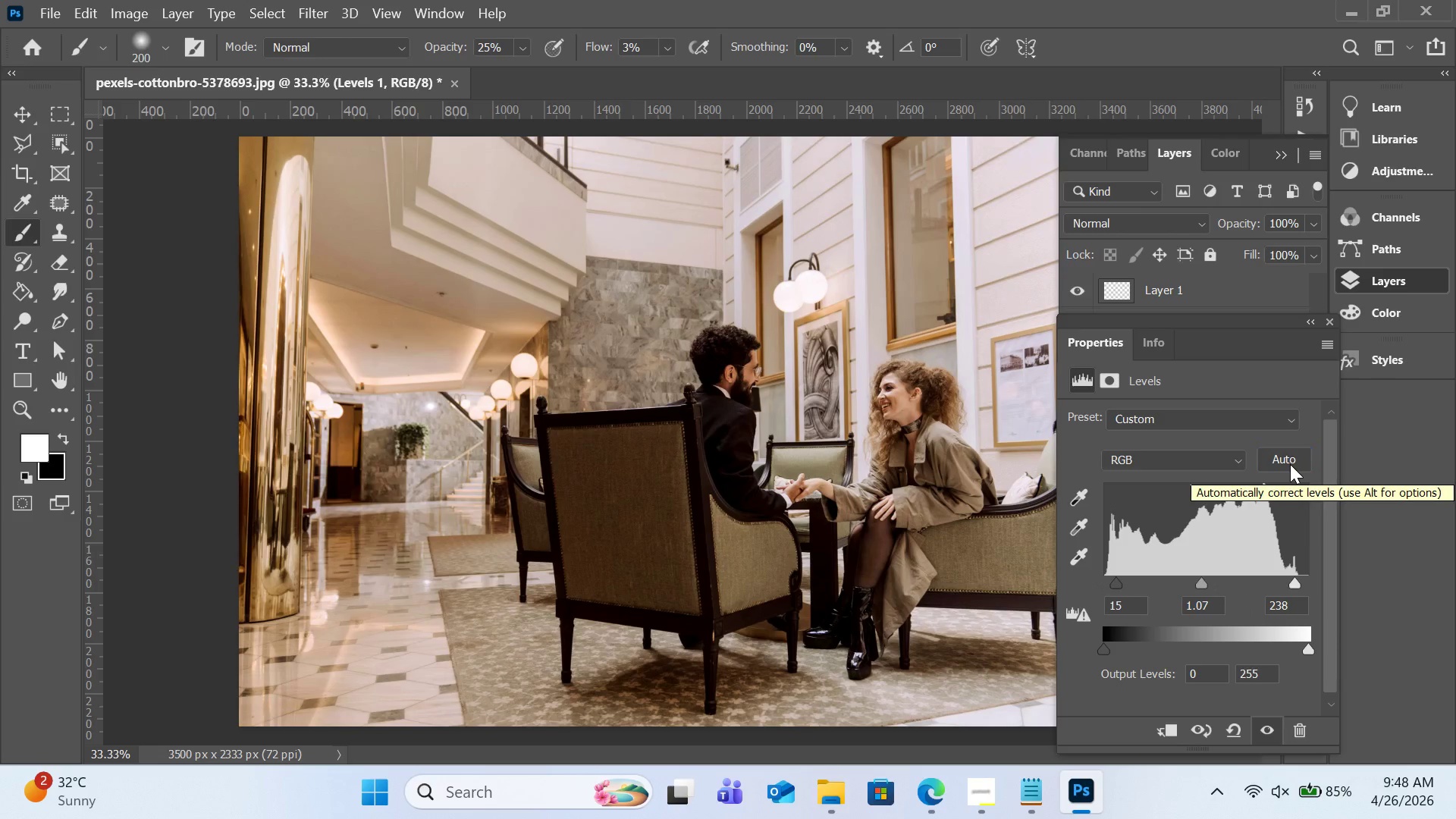 
left_click([1290, 464])
 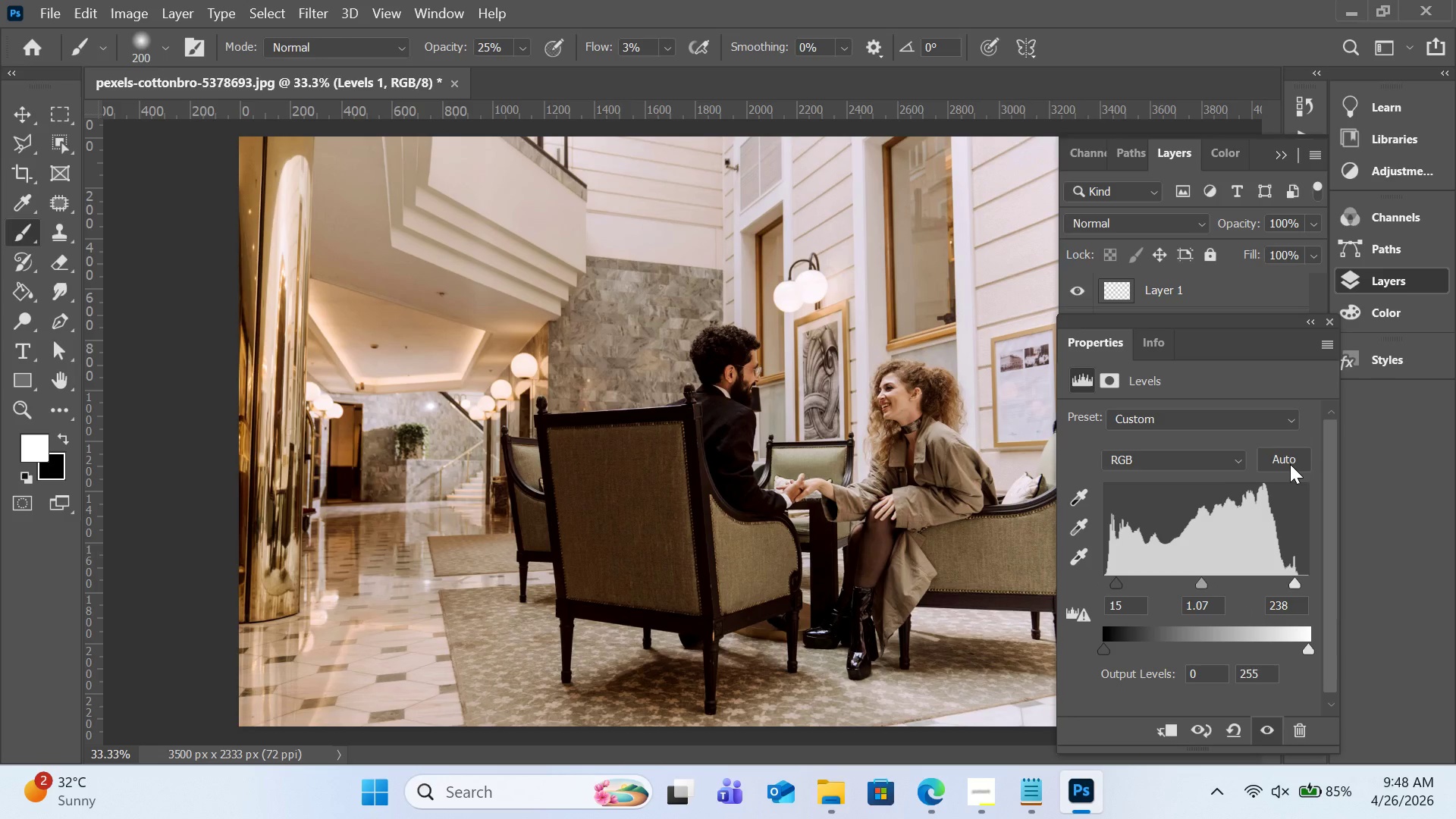 
left_click([1290, 464])
 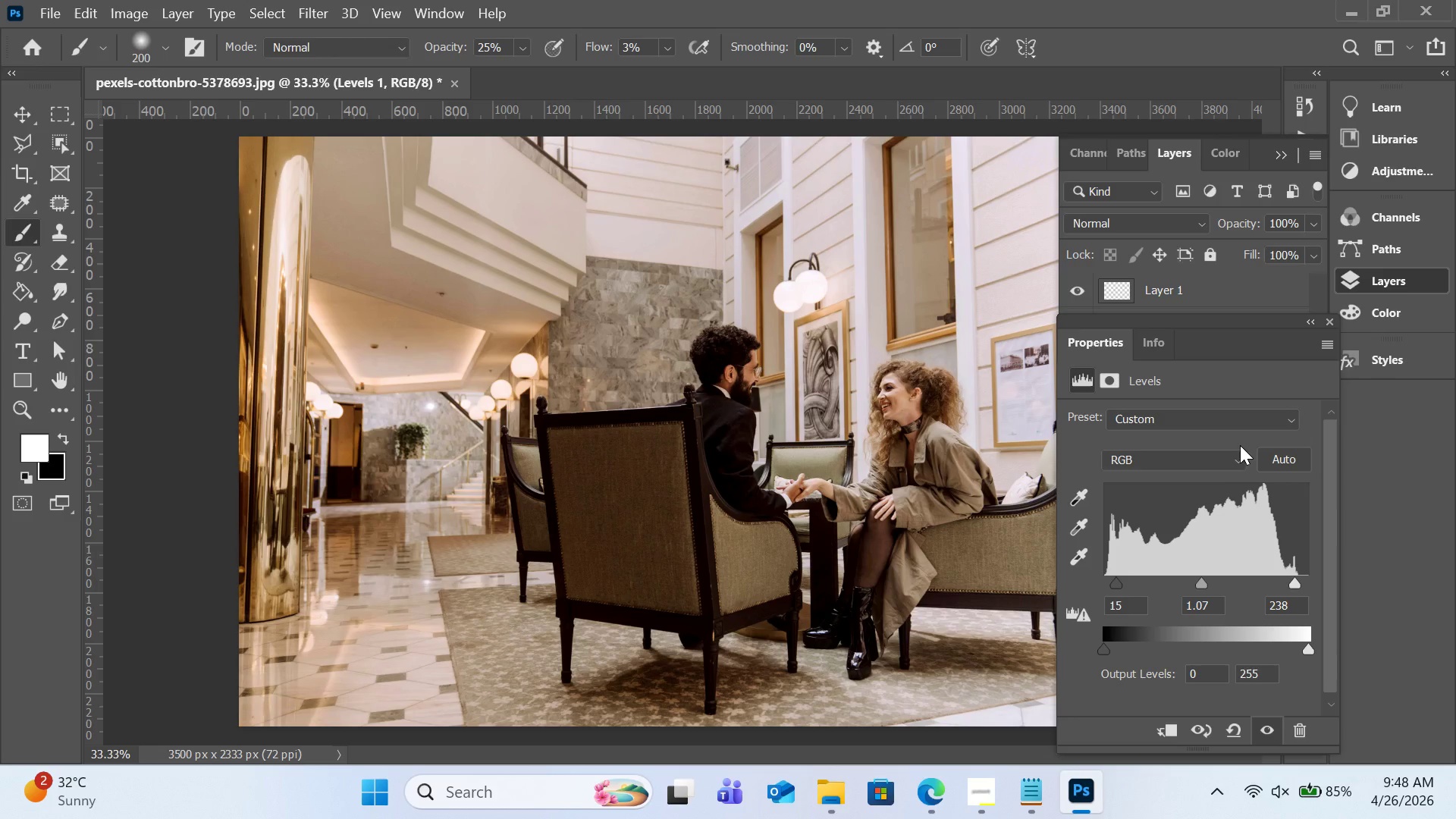 
wait(14.69)
 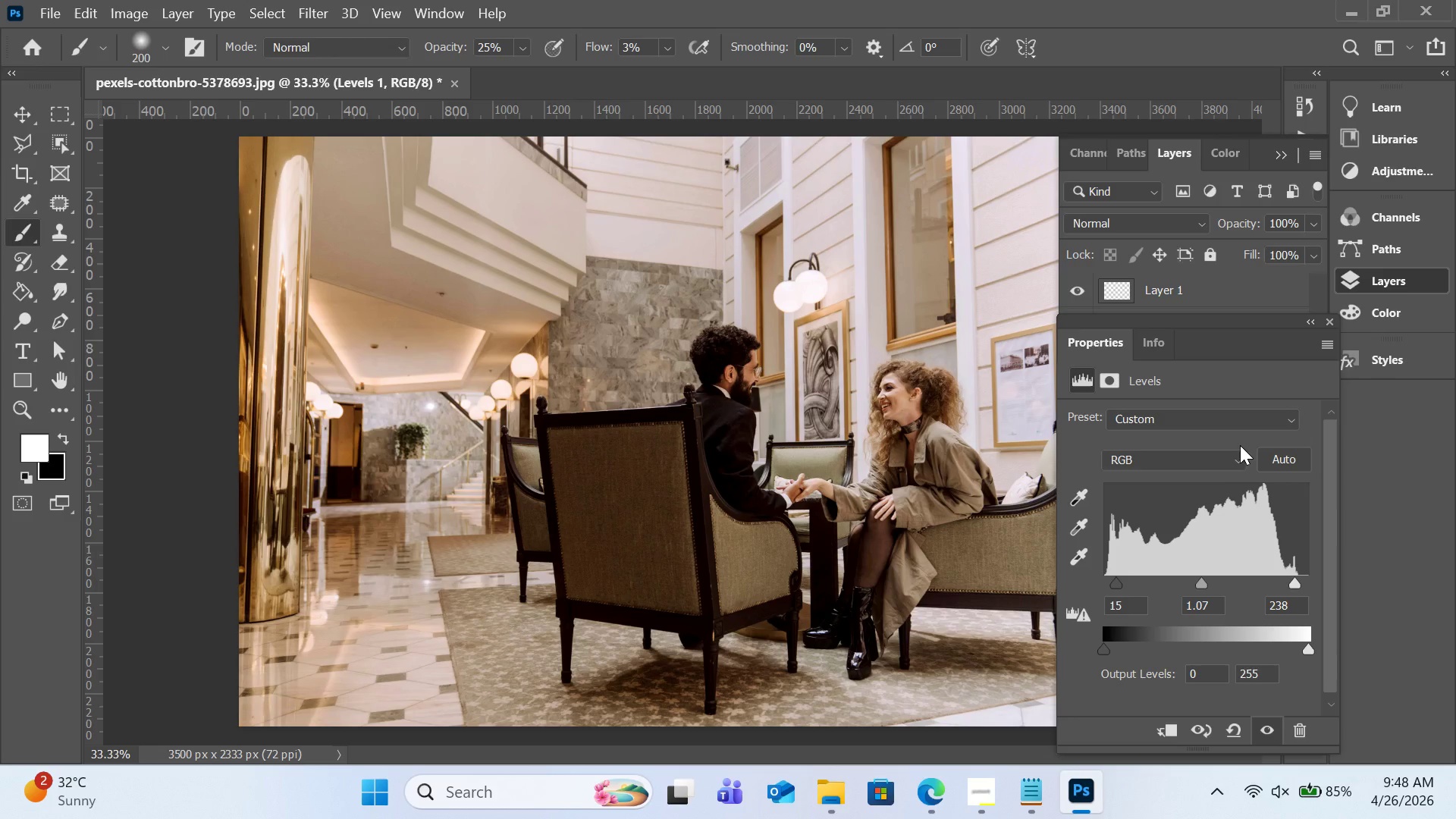 
left_click_drag(start_coordinate=[1299, 582], to_coordinate=[1304, 582])
 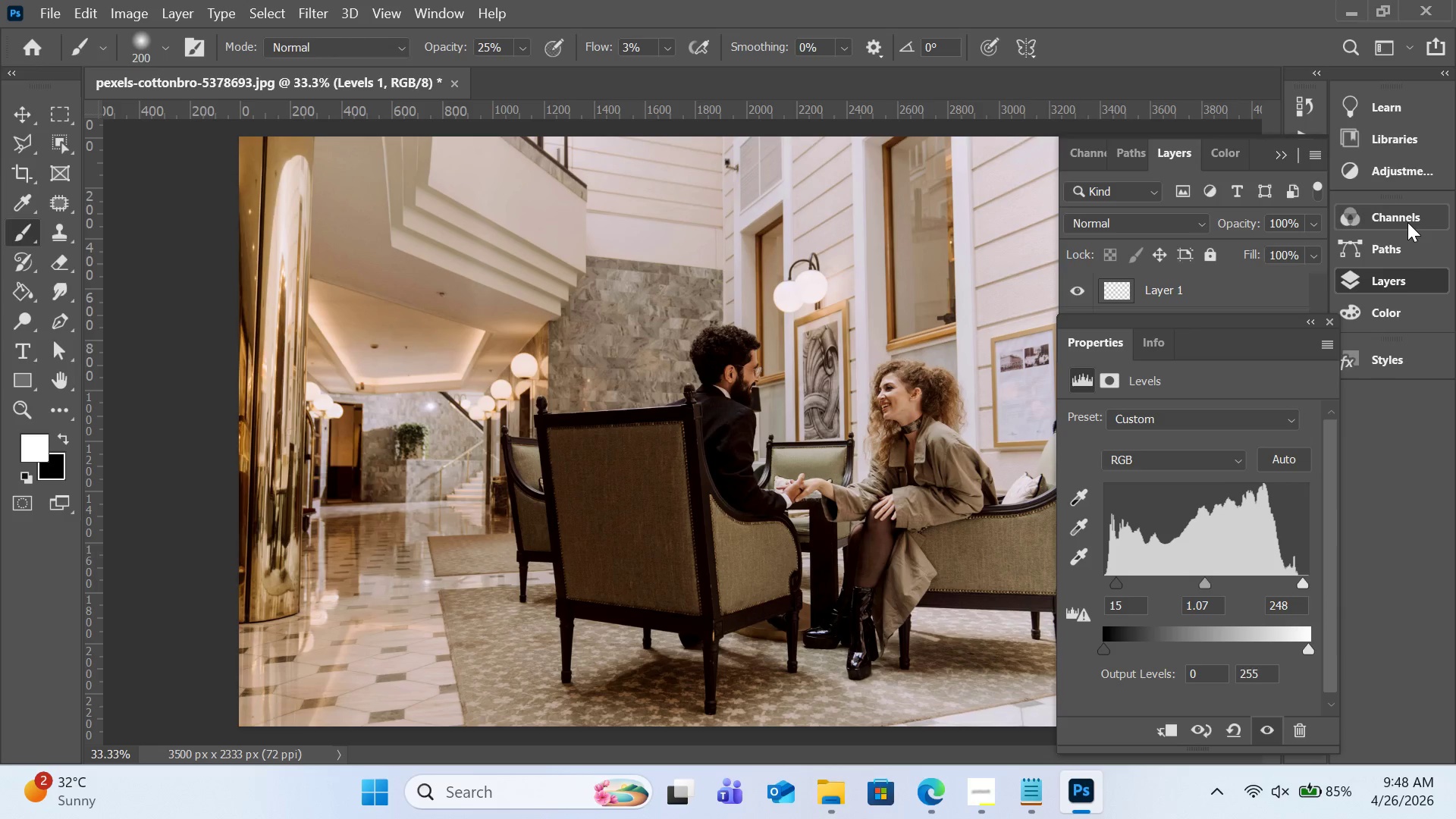 
left_click([1405, 287])
 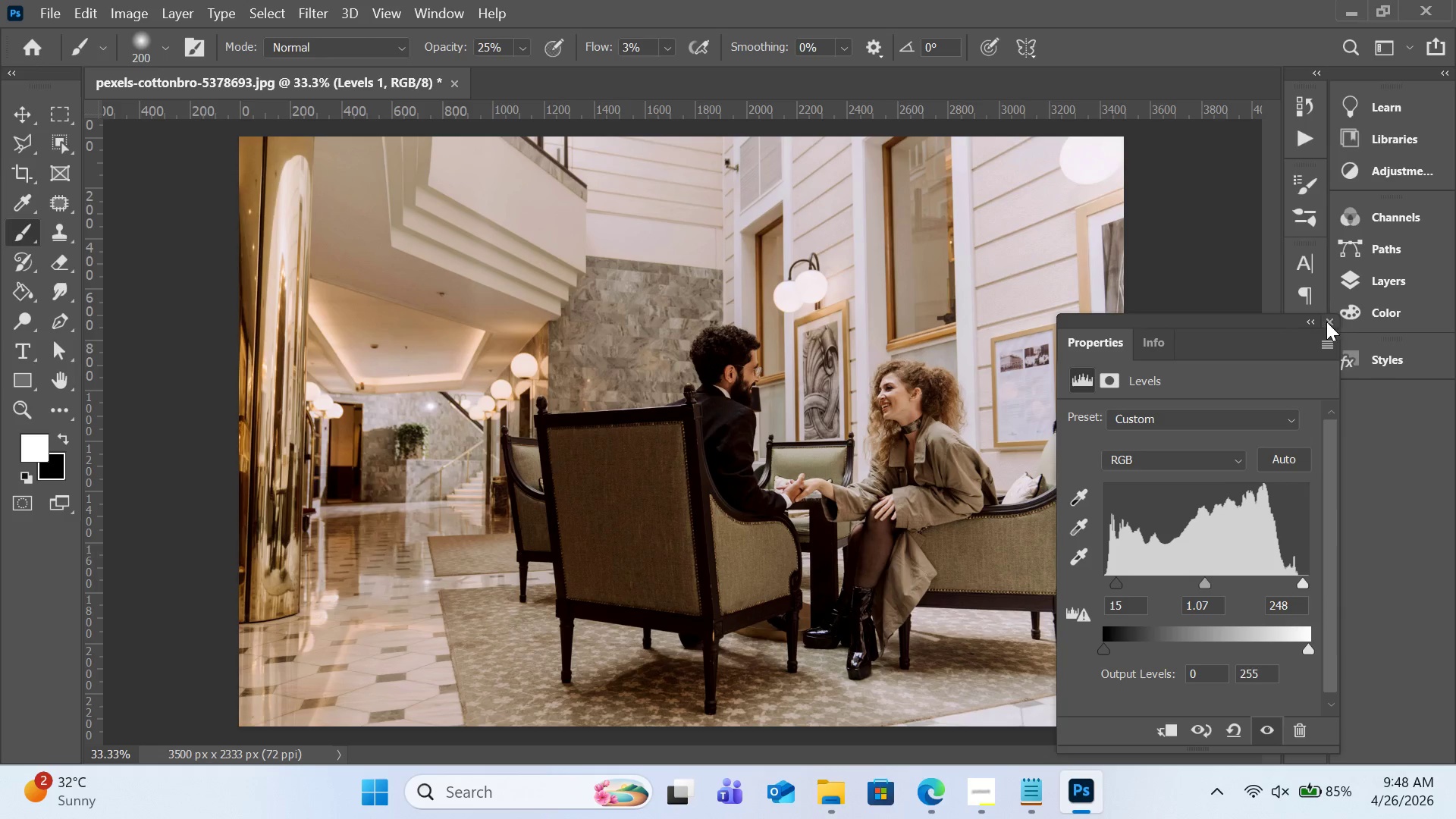 
left_click([1311, 321])
 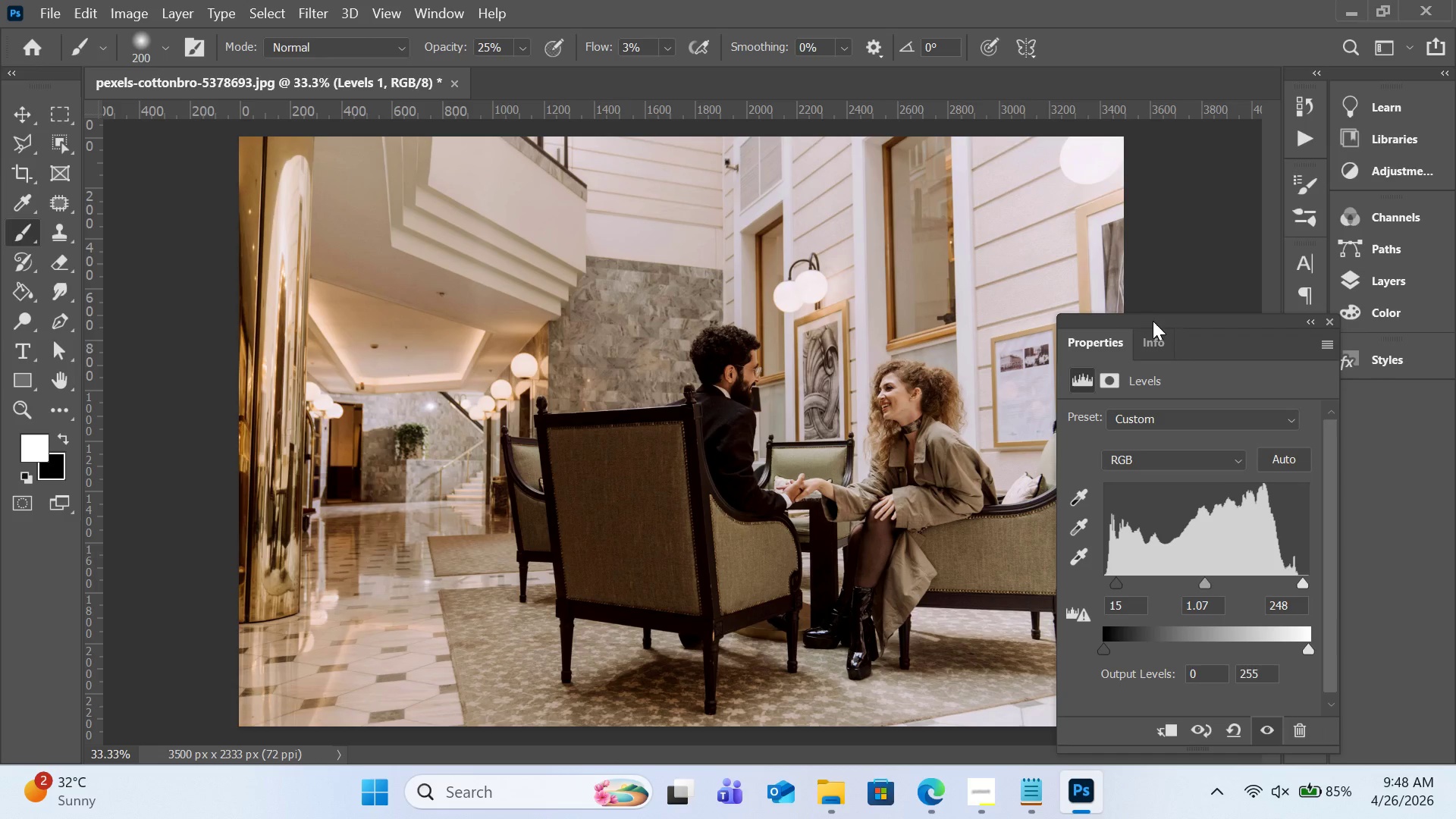 
left_click([1407, 290])
 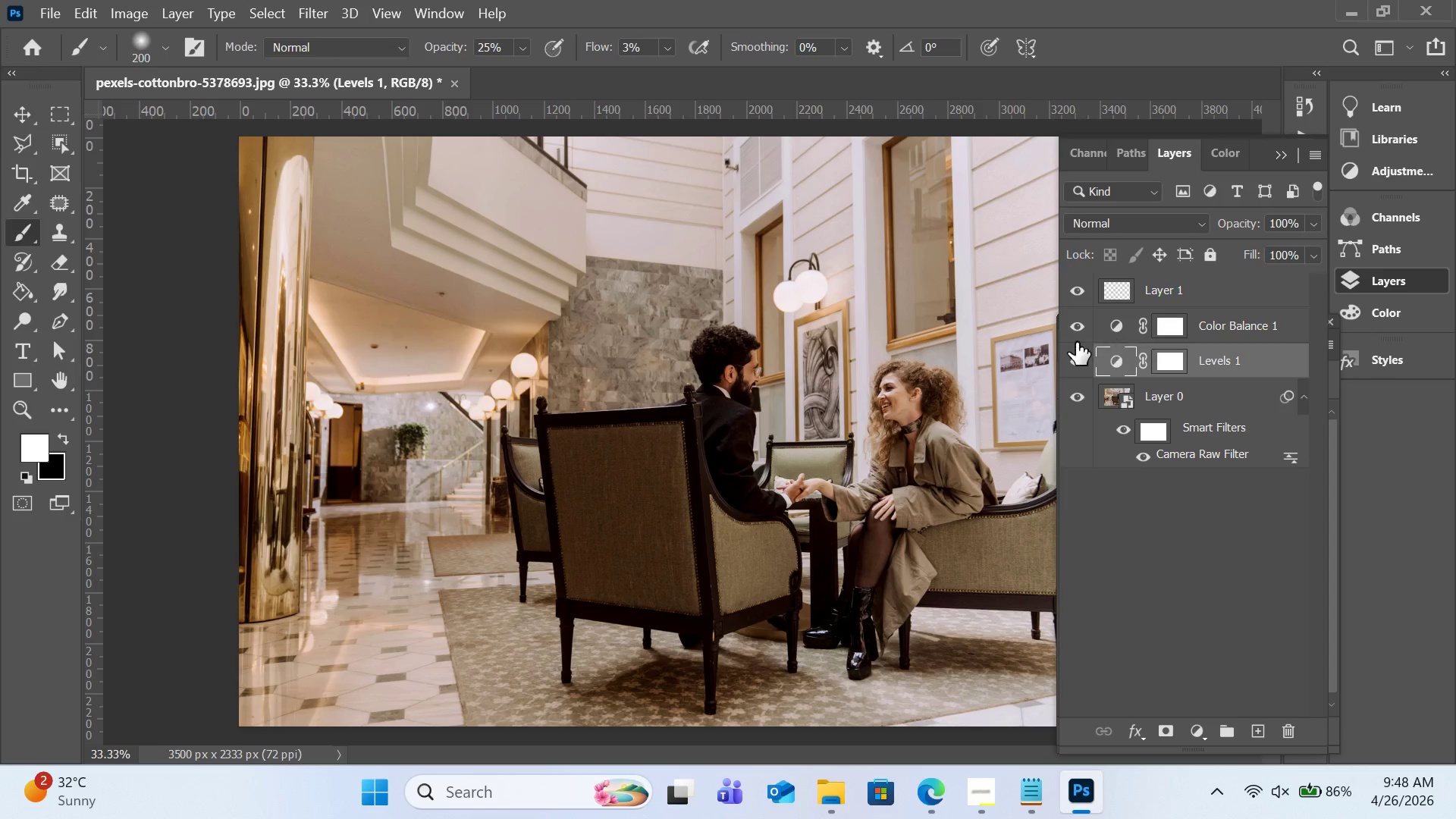 
left_click([1083, 360])
 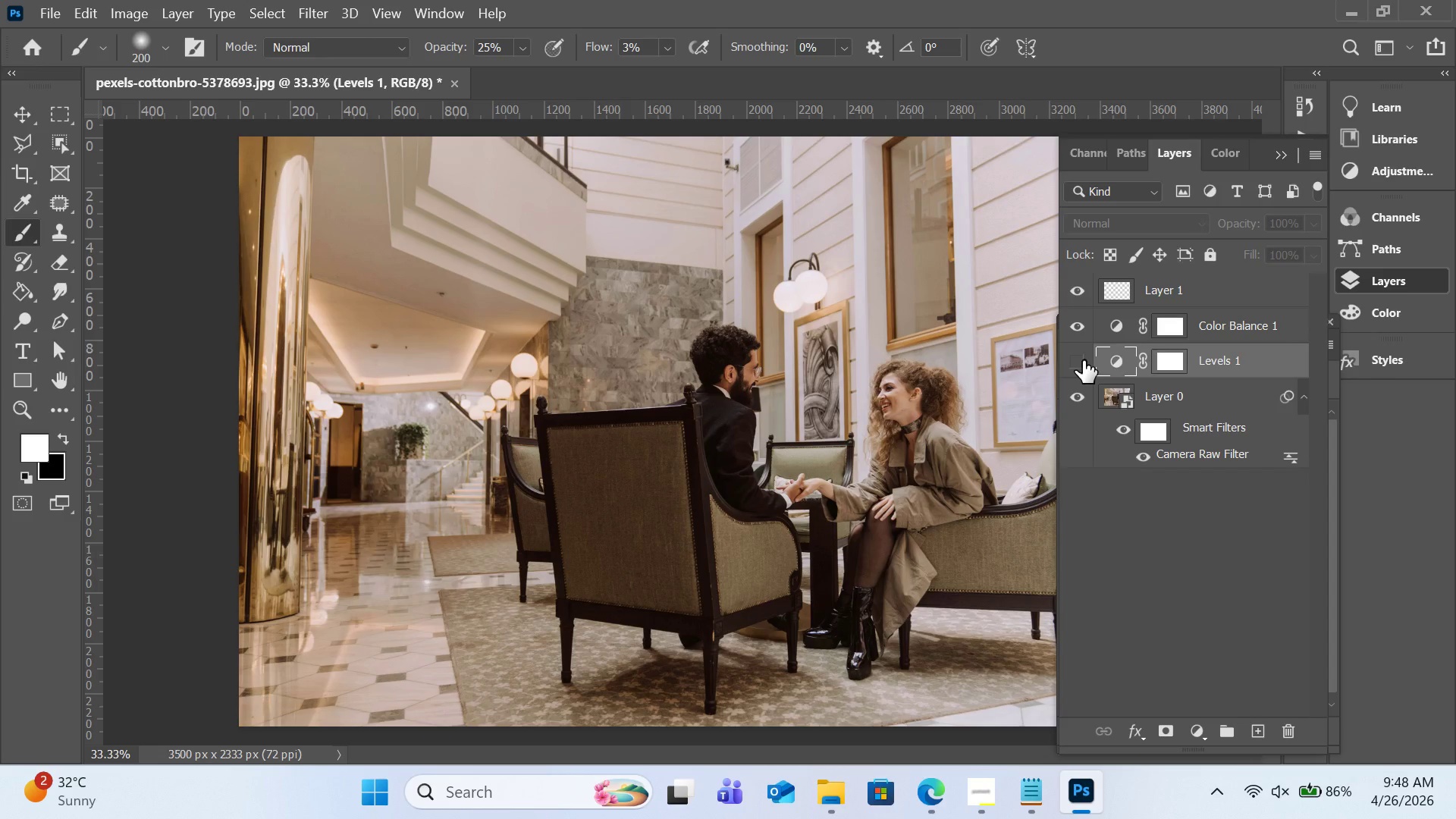 
left_click([1083, 360])
 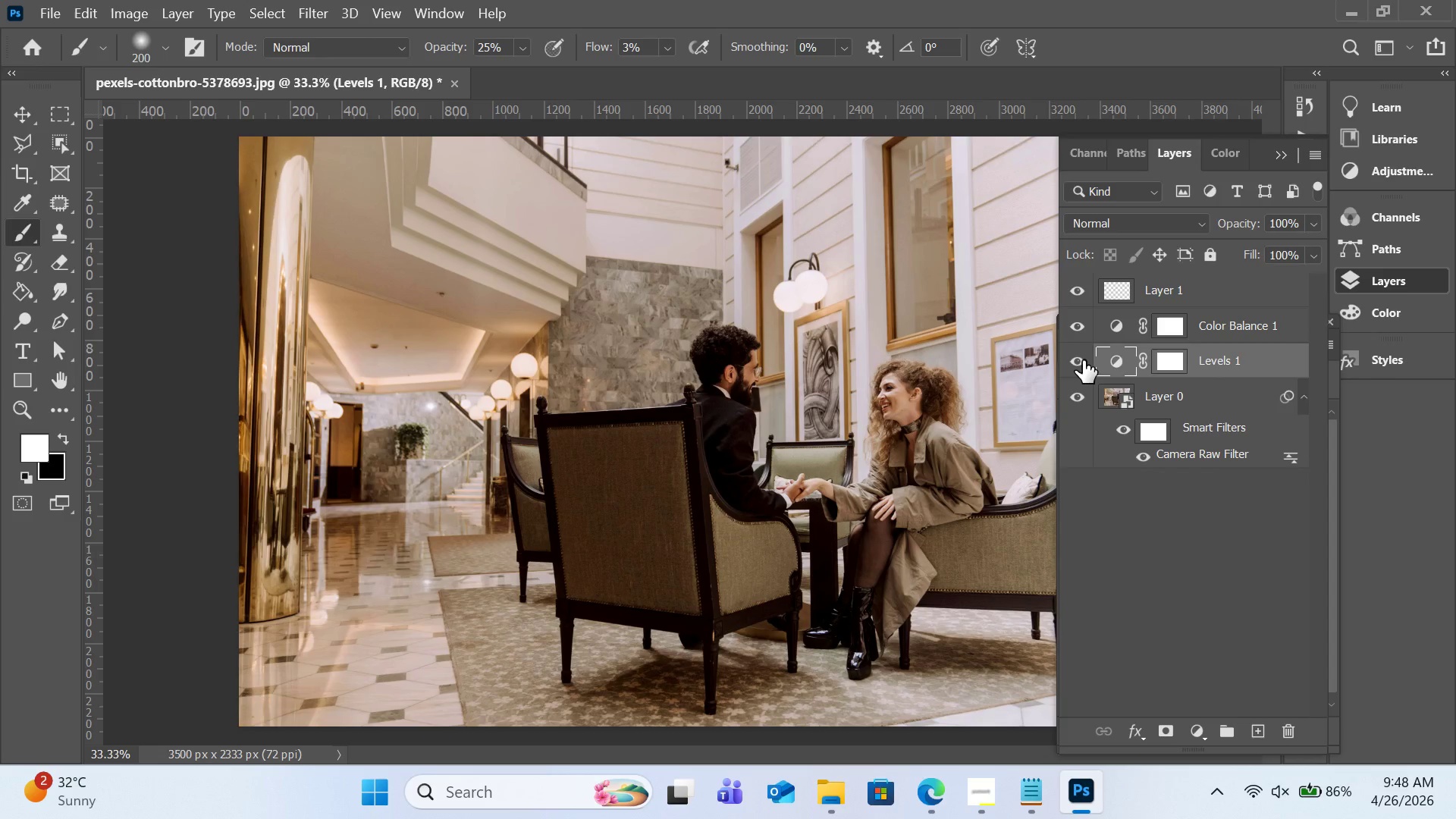 
left_click([1083, 360])
 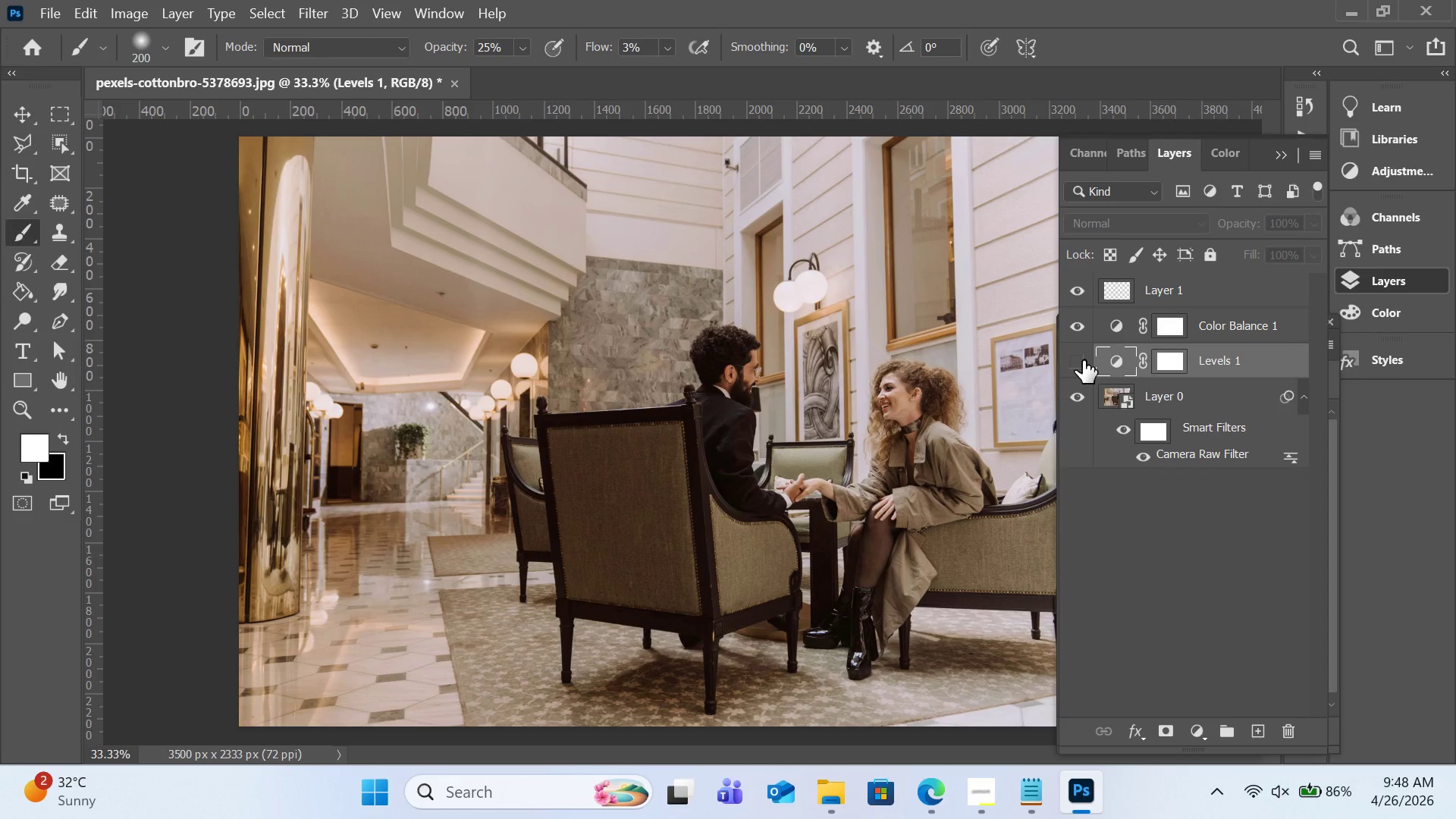 
left_click([1083, 360])
 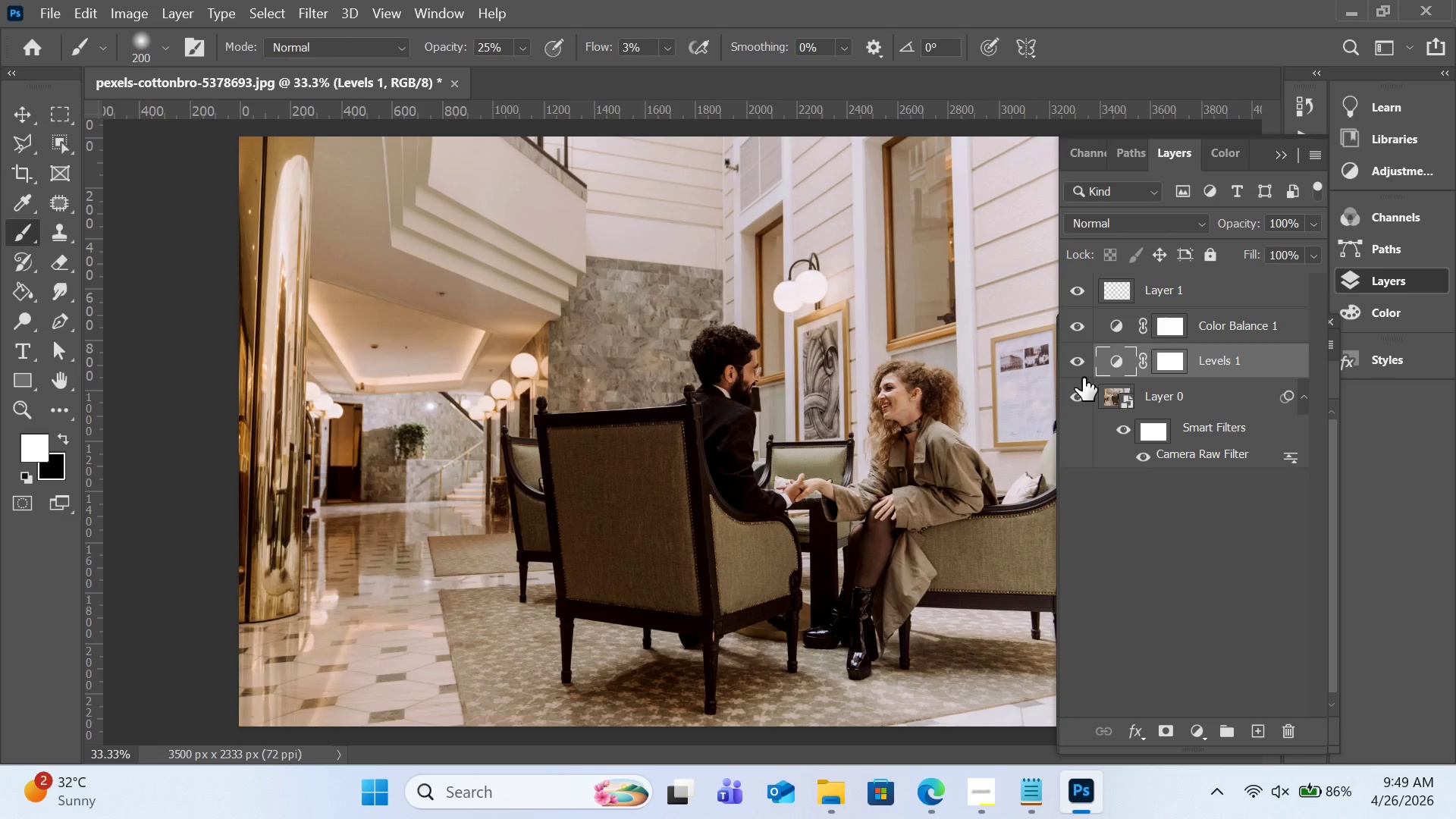 
wait(16.42)
 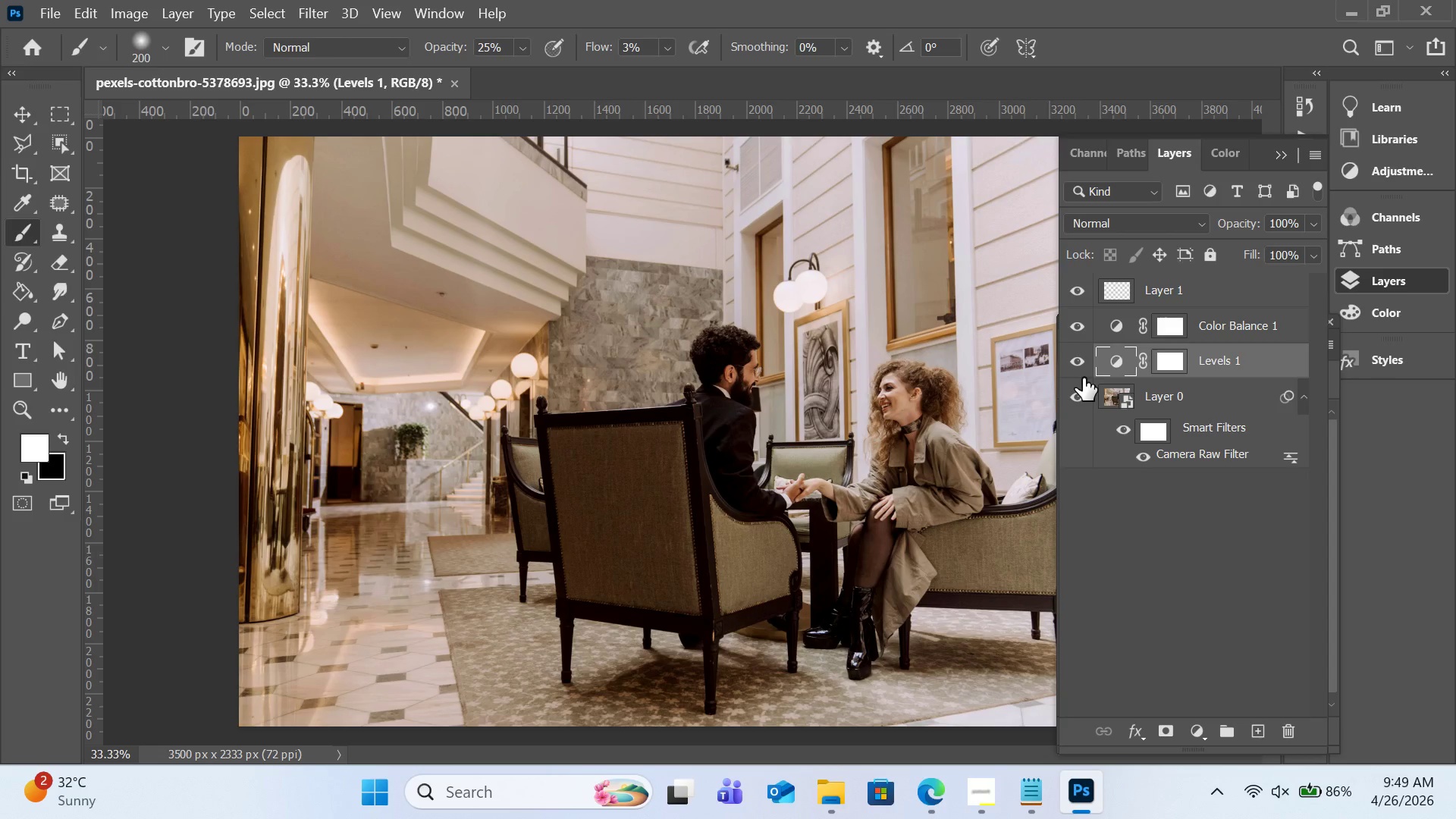 
left_click([859, 711])
 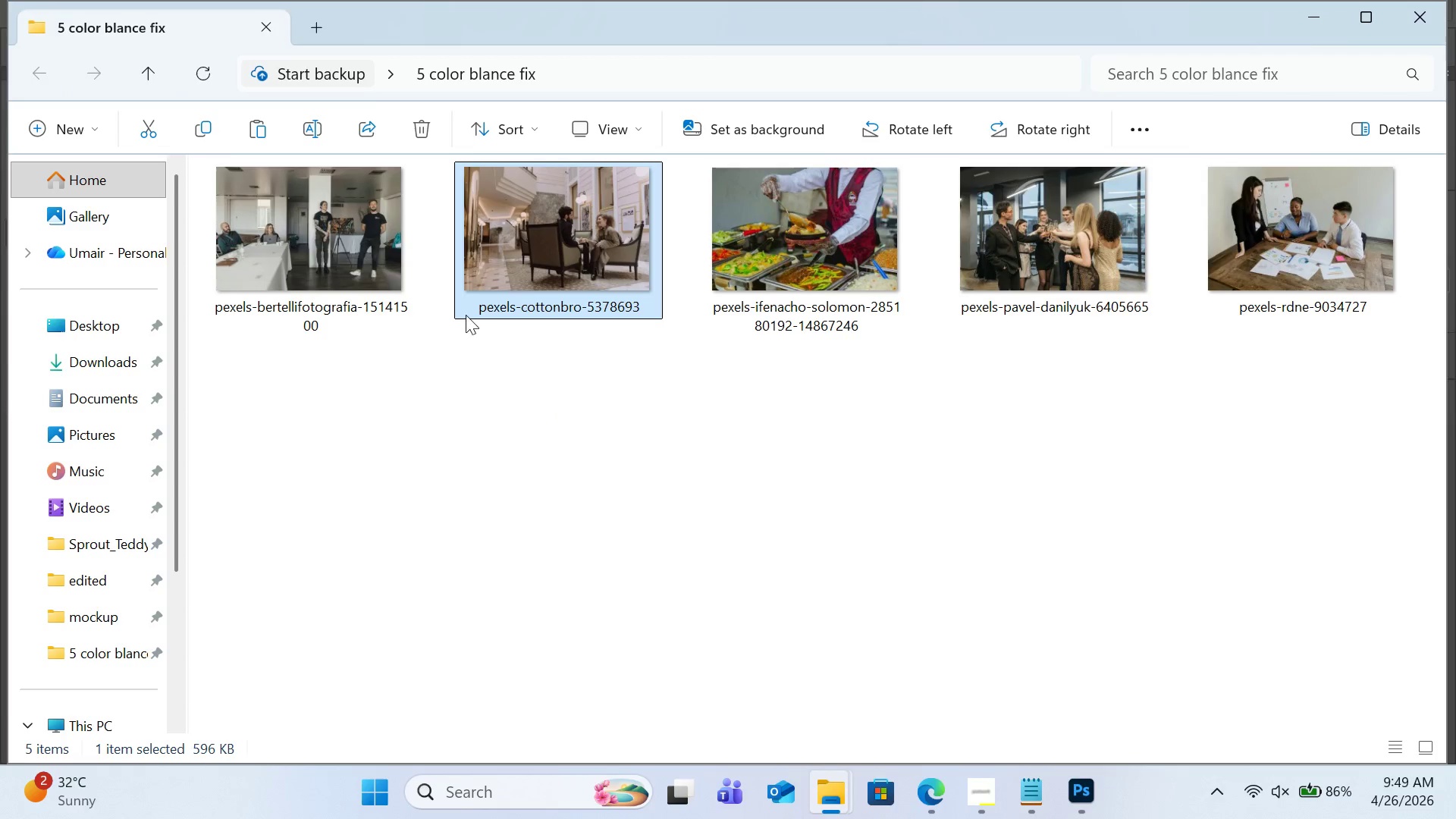 
left_click_drag(start_coordinate=[353, 244], to_coordinate=[370, 281])
 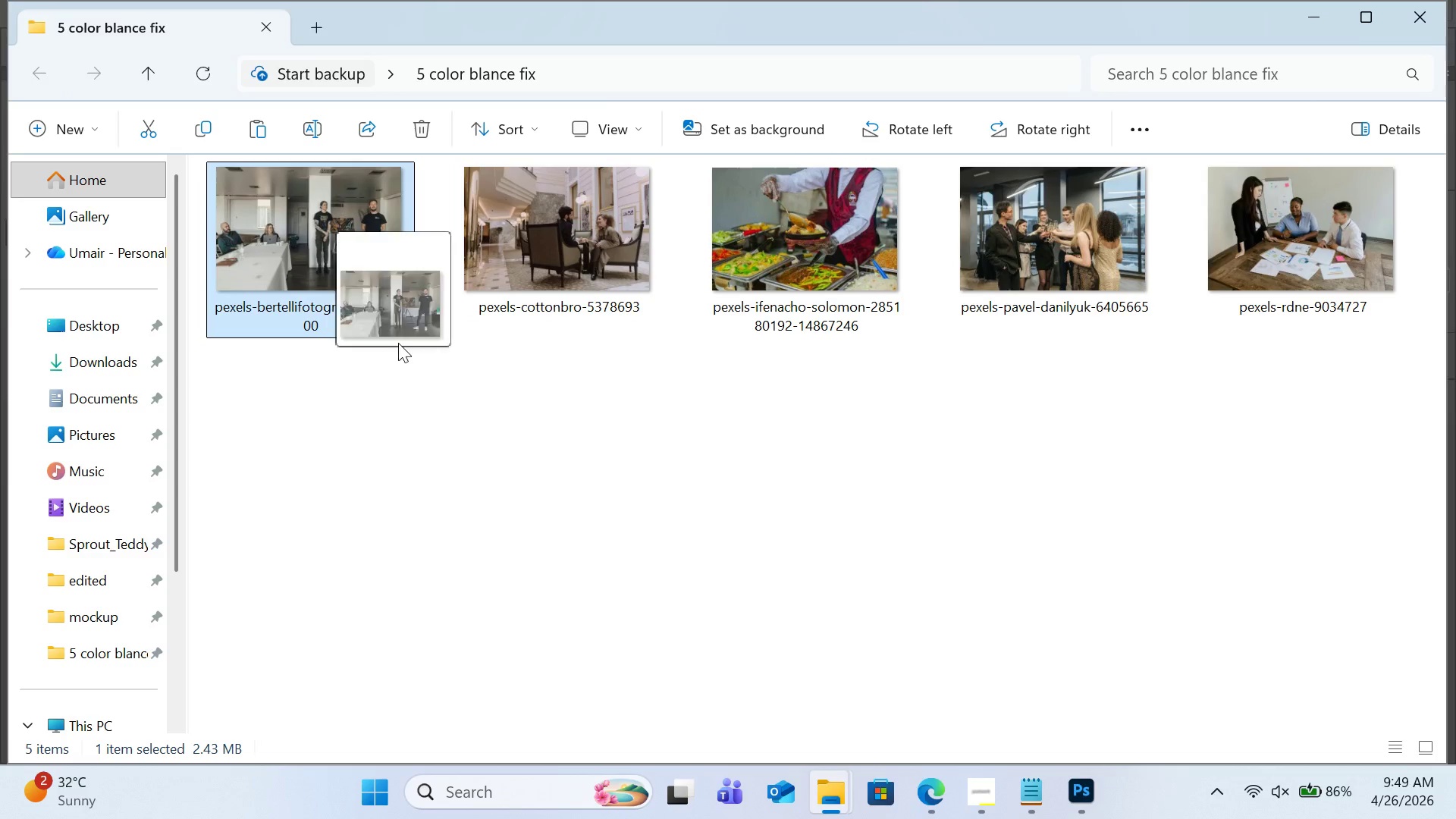 
left_click_drag(start_coordinate=[372, 292], to_coordinate=[950, 590])
 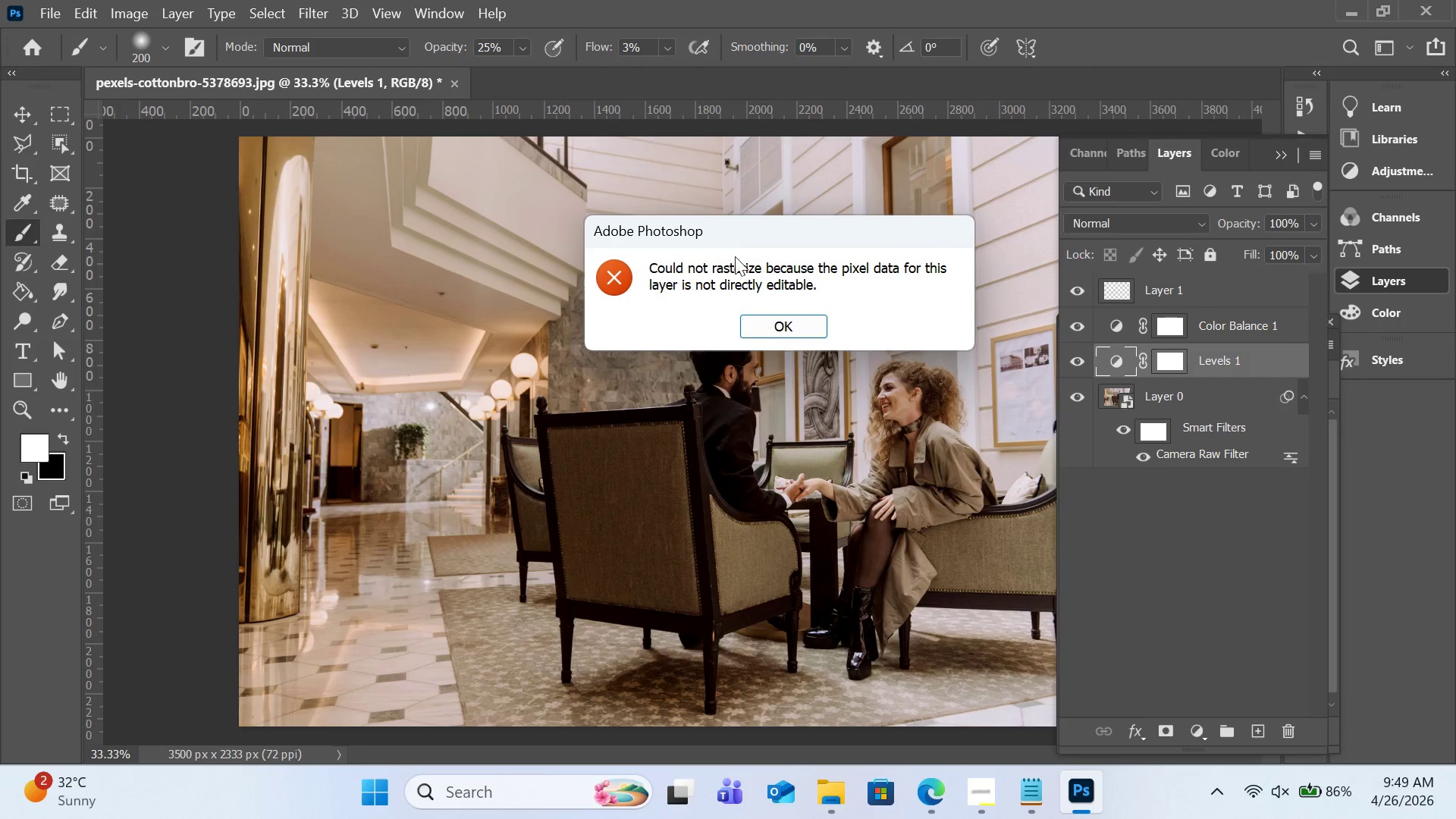 
left_click([761, 319])
 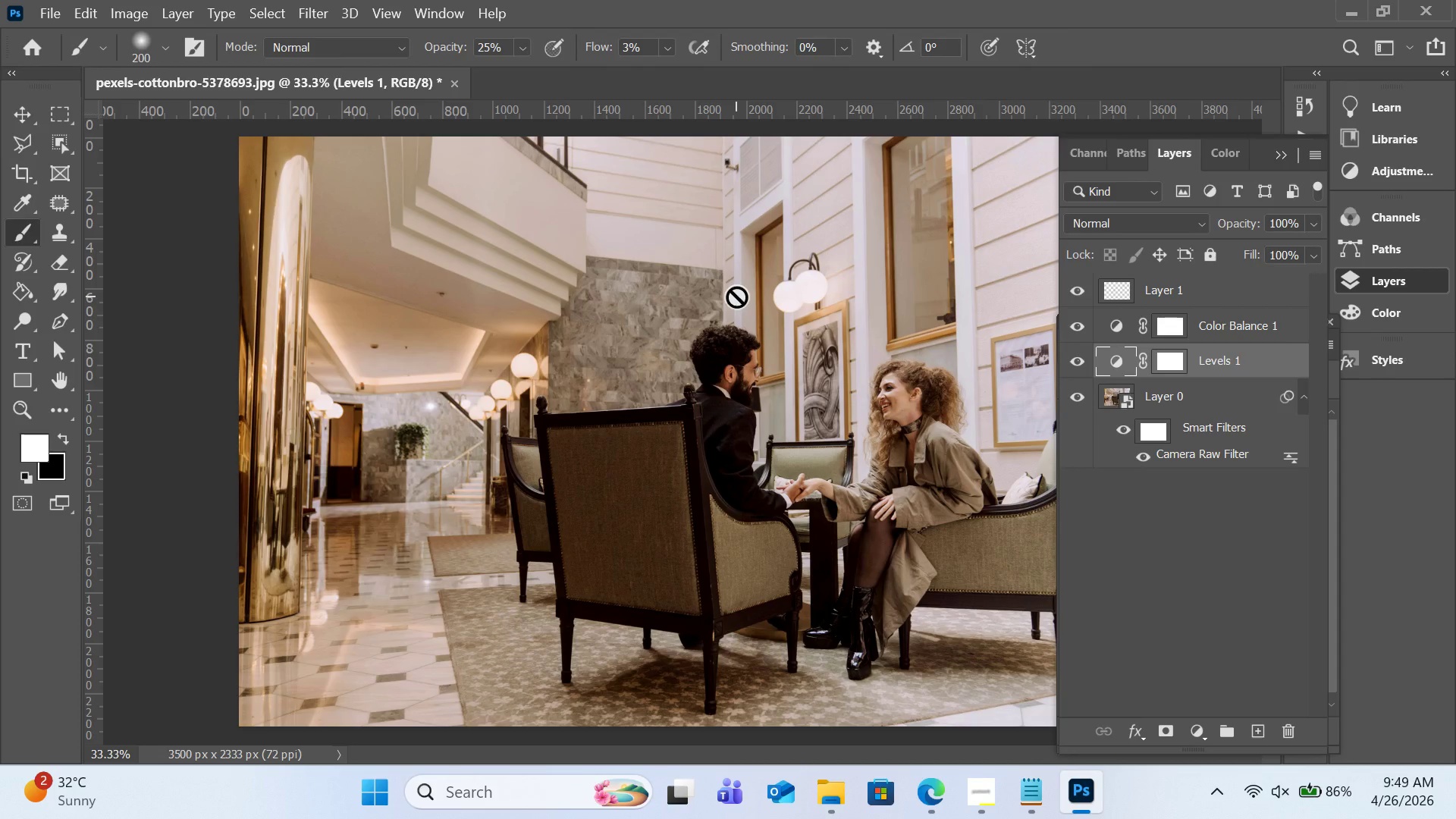 
key(Control+S)
 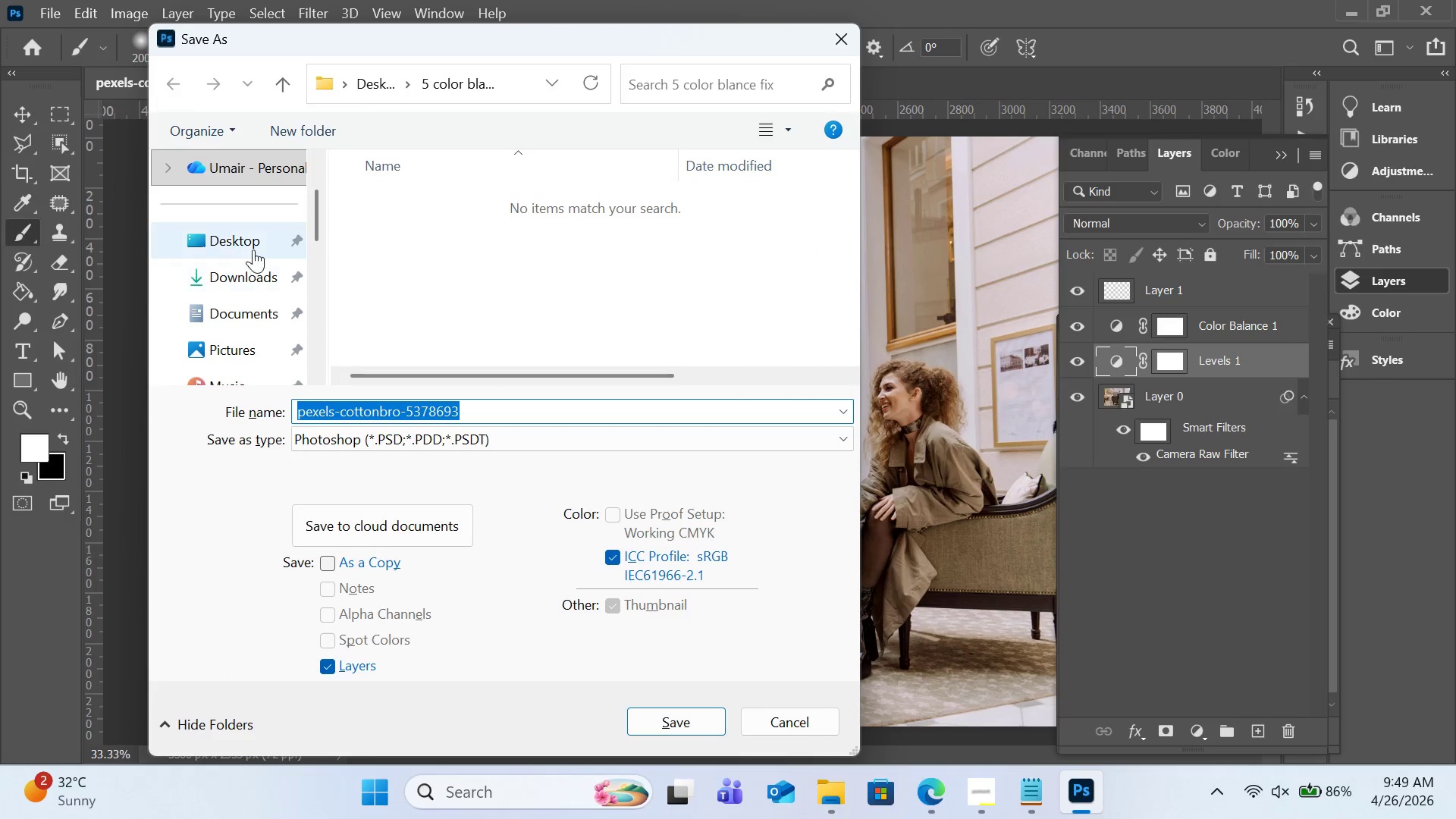 
left_click([253, 249])
 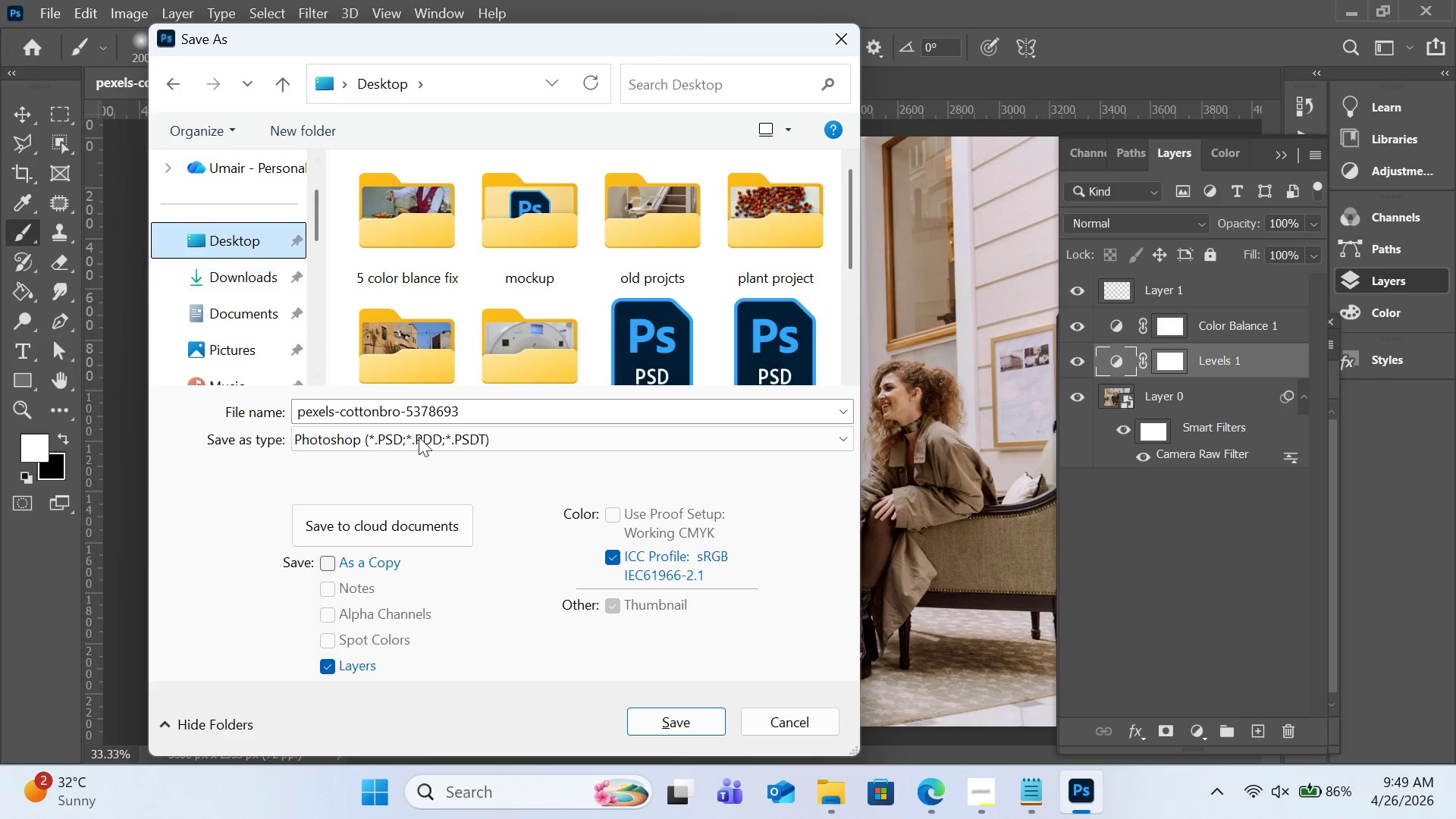 
left_click([461, 397])
 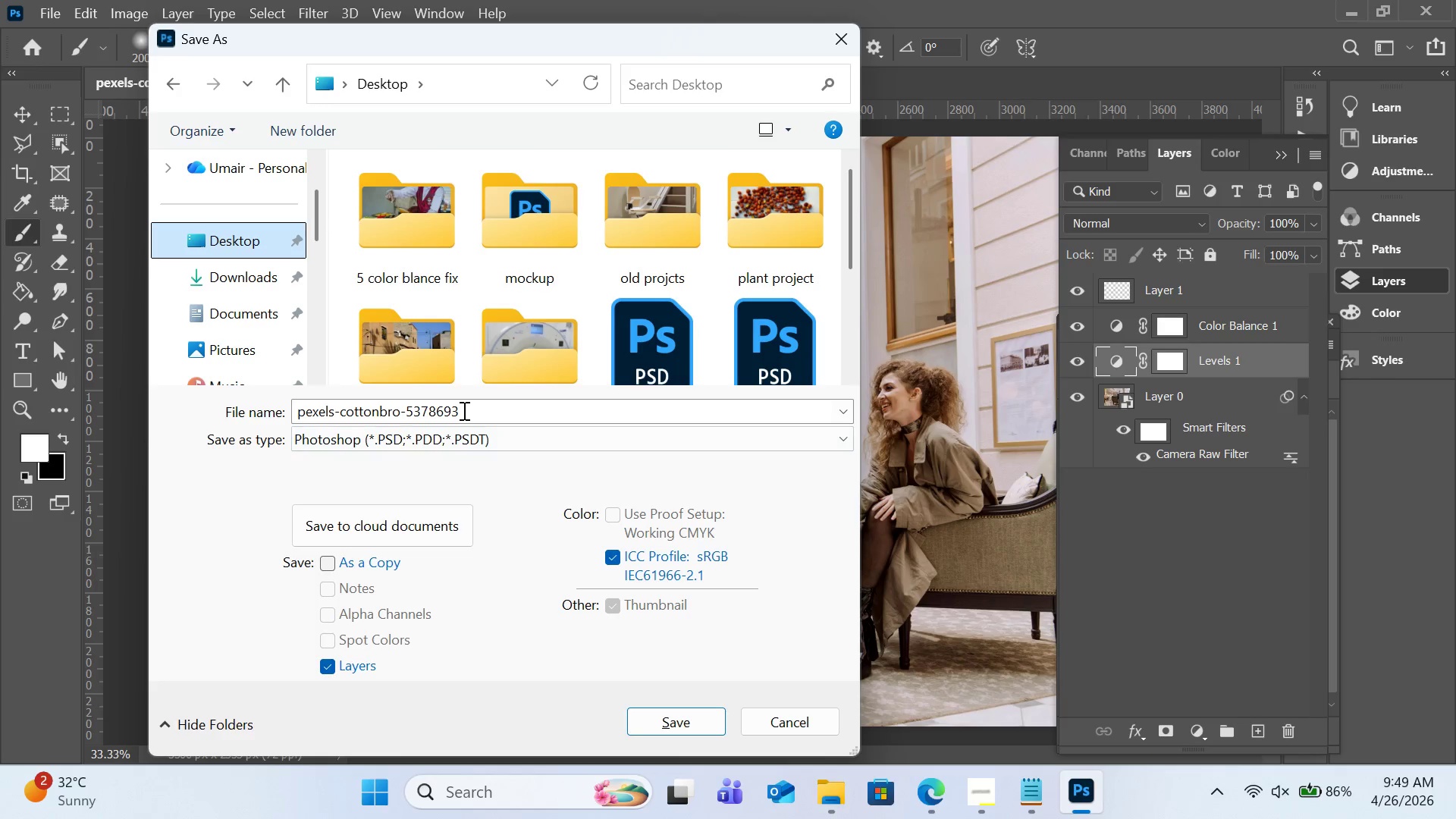 
left_click([463, 410])
 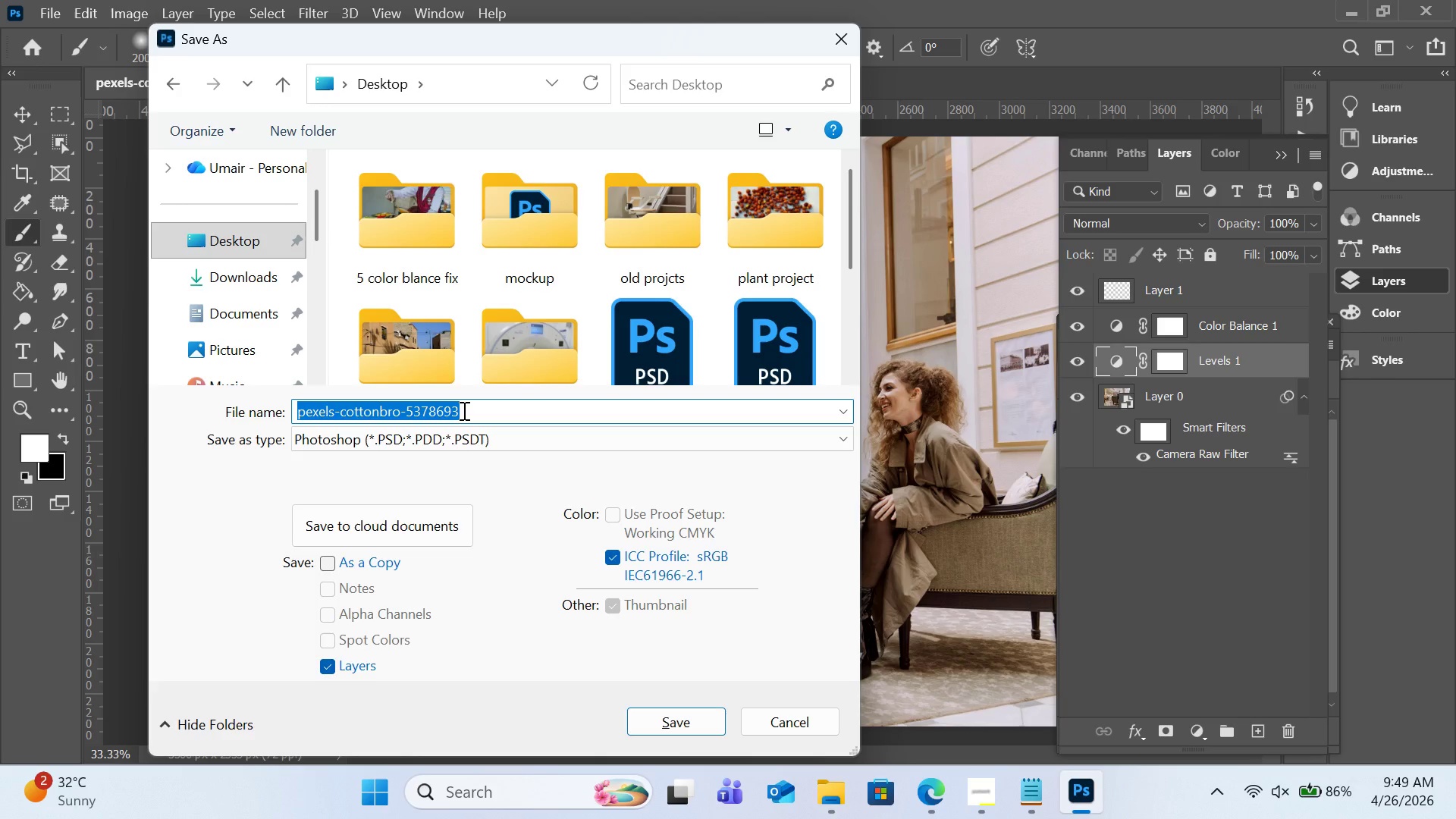 
wait(6.61)
 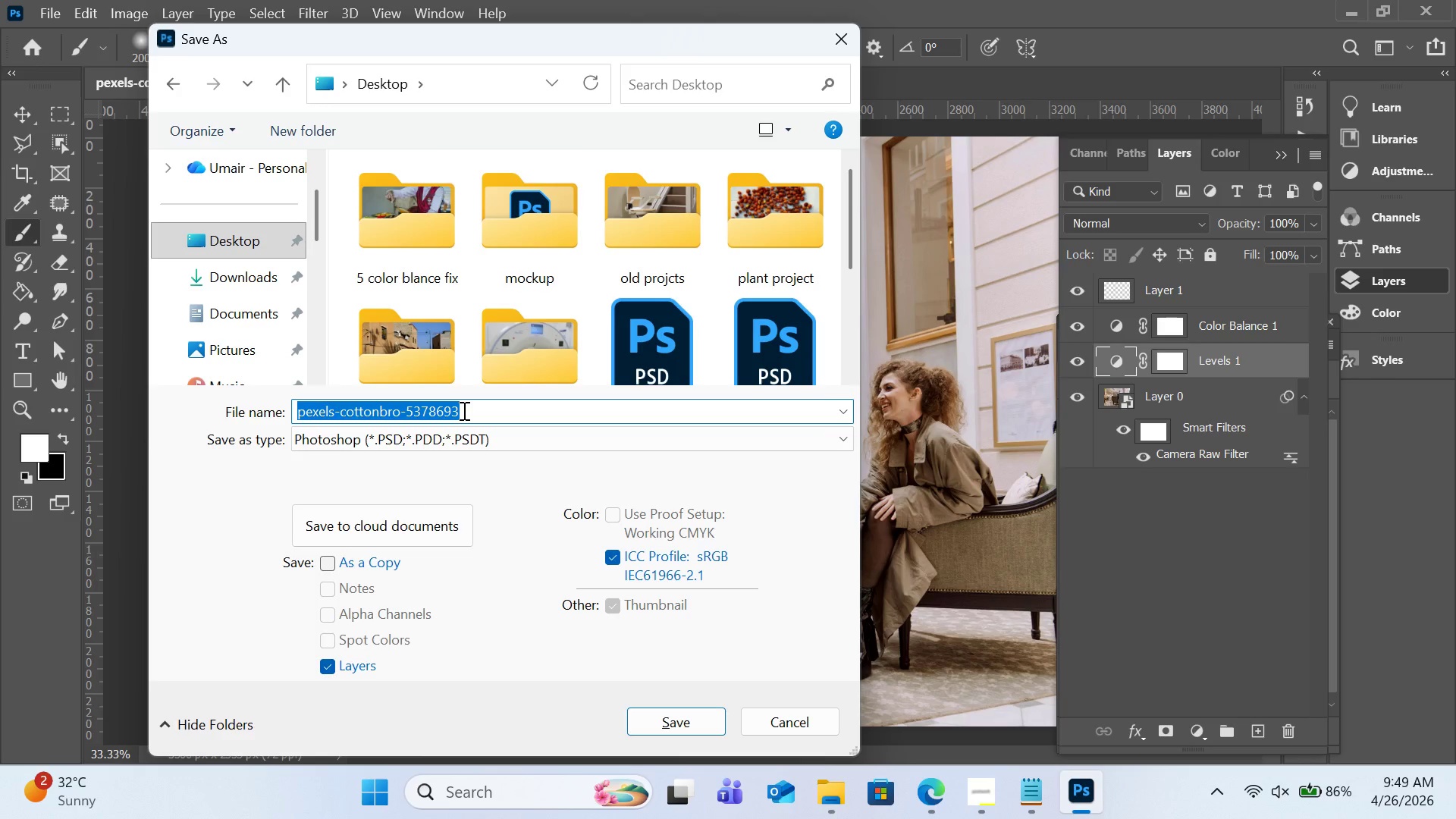 
type(gossip)
 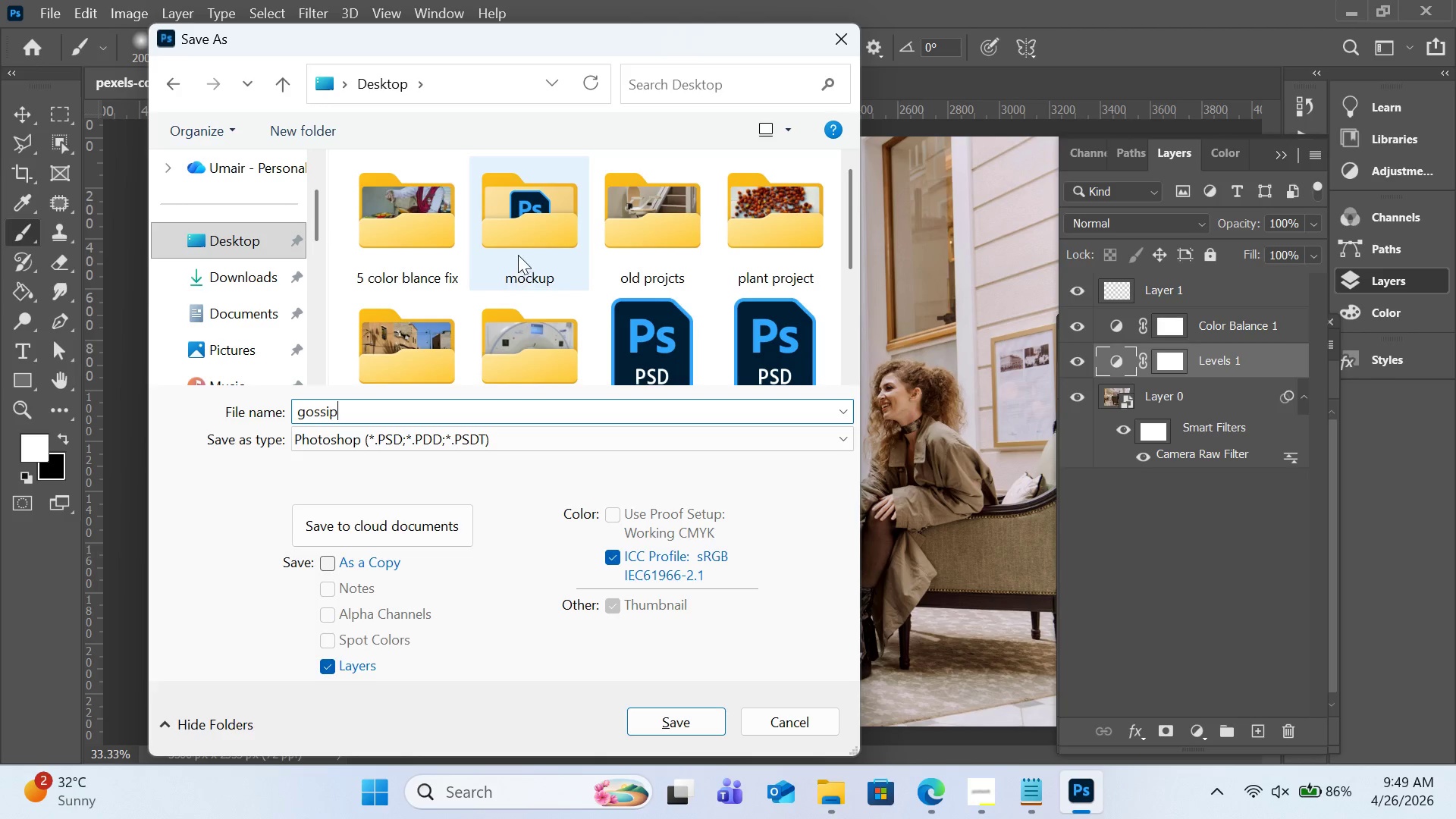 
double_click([442, 254])
 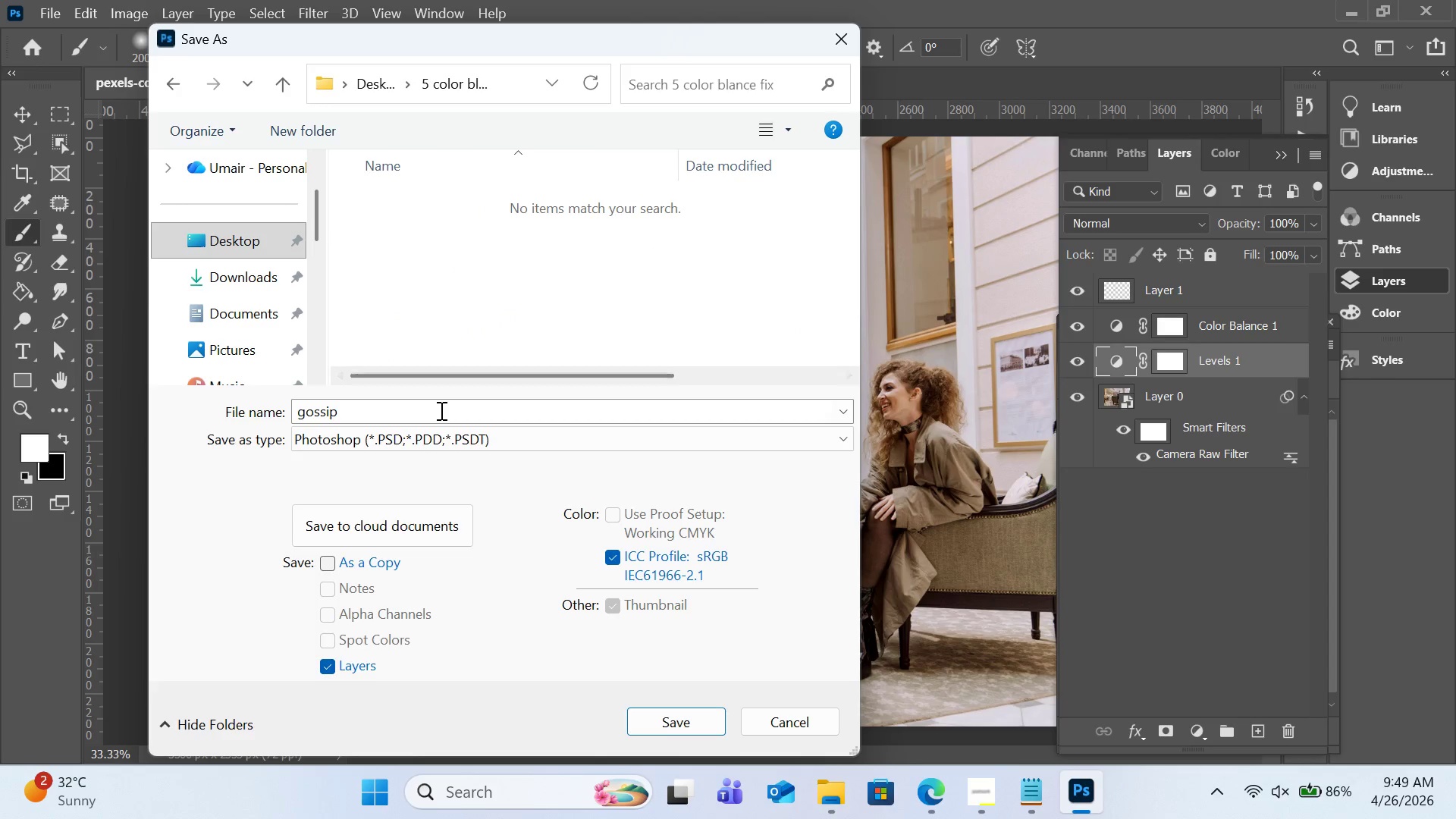 
double_click([440, 410])
 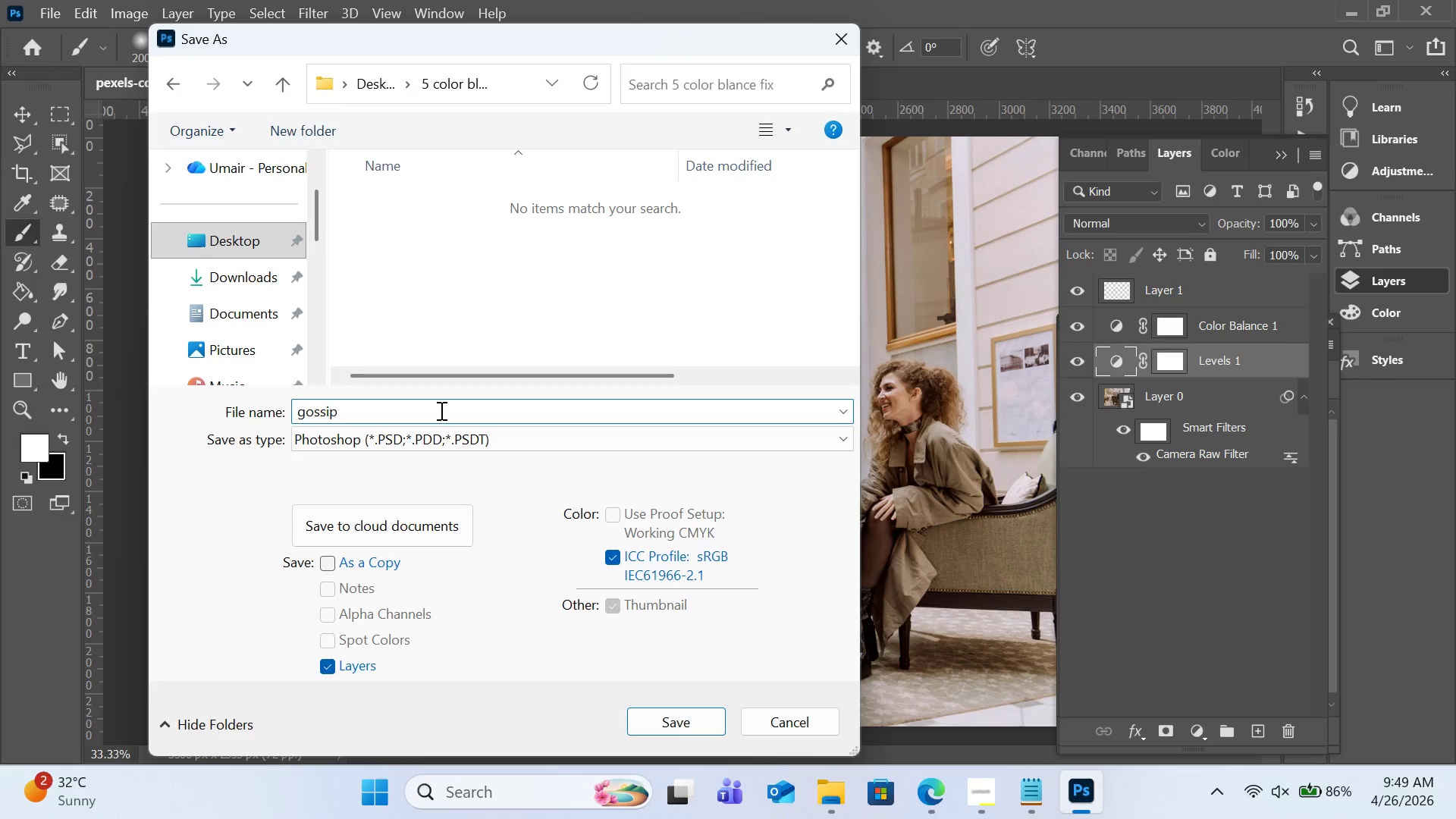 
left_click([440, 410])
 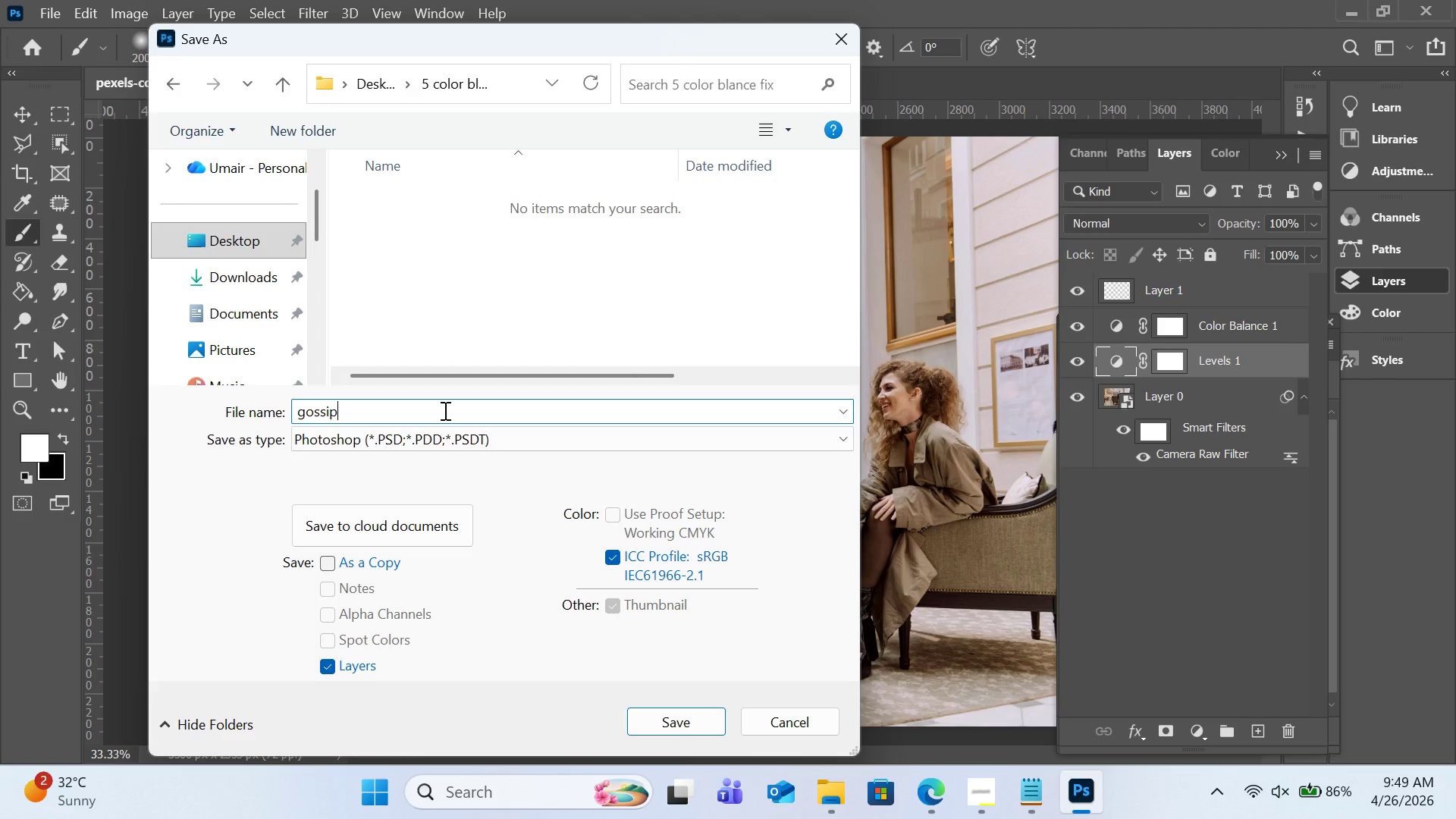 
type( in lobby)
 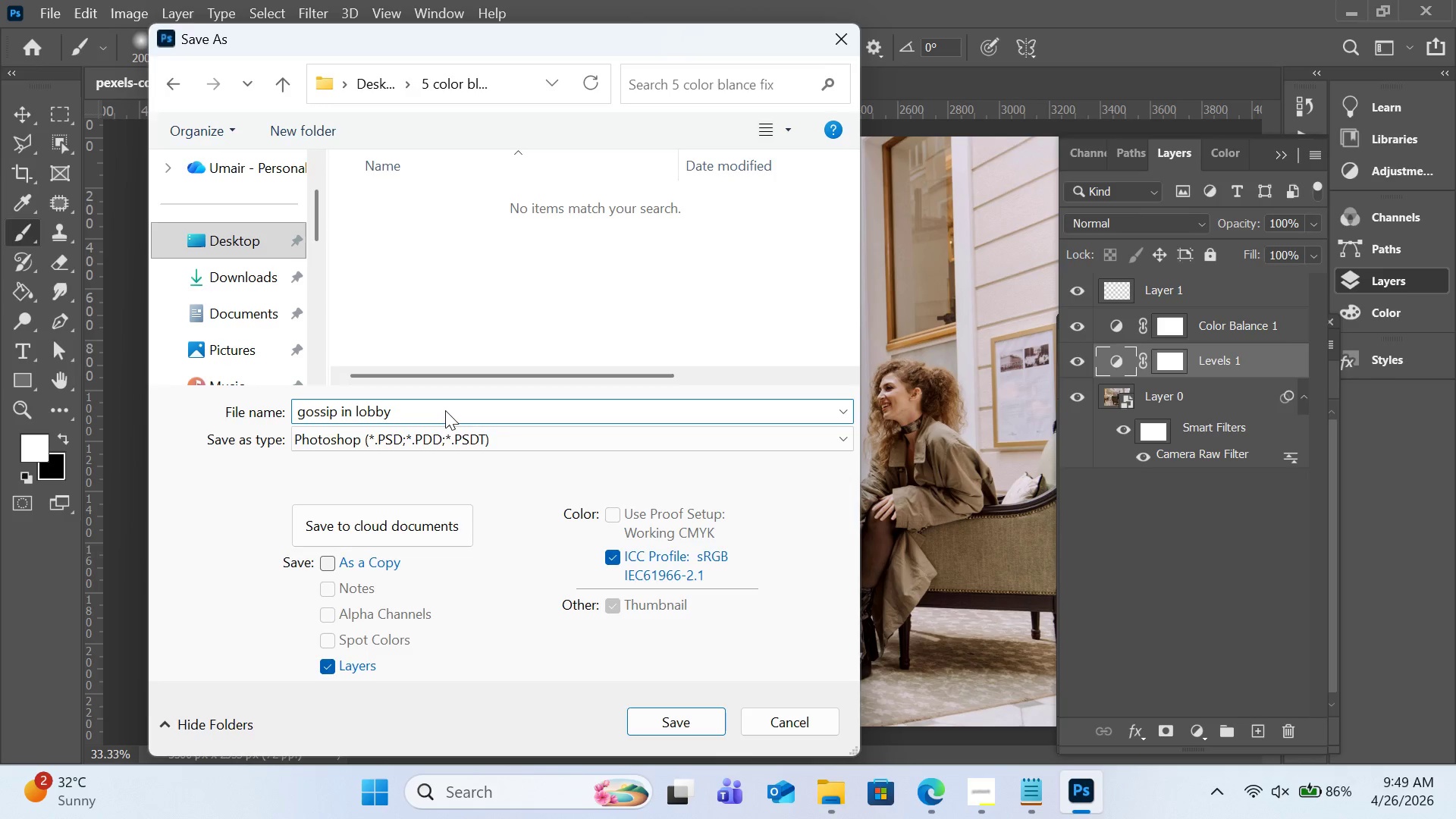 
key(Enter)
 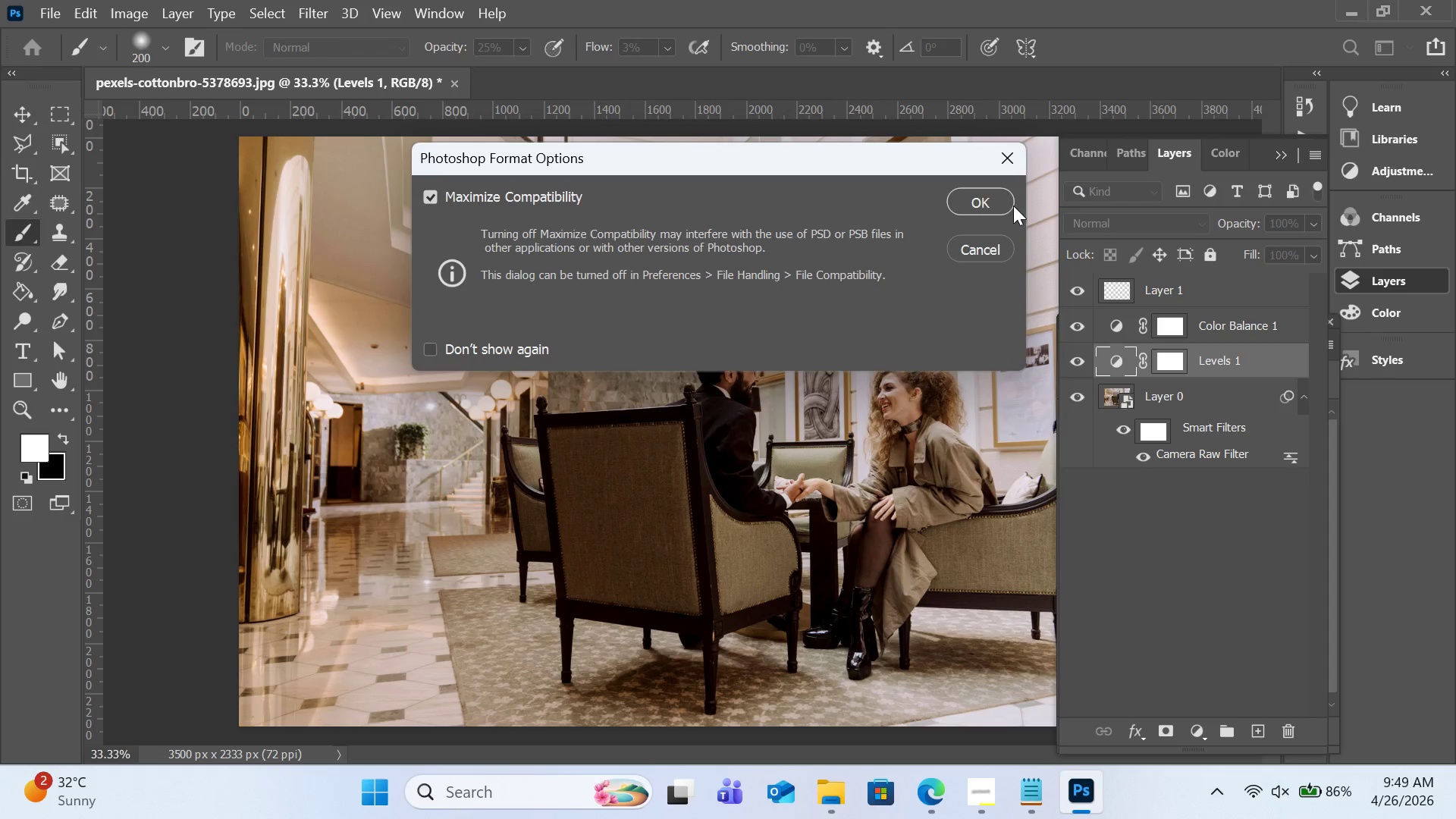 
left_click([998, 208])
 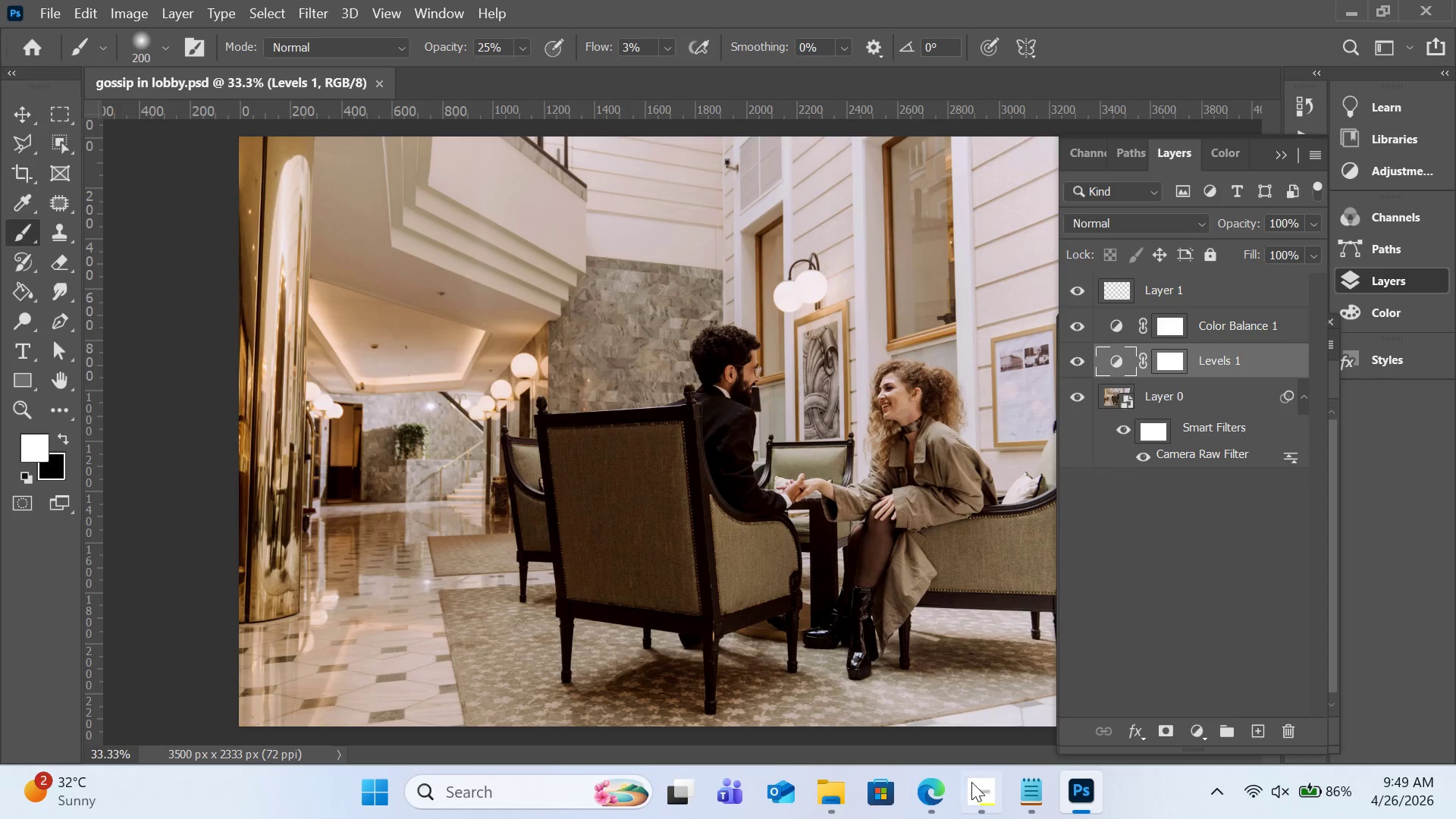 
left_click([828, 802])
 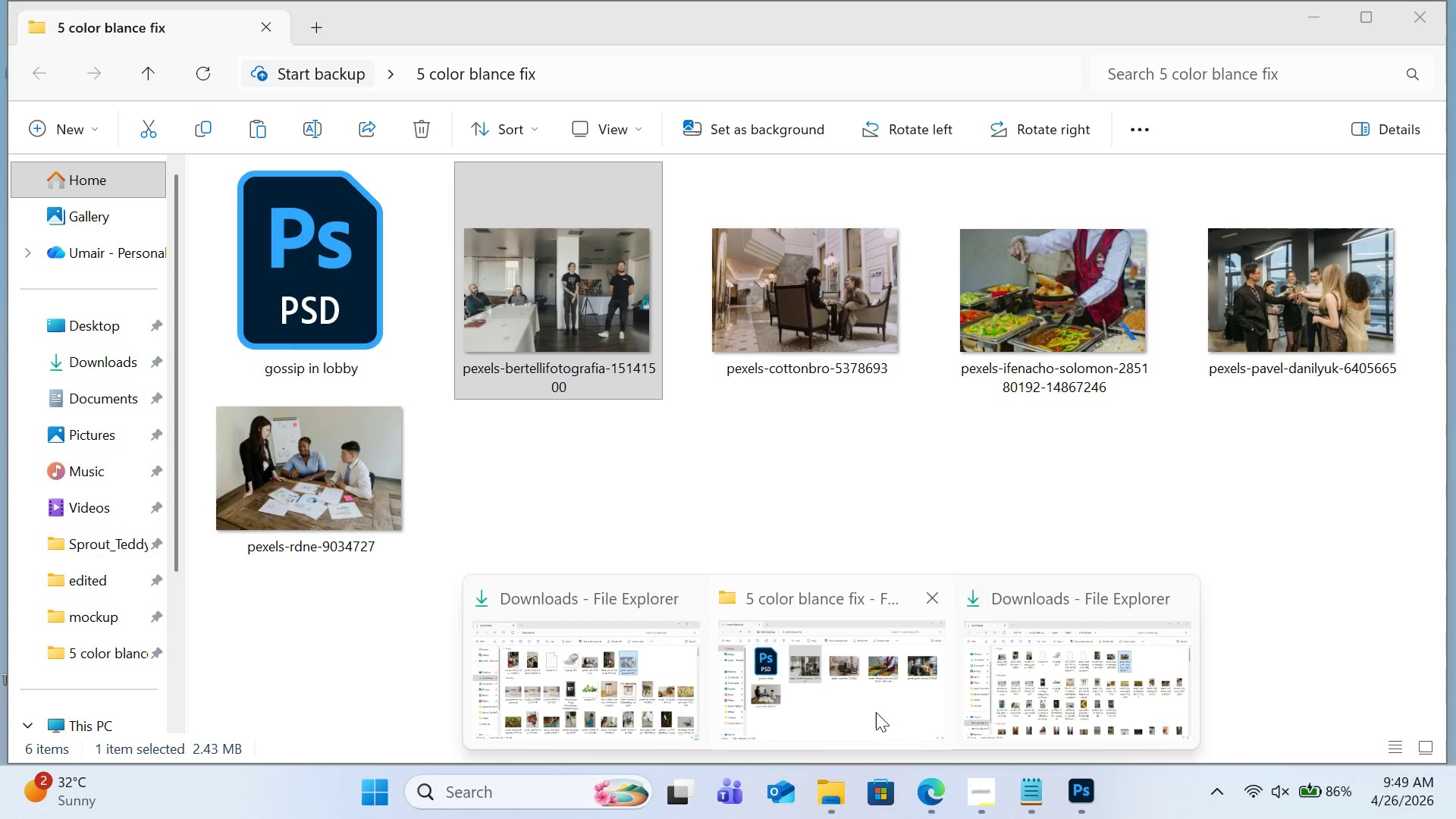 
left_click([877, 712])
 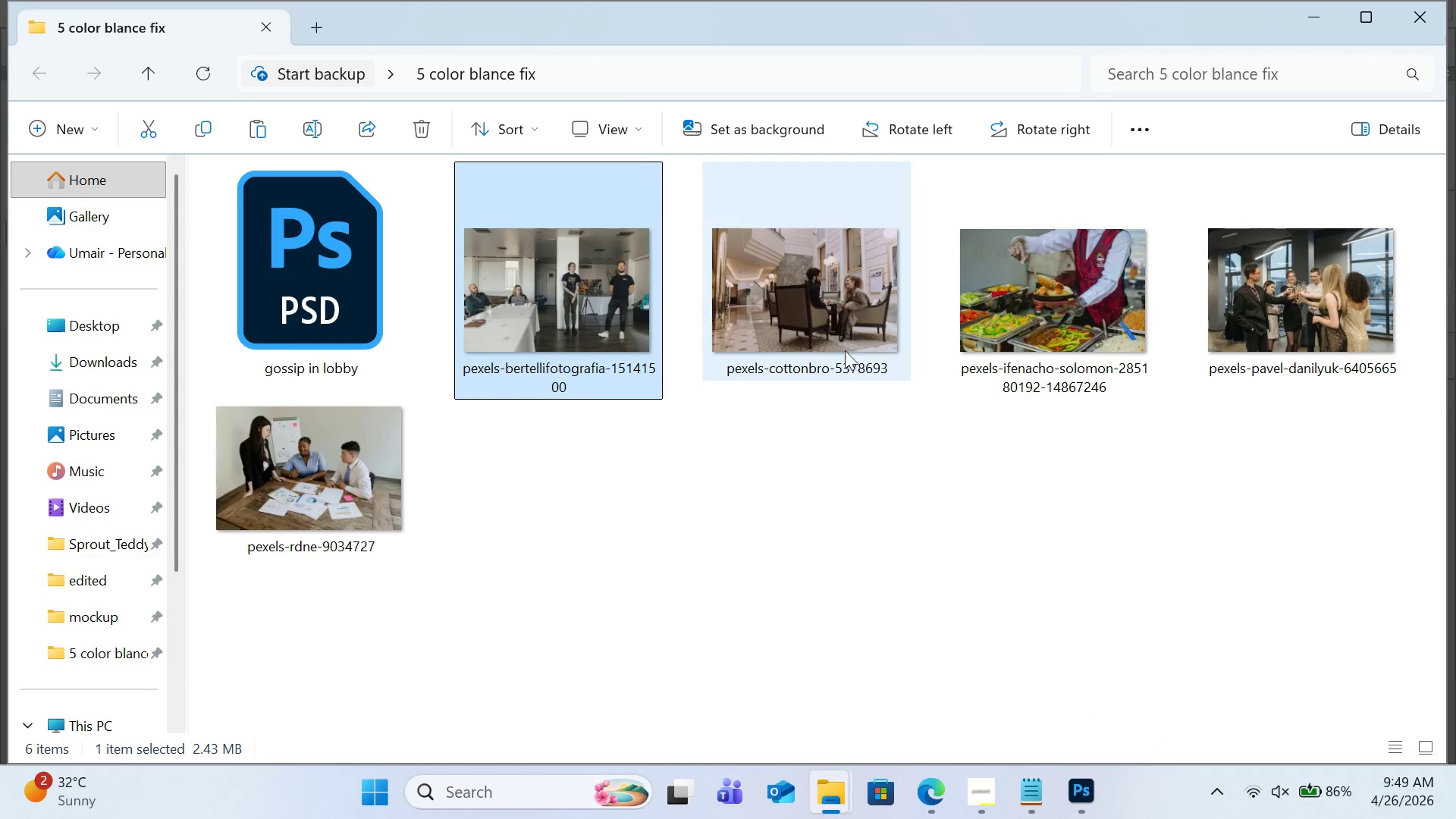 
left_click([843, 342])
 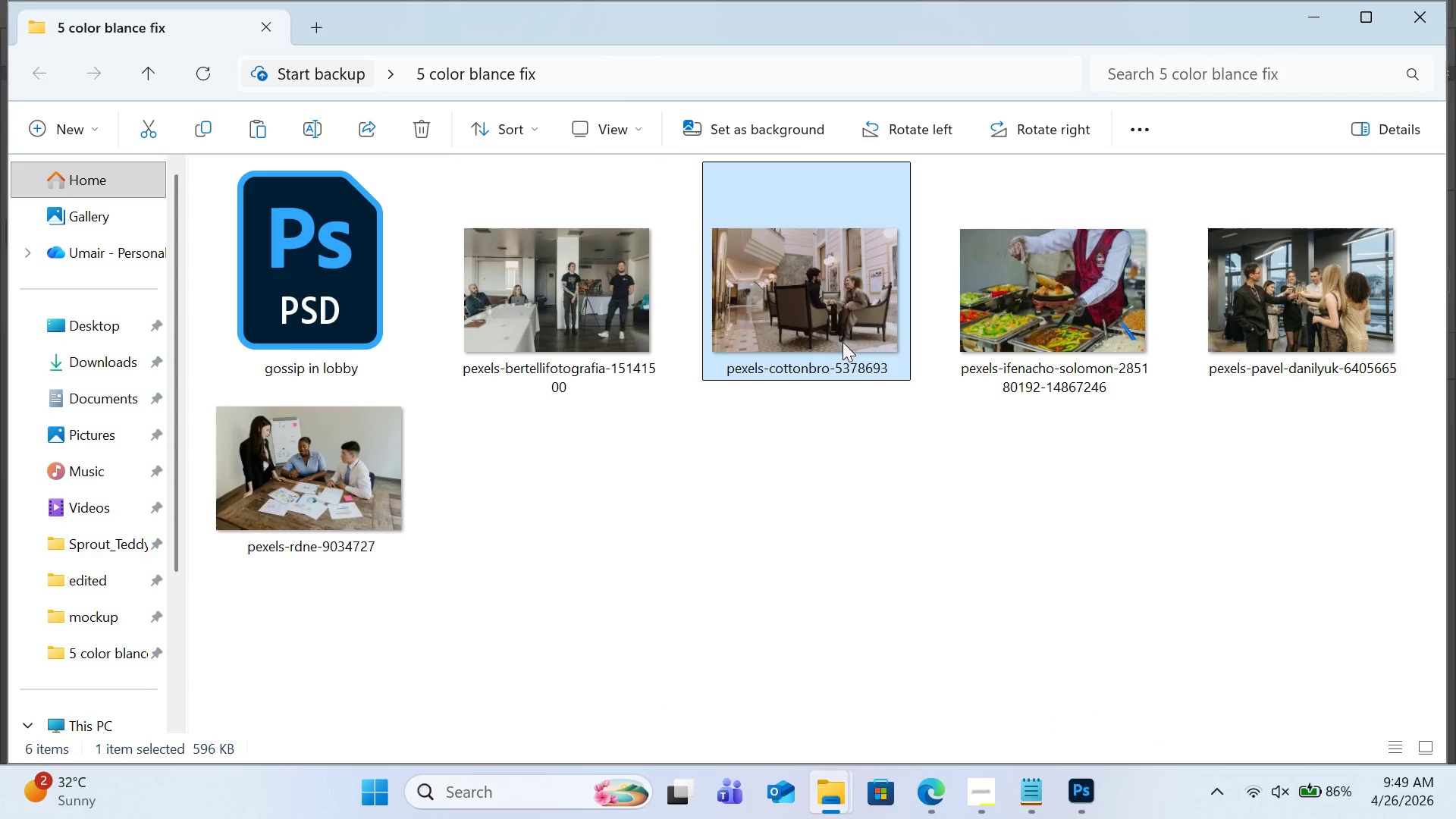 
right_click([843, 342])
 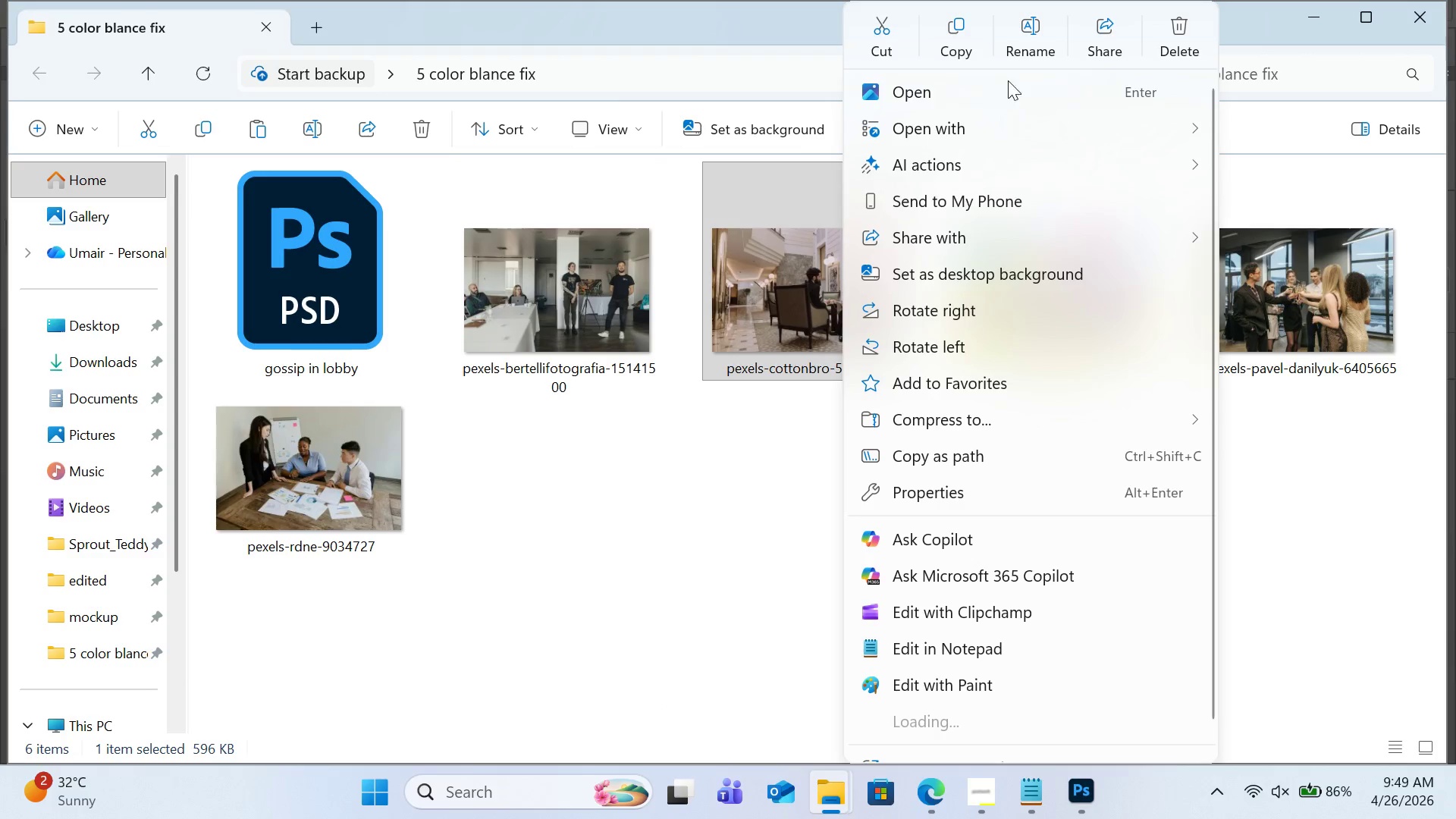 
left_click([1030, 42])
 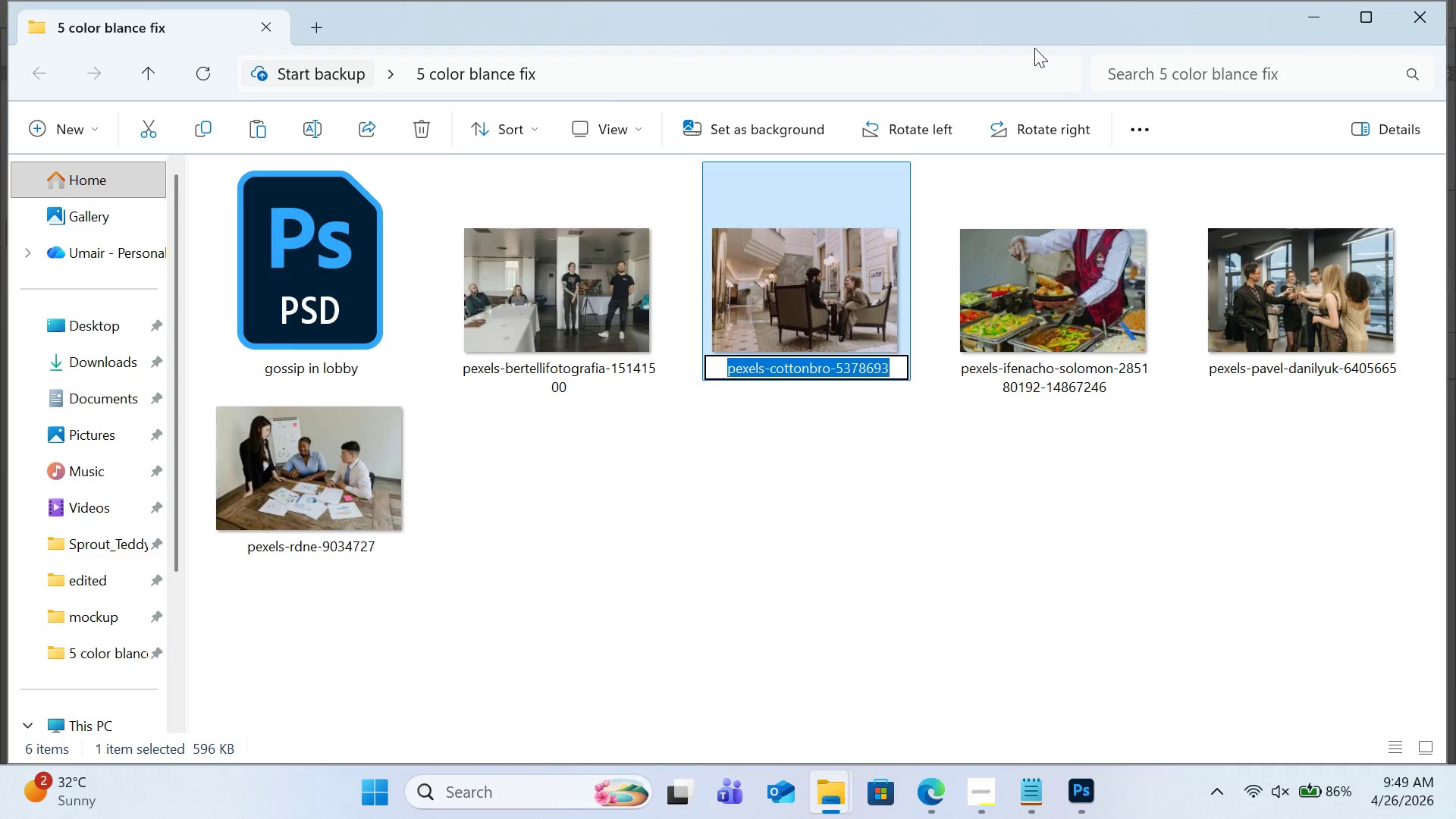 
type(gossip in lobby)
 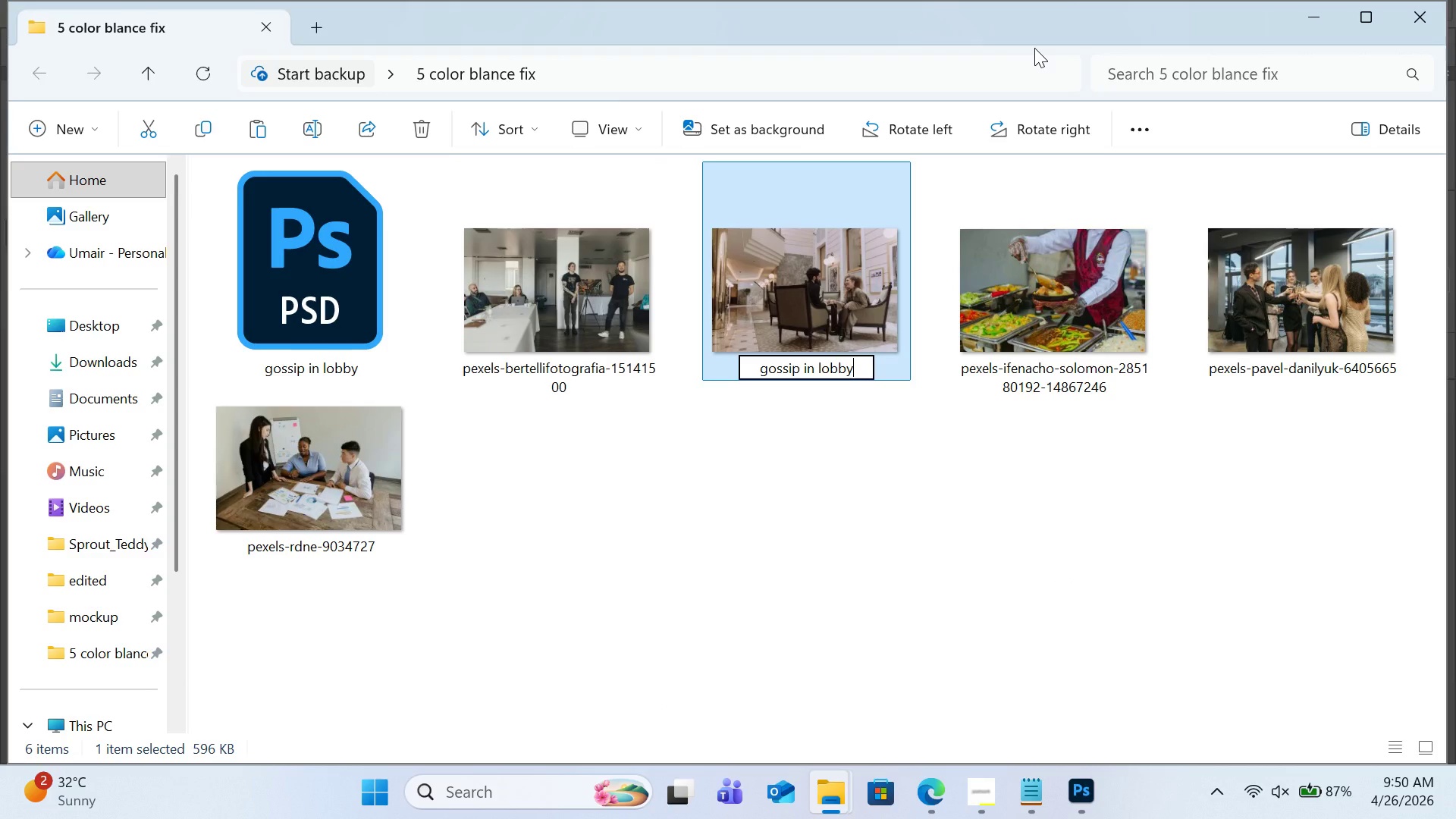 
key(Enter)
 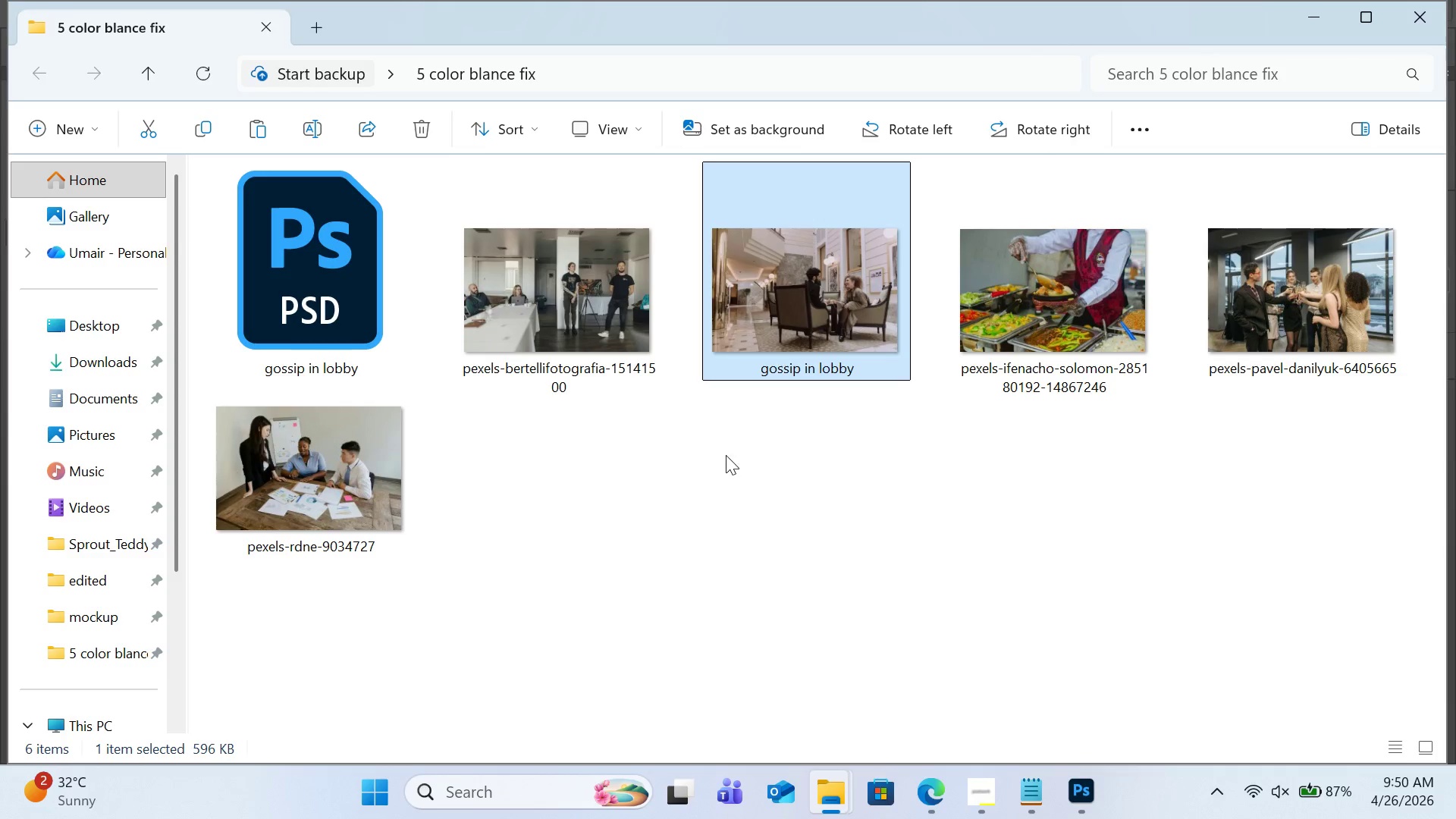 
left_click([677, 498])
 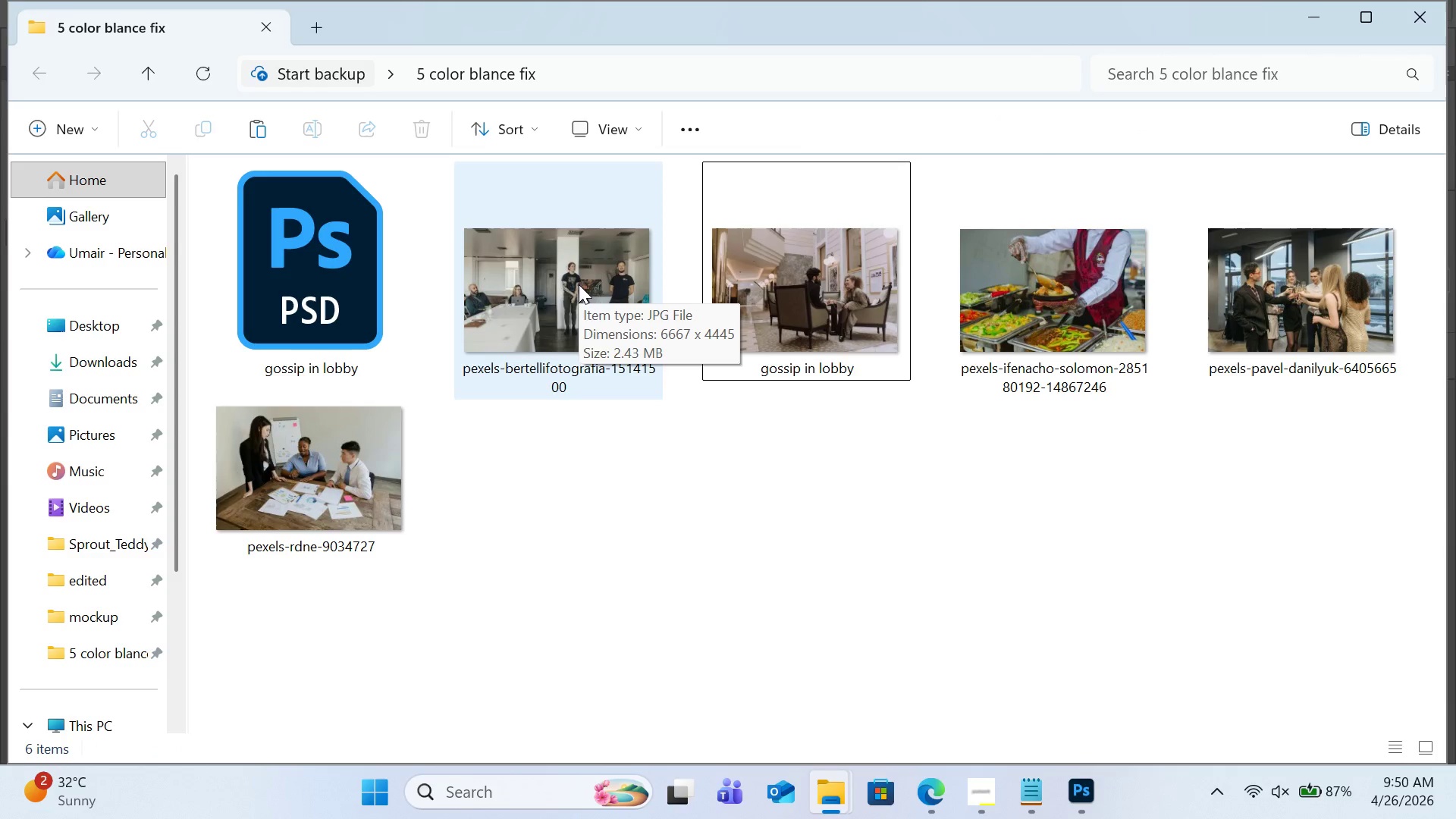 
left_click_drag(start_coordinate=[579, 284], to_coordinate=[996, 711])
 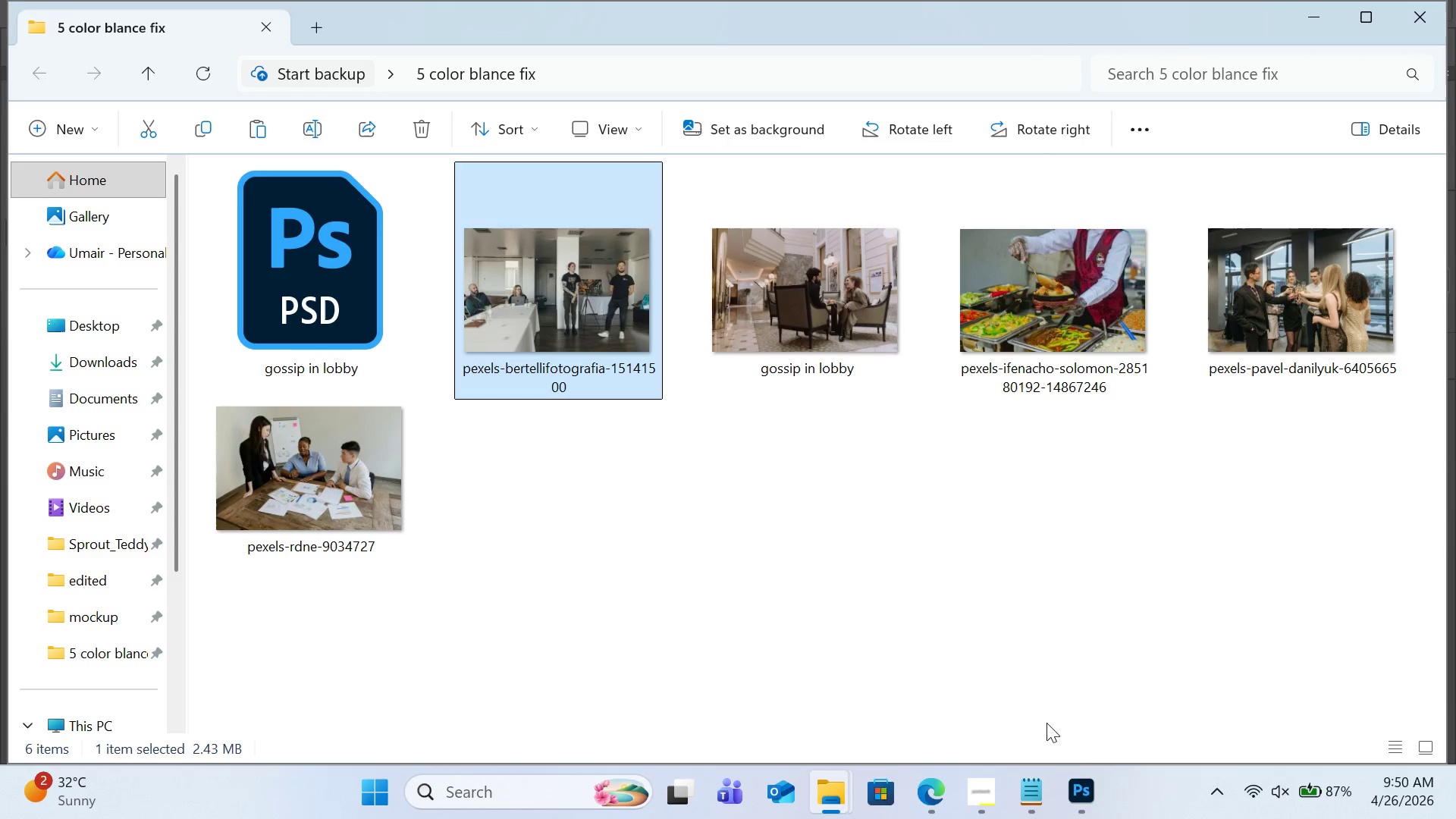 
left_click_drag(start_coordinate=[1021, 717], to_coordinate=[1128, 799])
 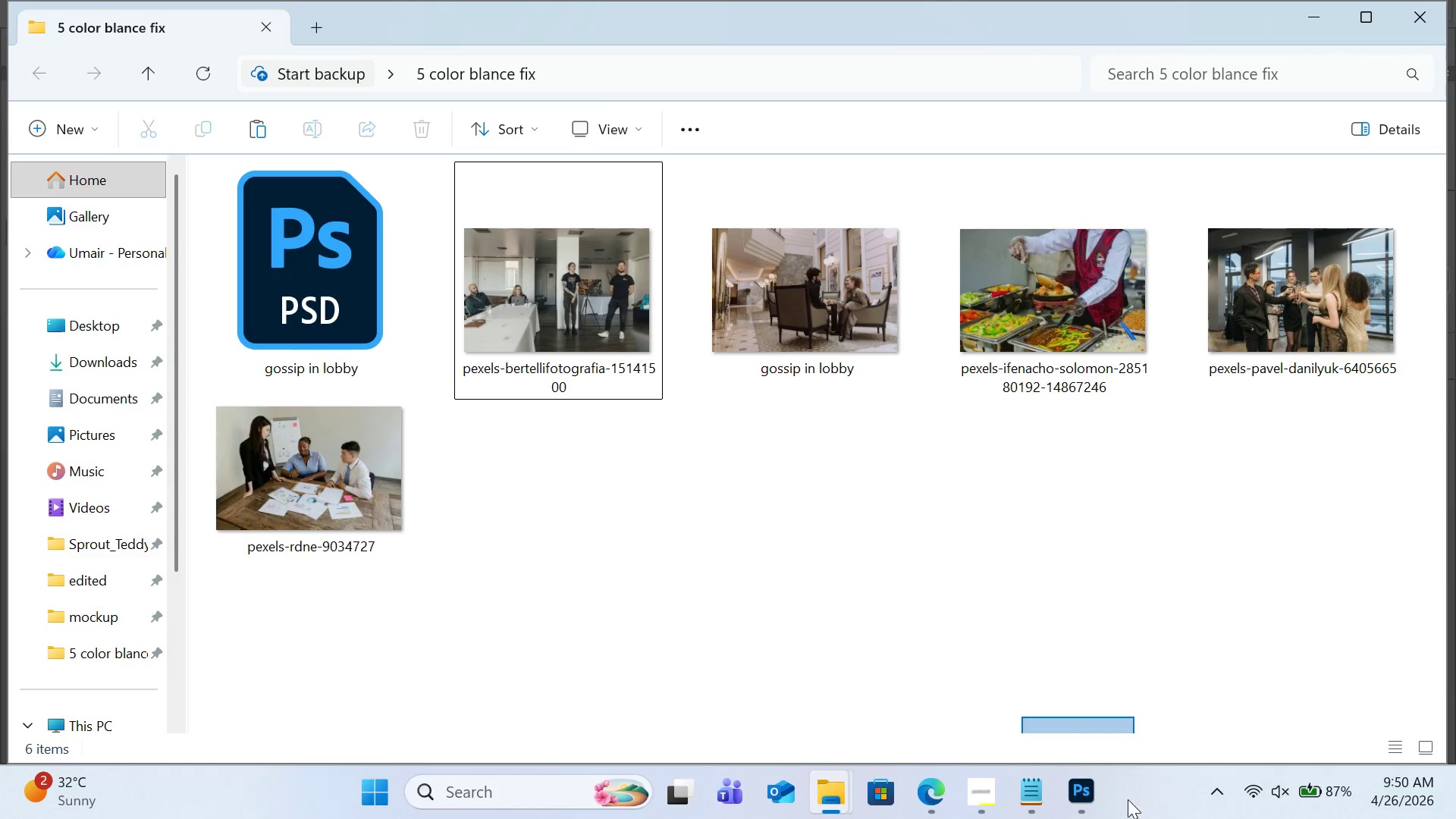 
left_click_drag(start_coordinate=[1126, 799], to_coordinate=[1122, 802])
 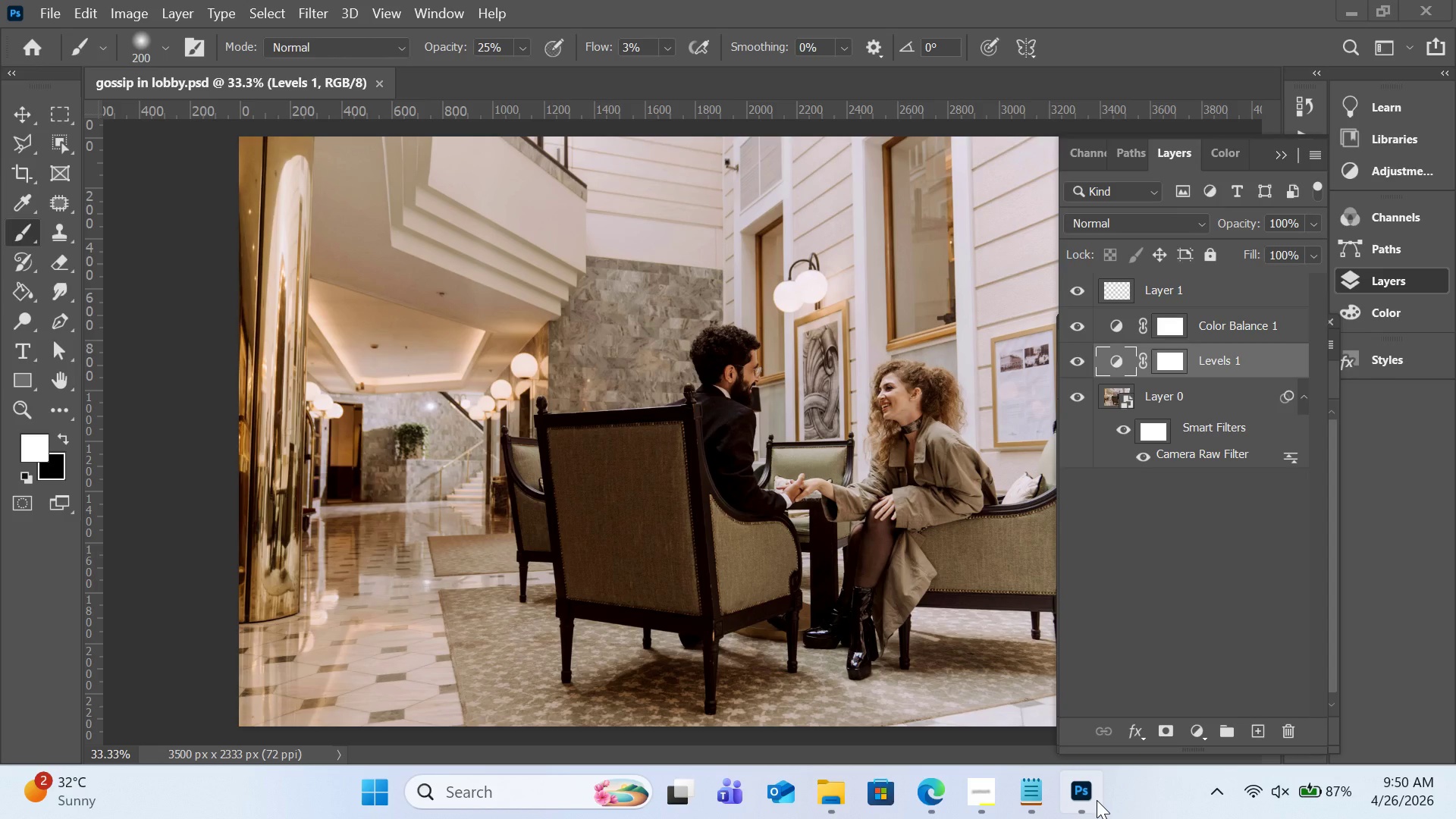 
triple_click([1097, 800])
 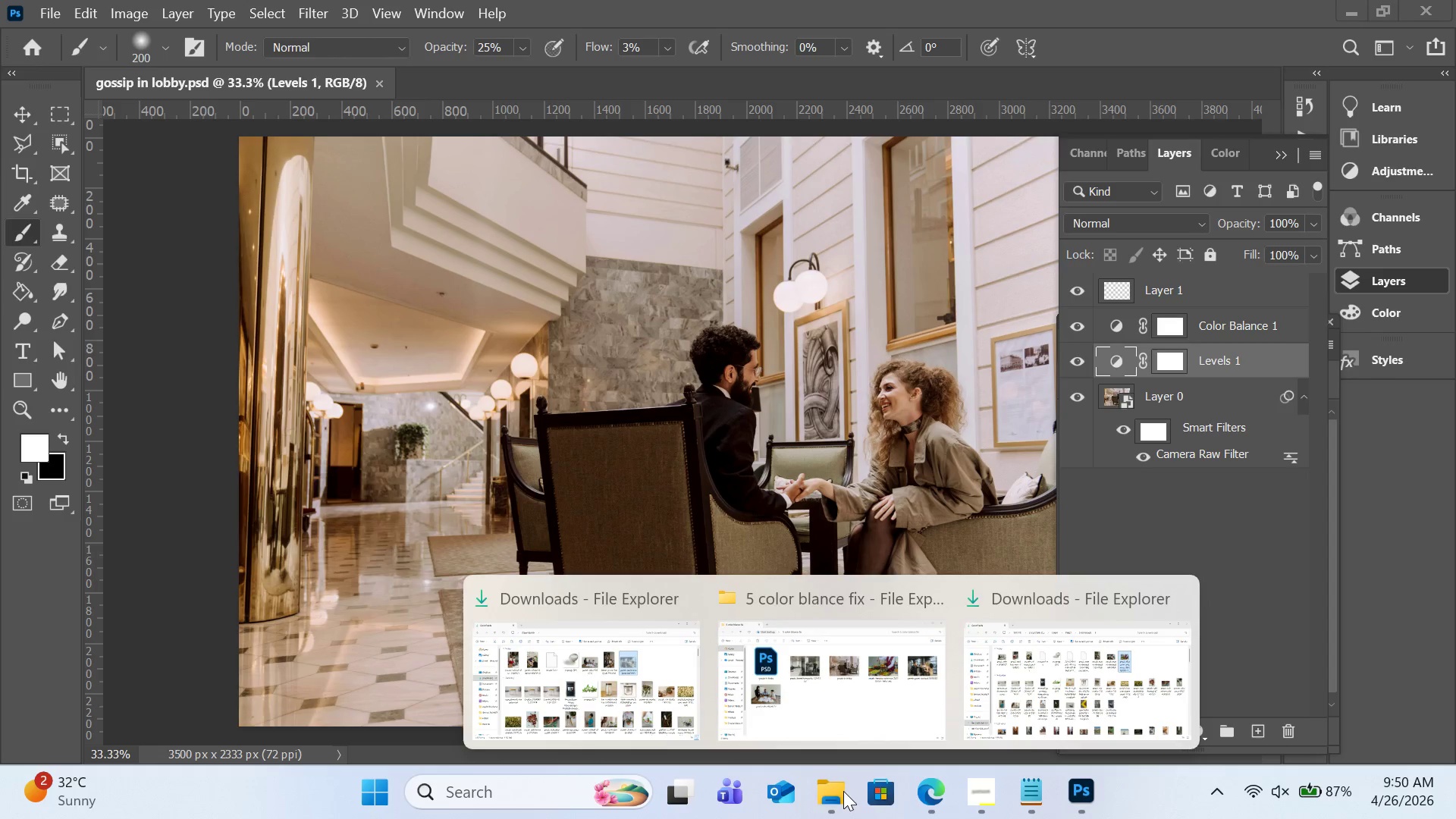 
left_click([851, 675])
 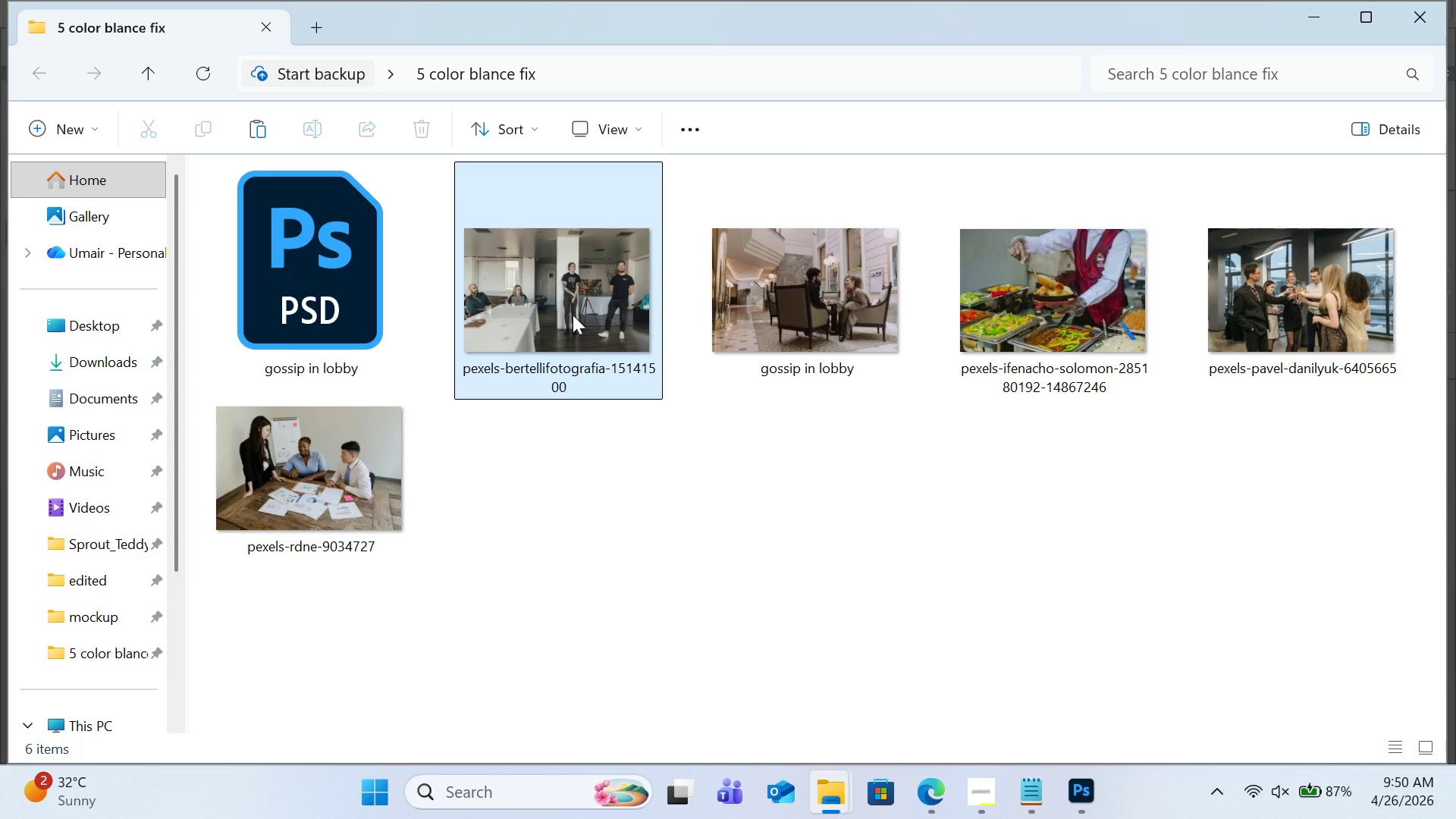 
left_click_drag(start_coordinate=[574, 322], to_coordinate=[667, 392])
 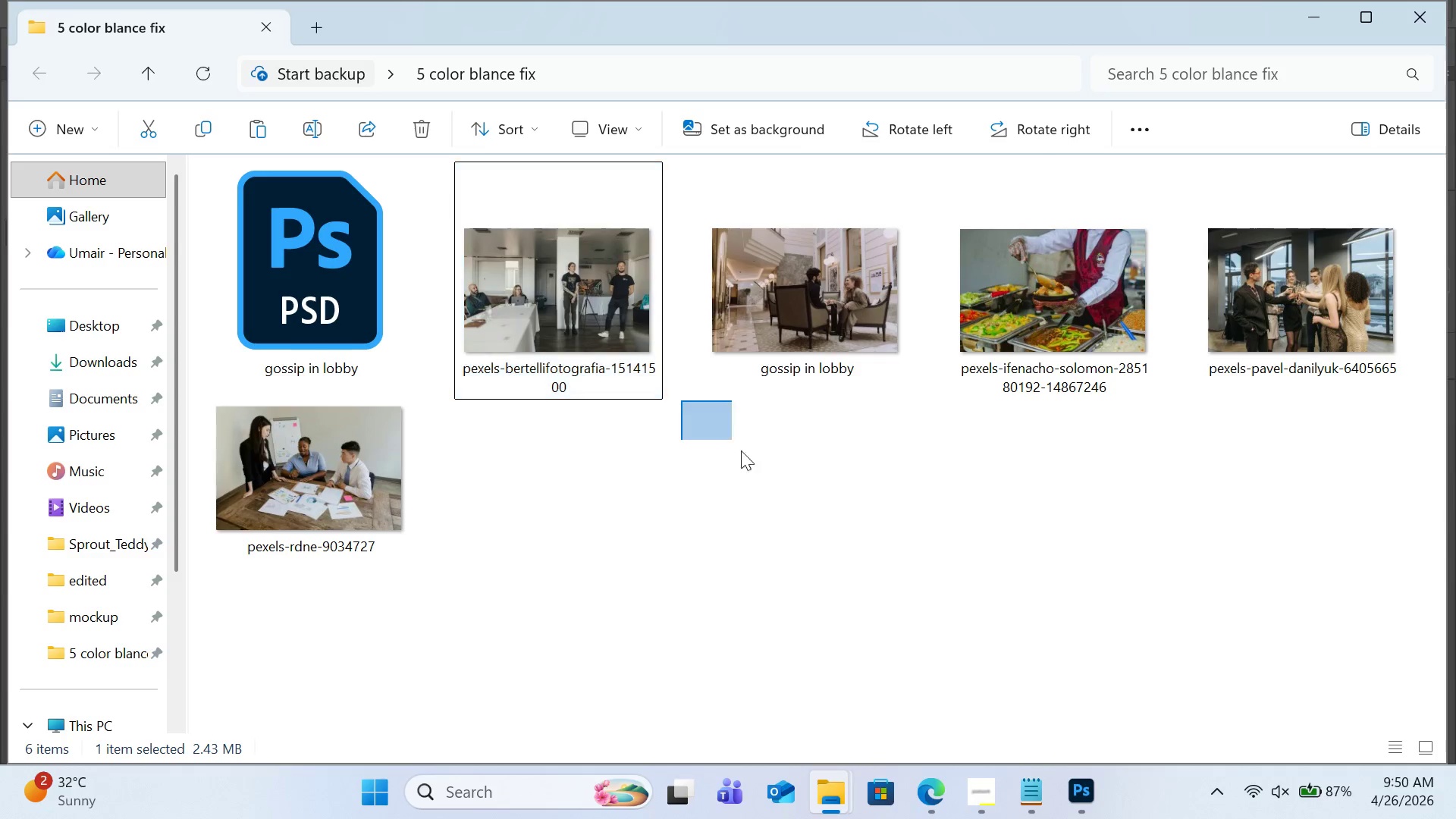 
left_click_drag(start_coordinate=[681, 400], to_coordinate=[990, 654])
 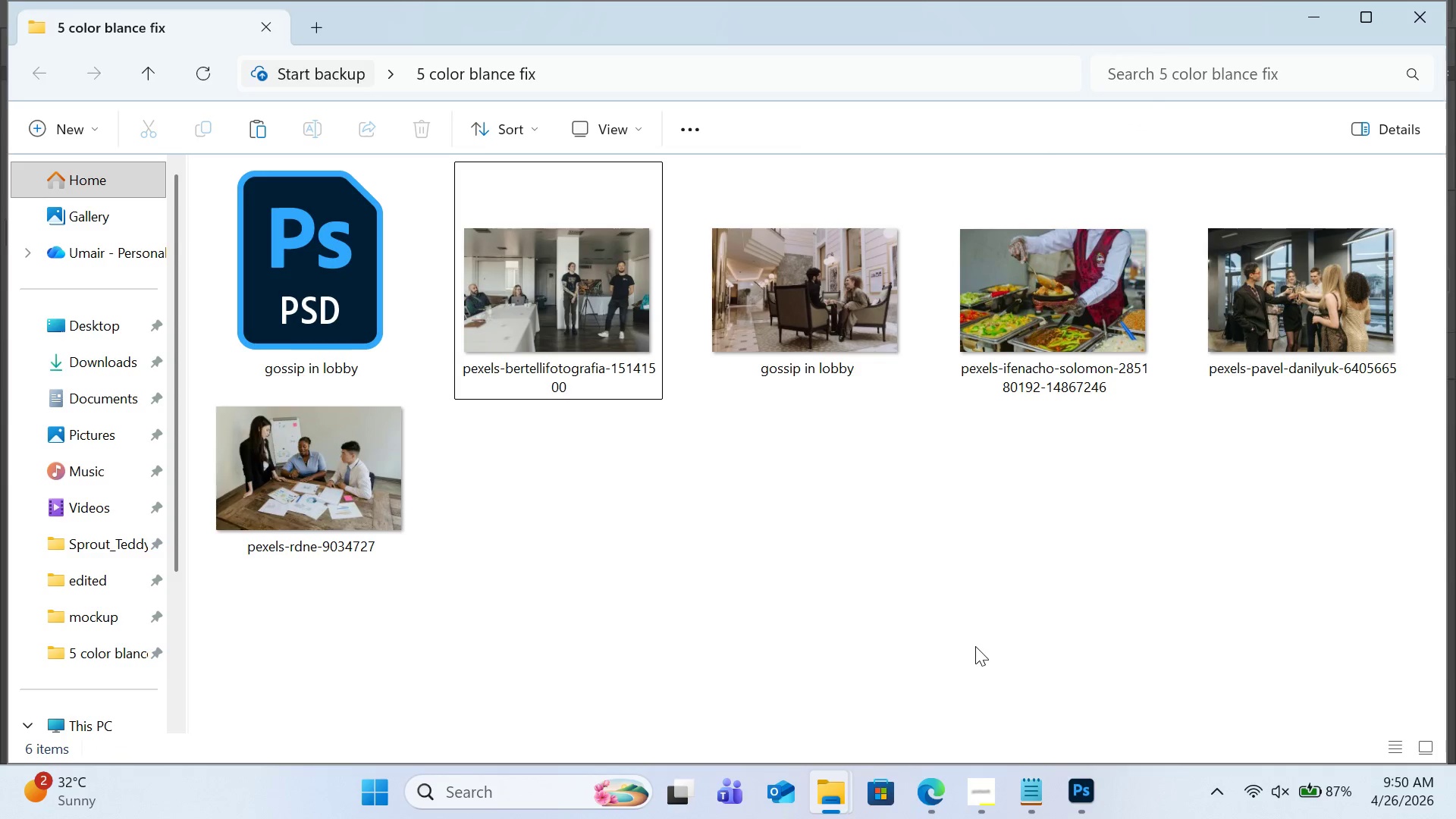 
left_click([975, 646])
 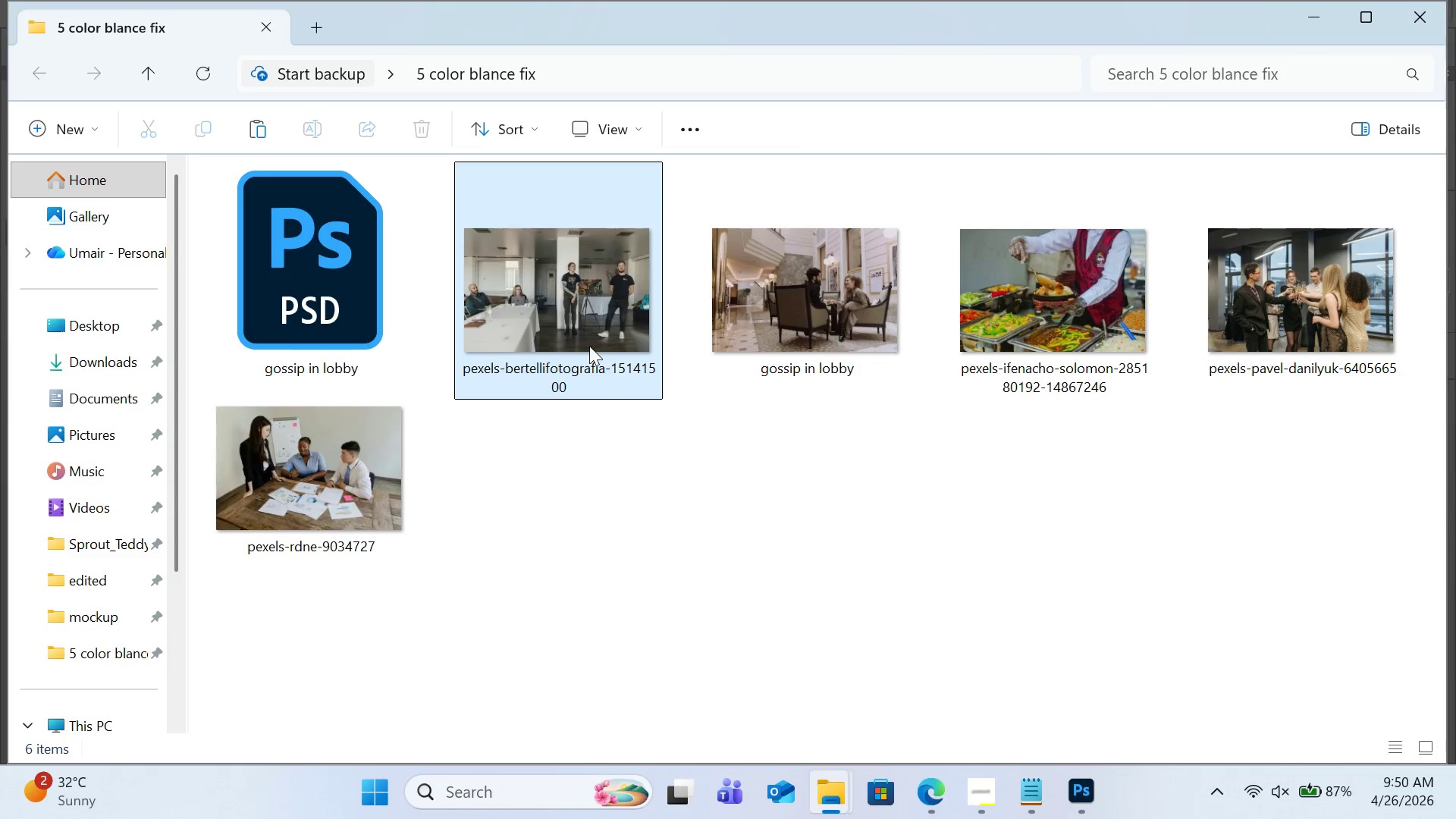 
left_click_drag(start_coordinate=[560, 295], to_coordinate=[666, 376])
 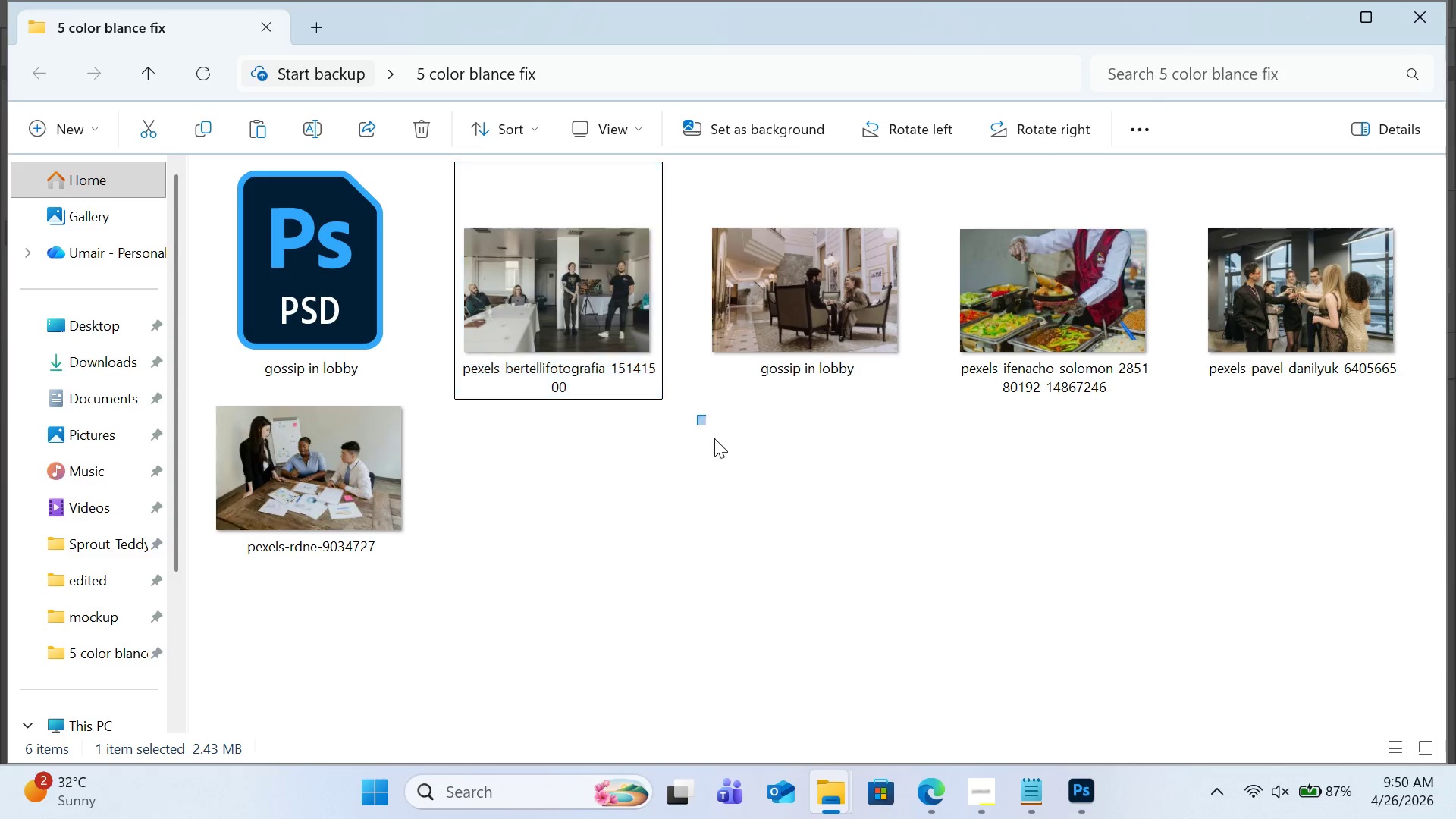 
left_click_drag(start_coordinate=[697, 415], to_coordinate=[1039, 699])
 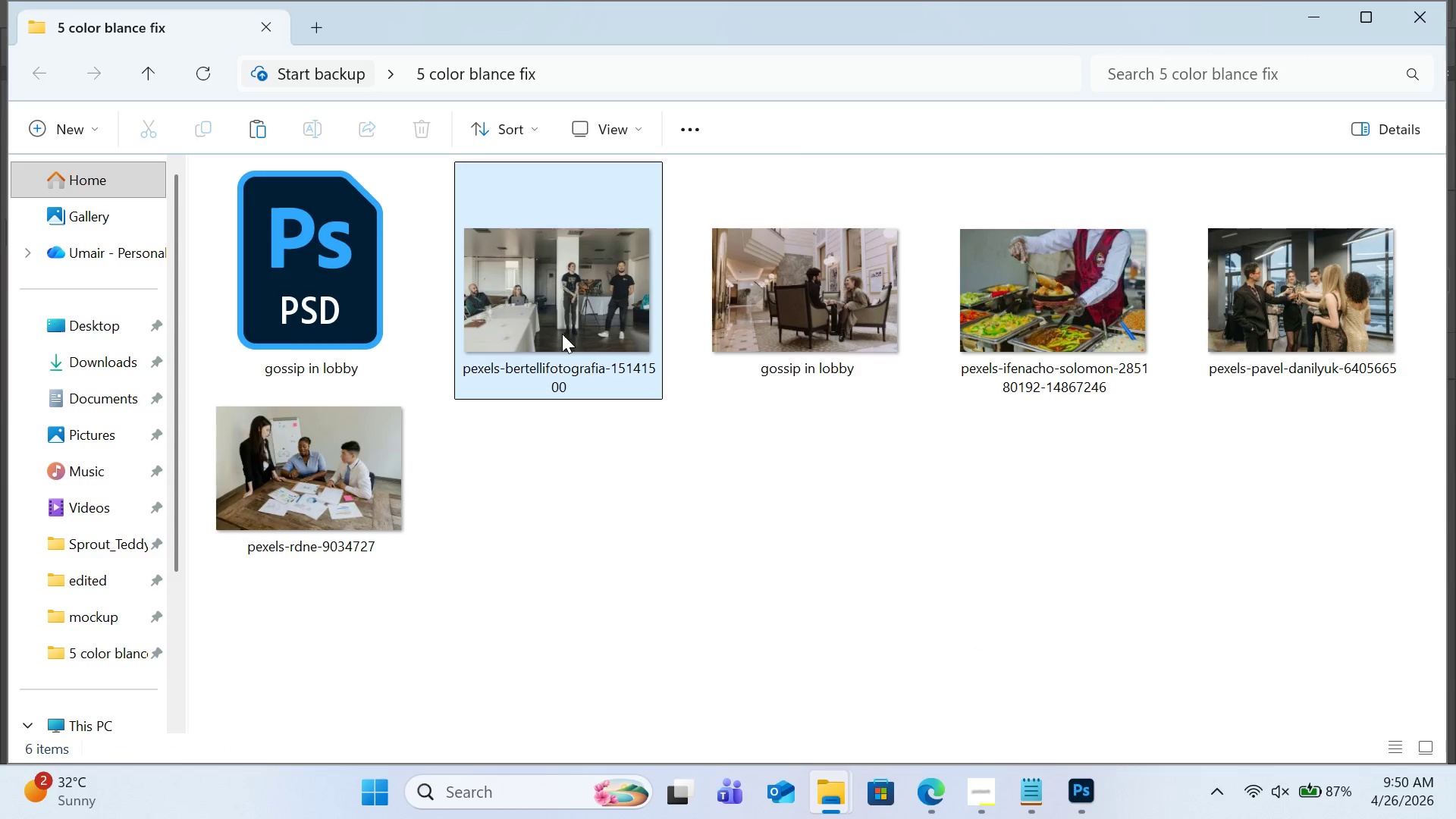 
left_click([559, 324])
 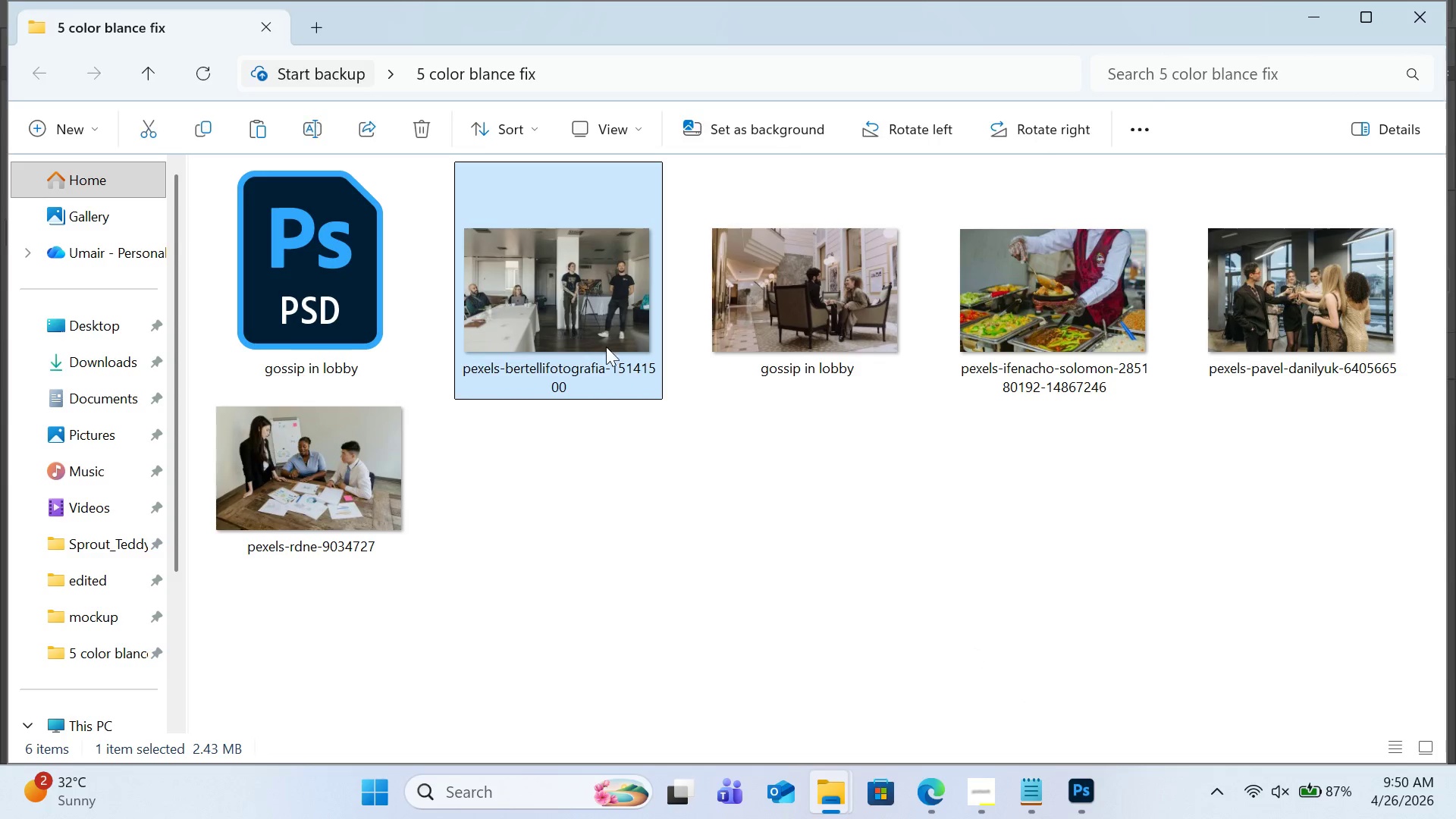 
left_click_drag(start_coordinate=[559, 324], to_coordinate=[939, 582])
 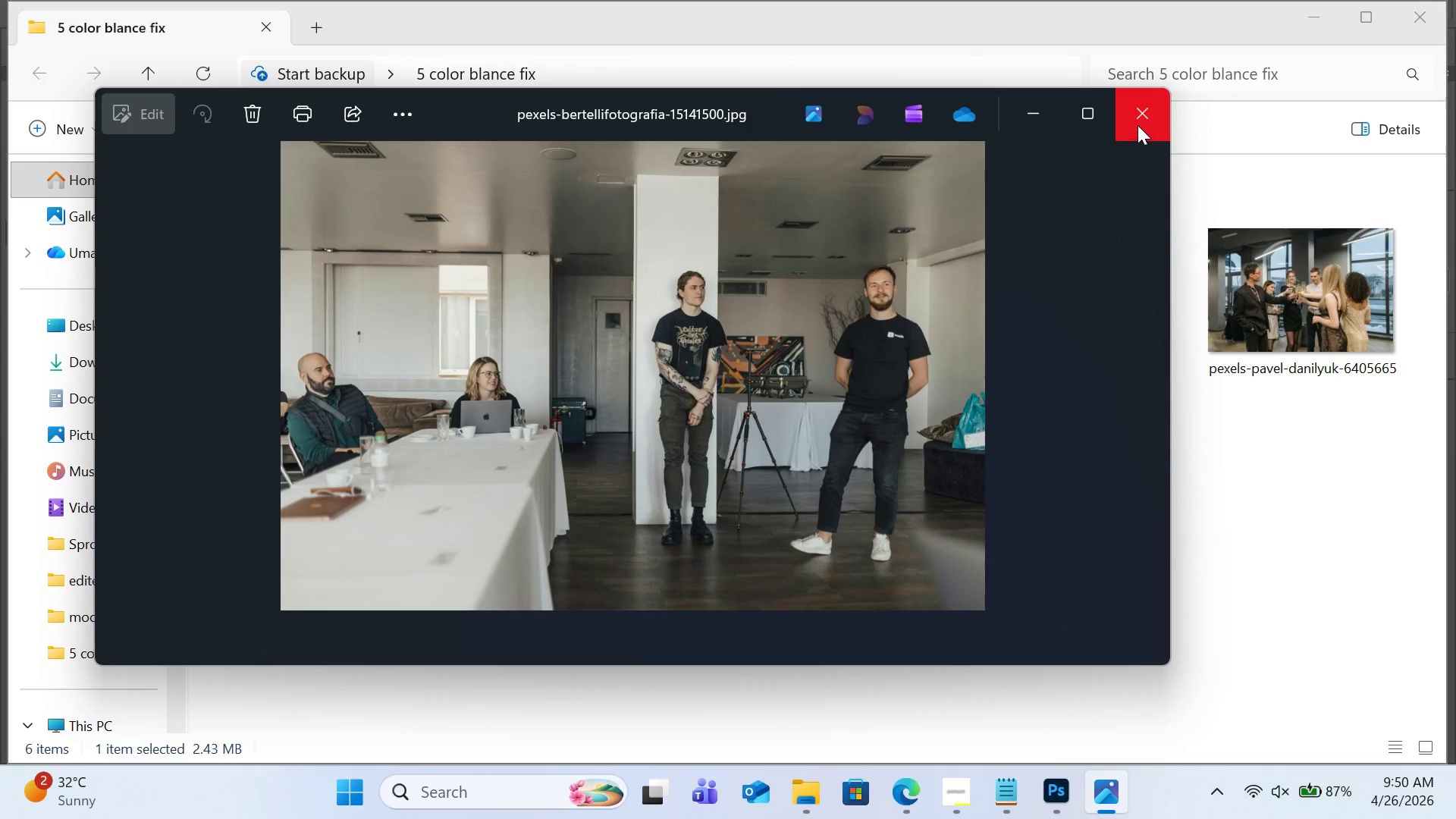 
left_click([1138, 120])
 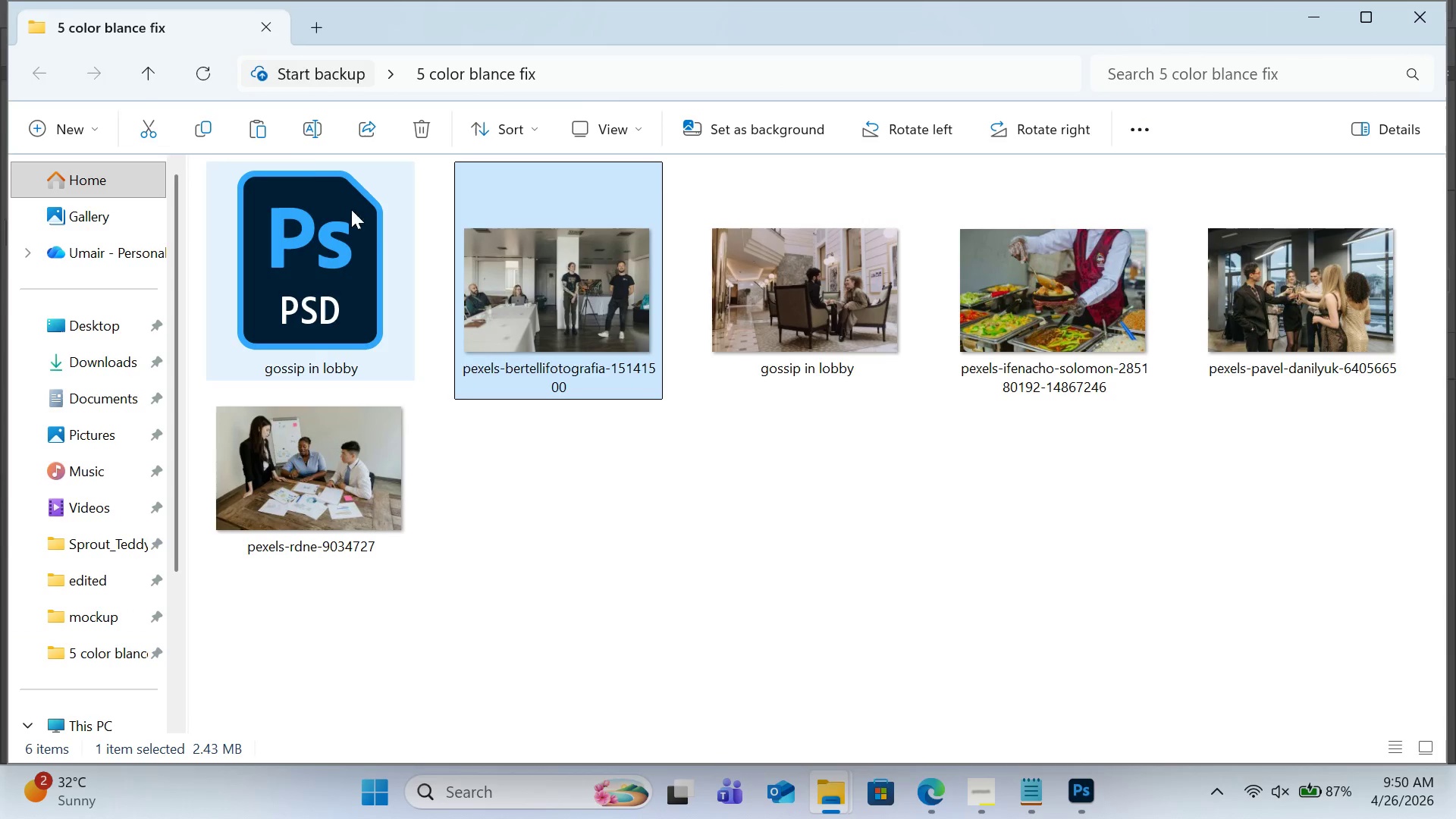 
right_click([608, 593])
 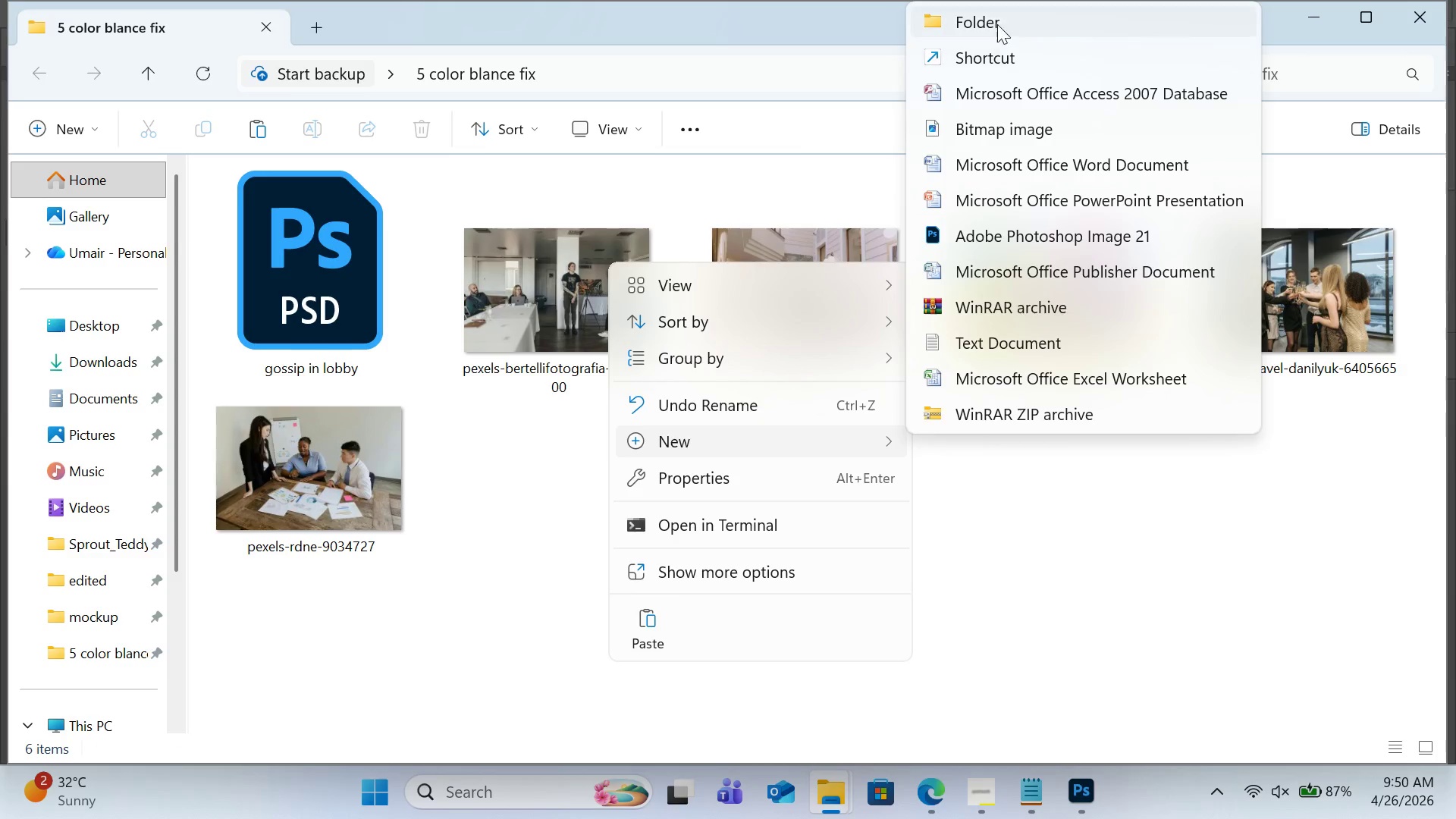 
left_click([994, 16])
 